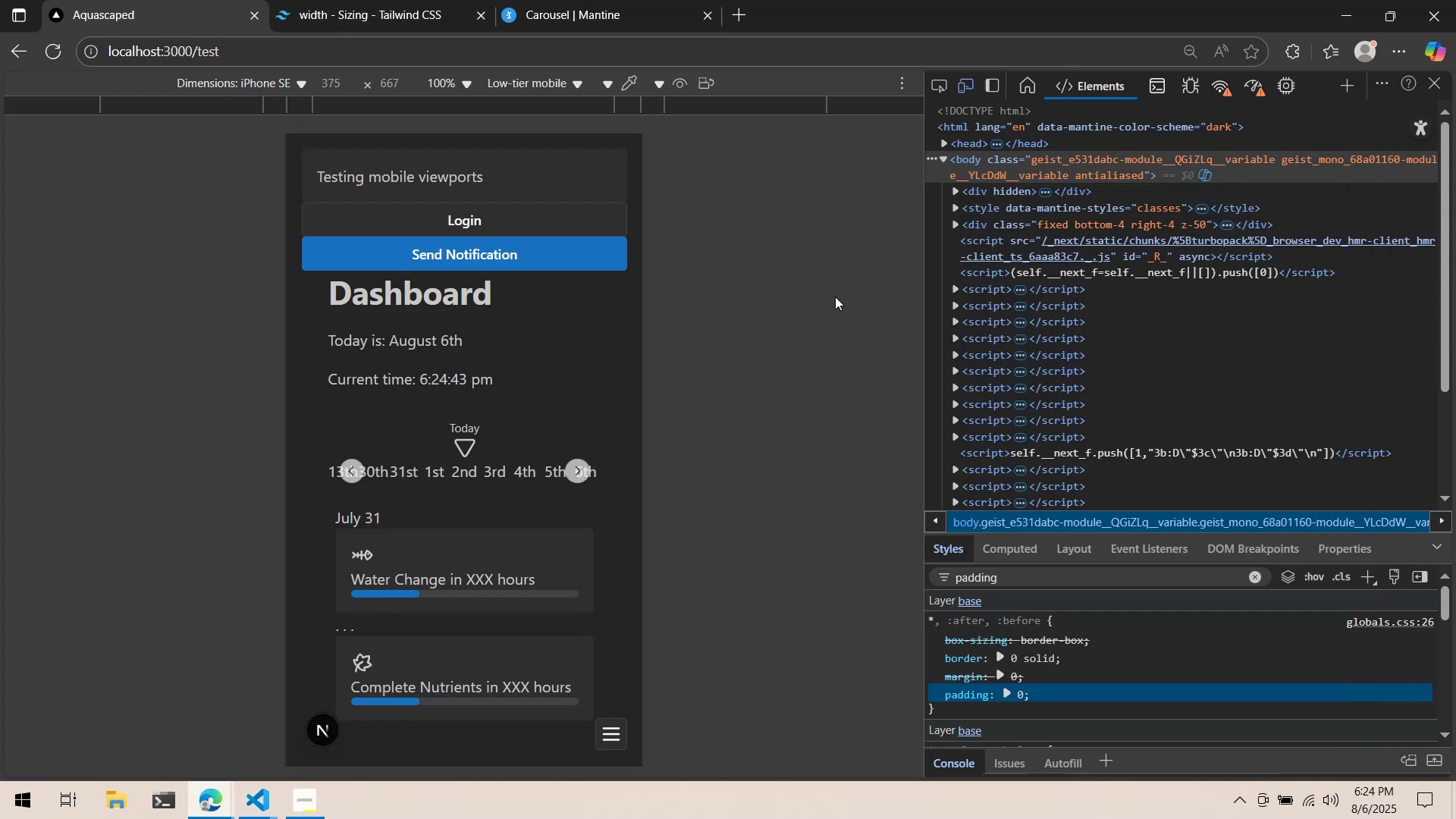 
key(Alt+Tab)
 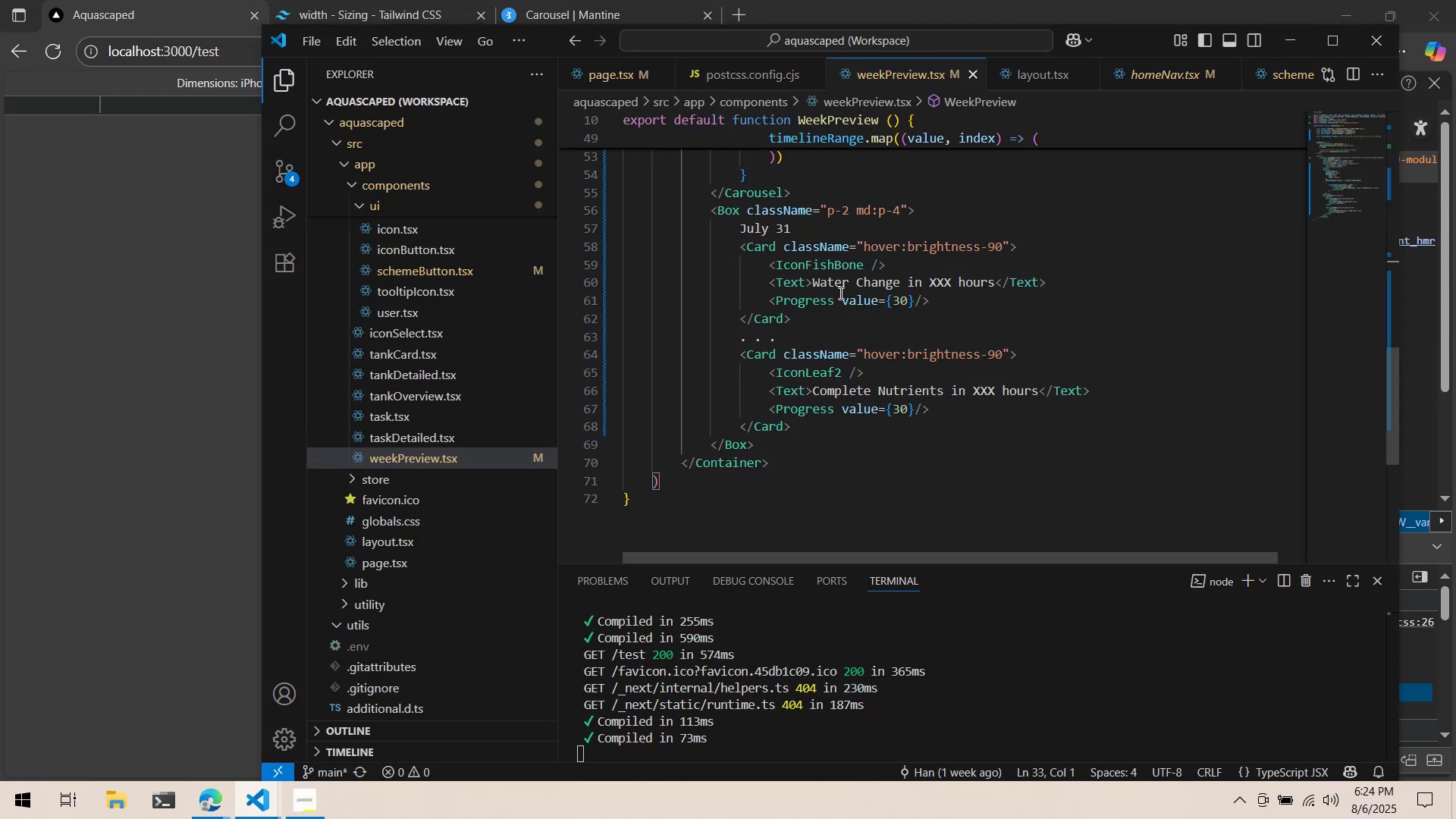 
scroll: coordinate [847, 285], scroll_direction: up, amount: 2.0
 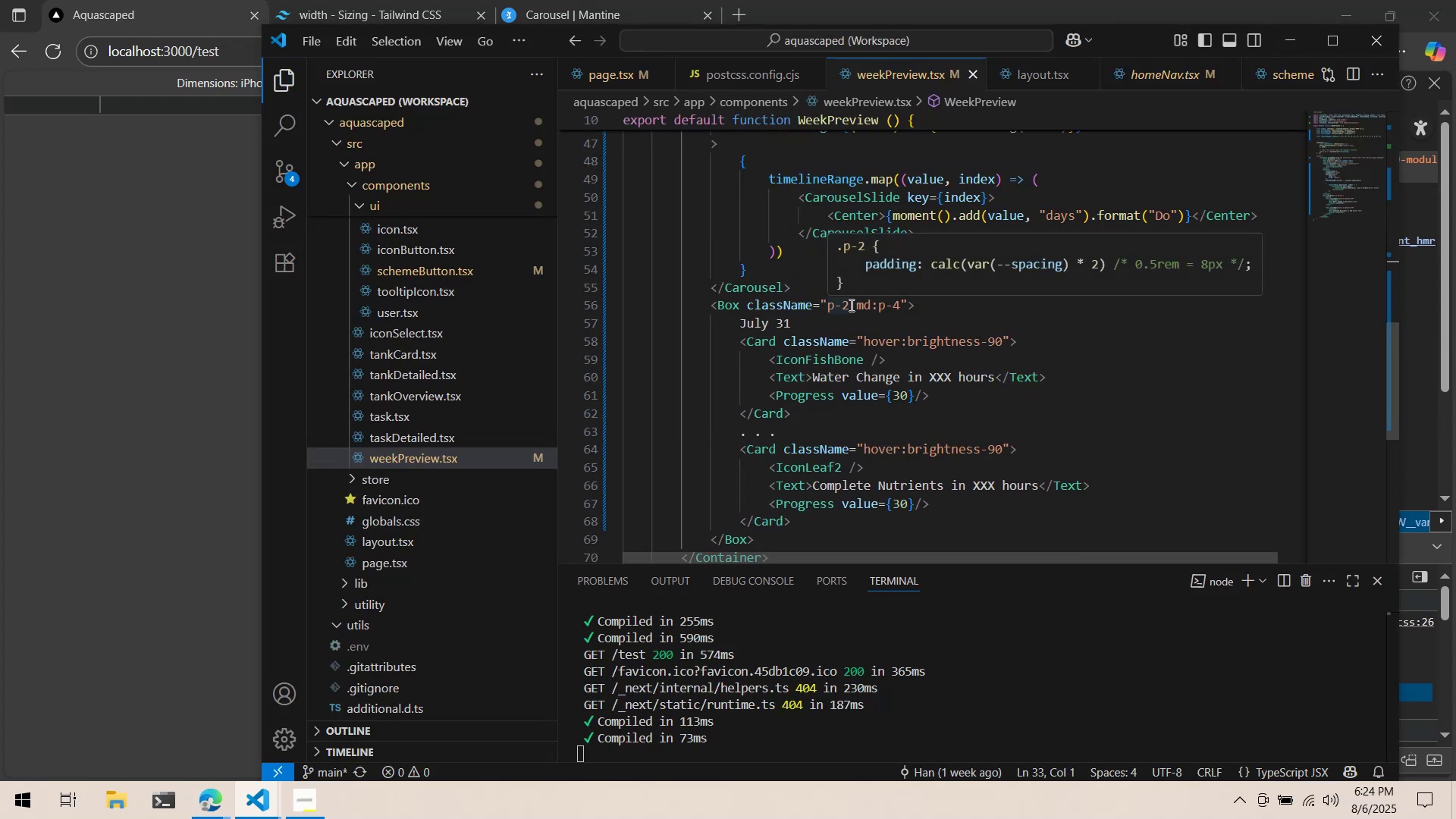 
key(Alt+AltLeft)
 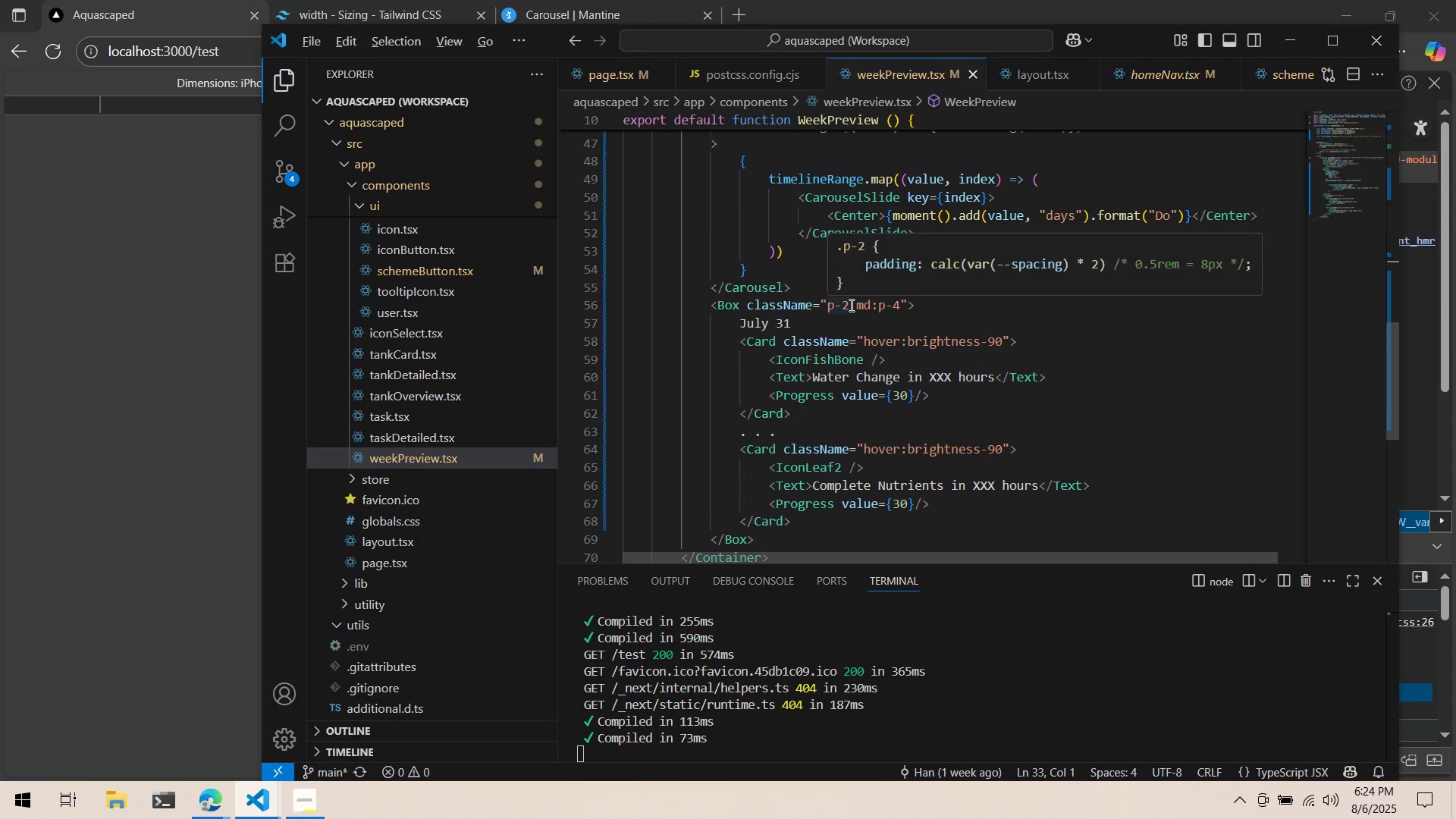 
key(Alt+Tab)
 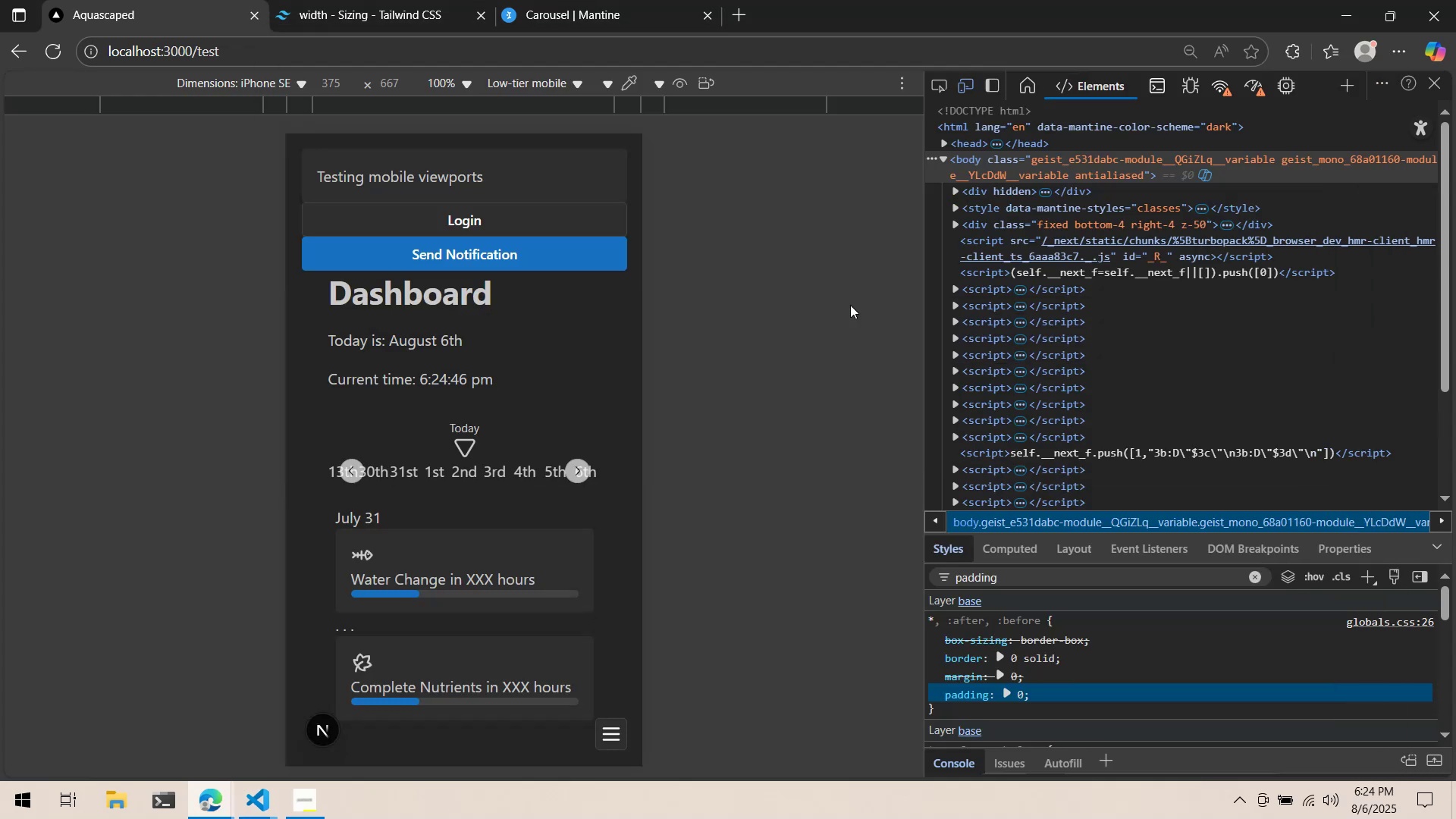 
key(Alt+AltLeft)
 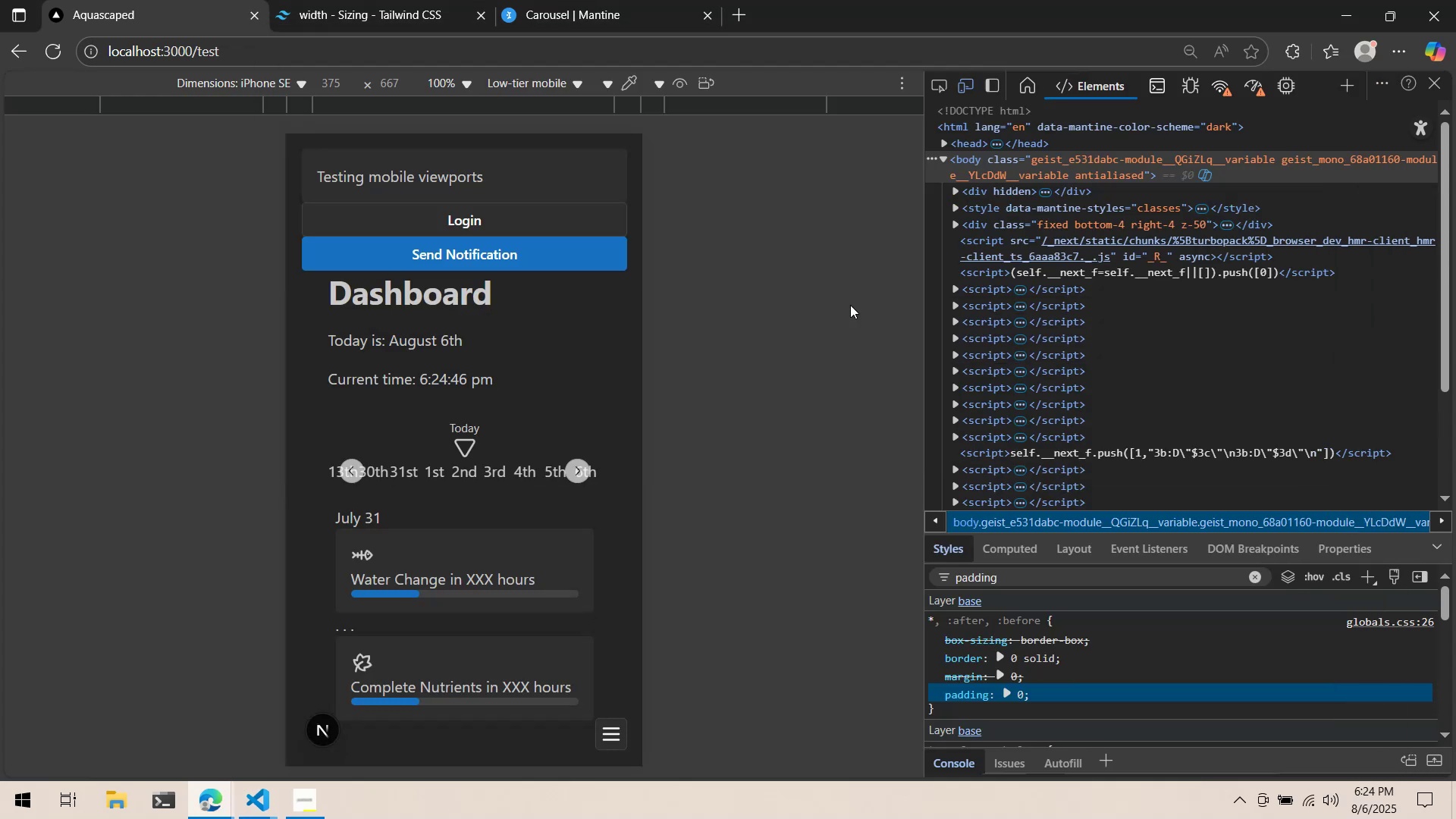 
key(Alt+Tab)
 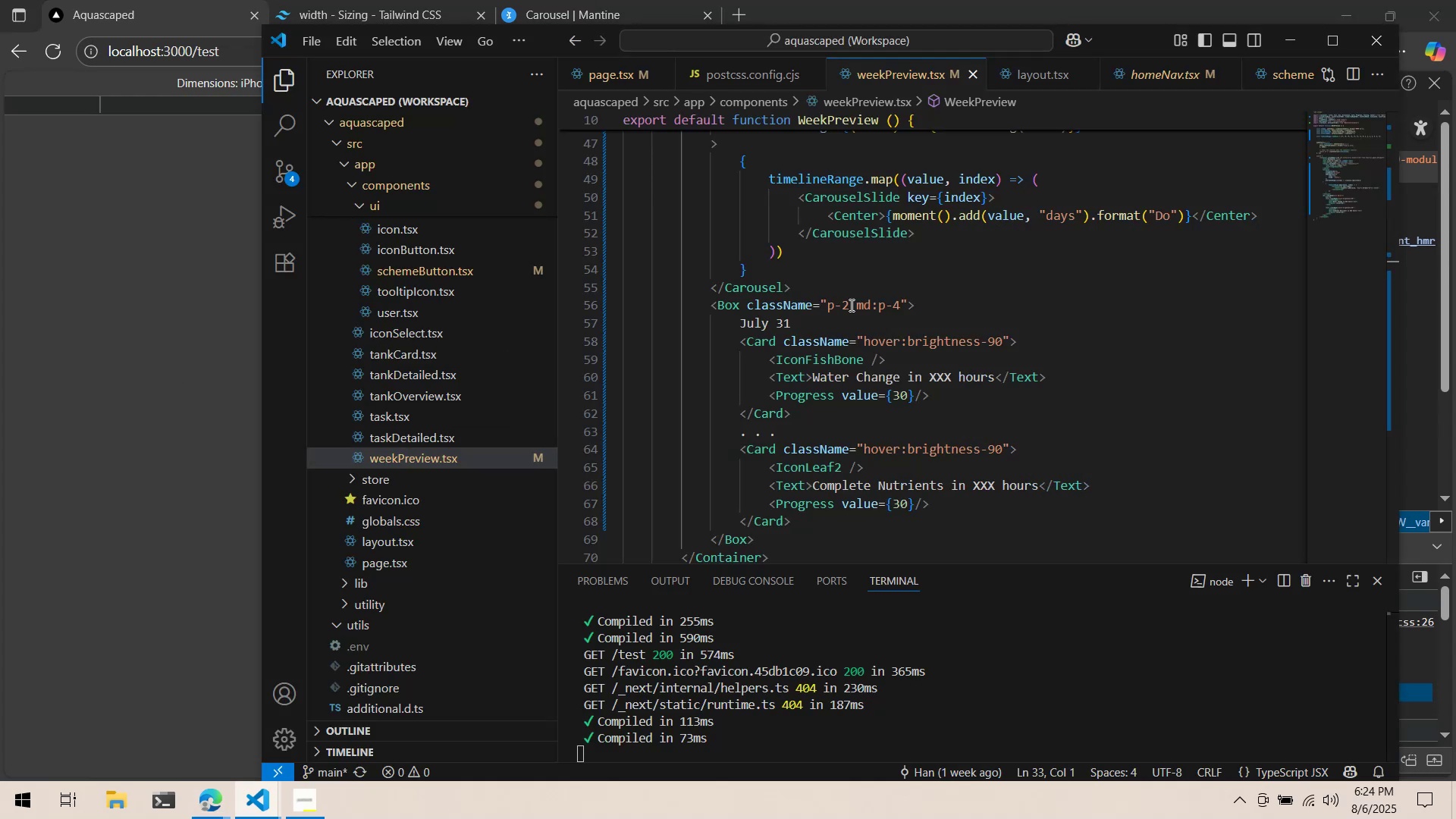 
left_click([850, 305])
 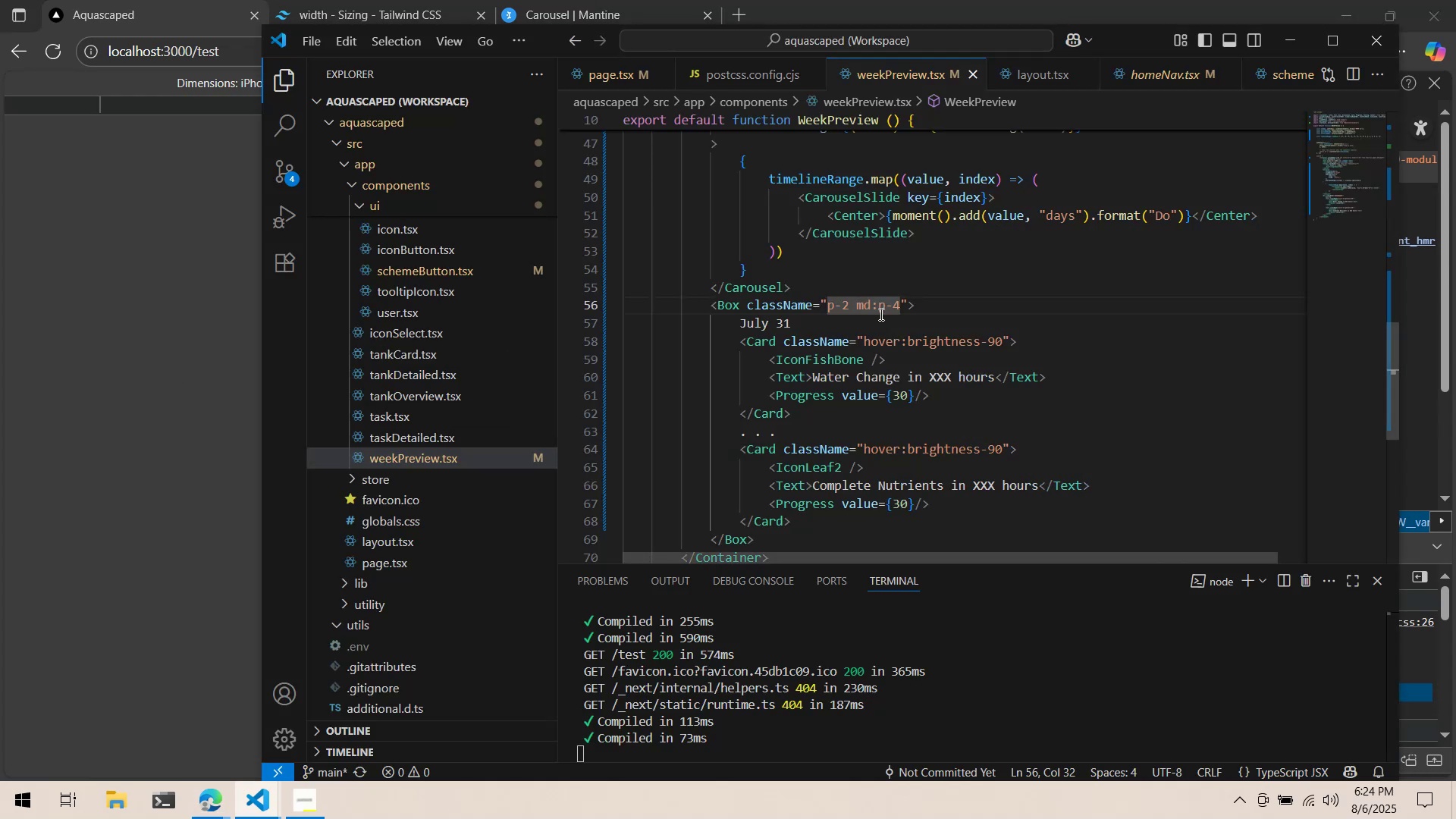 
key(Backspace)
 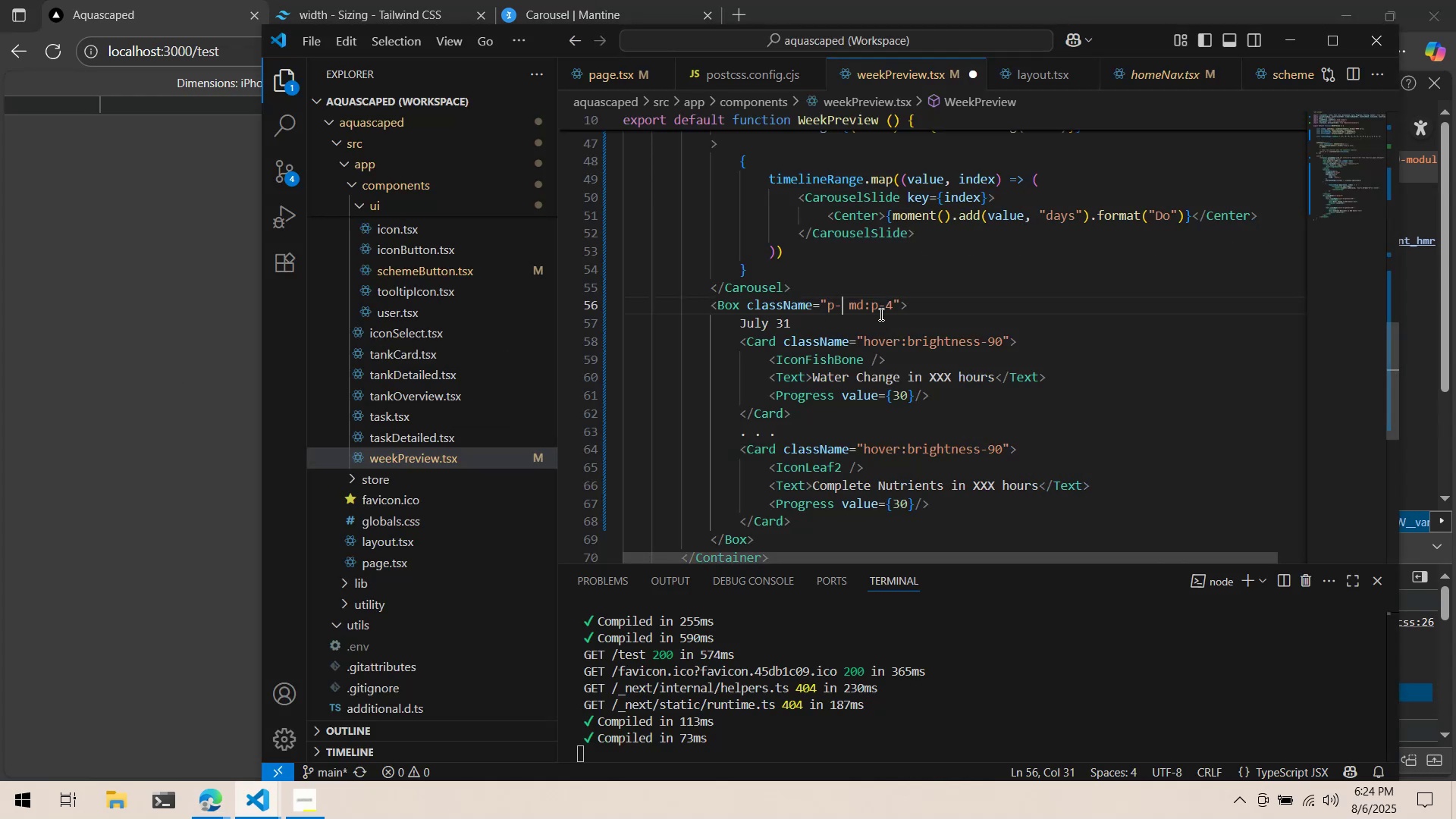 
key(0)
 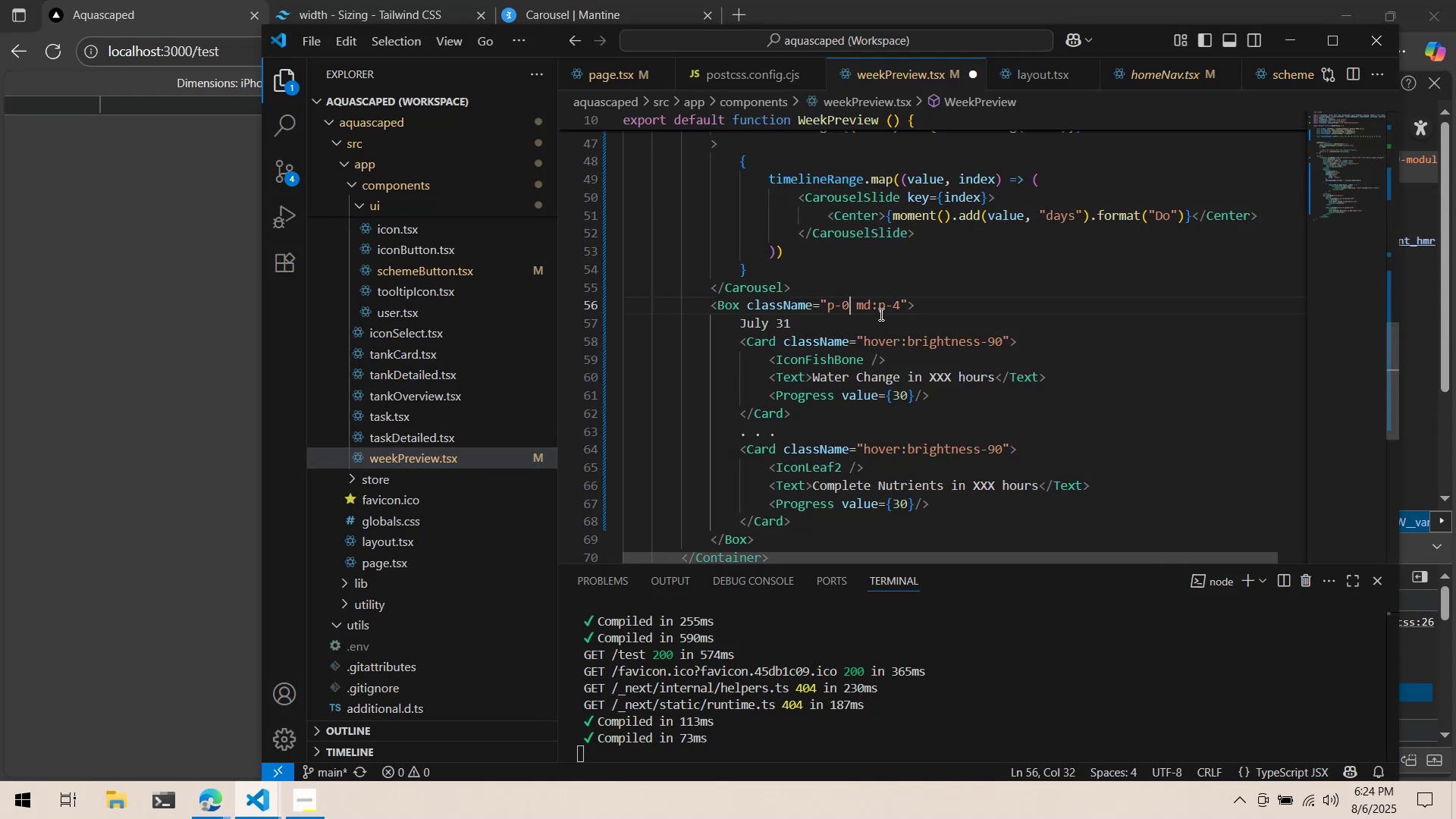 
key(Control+ControlLeft)
 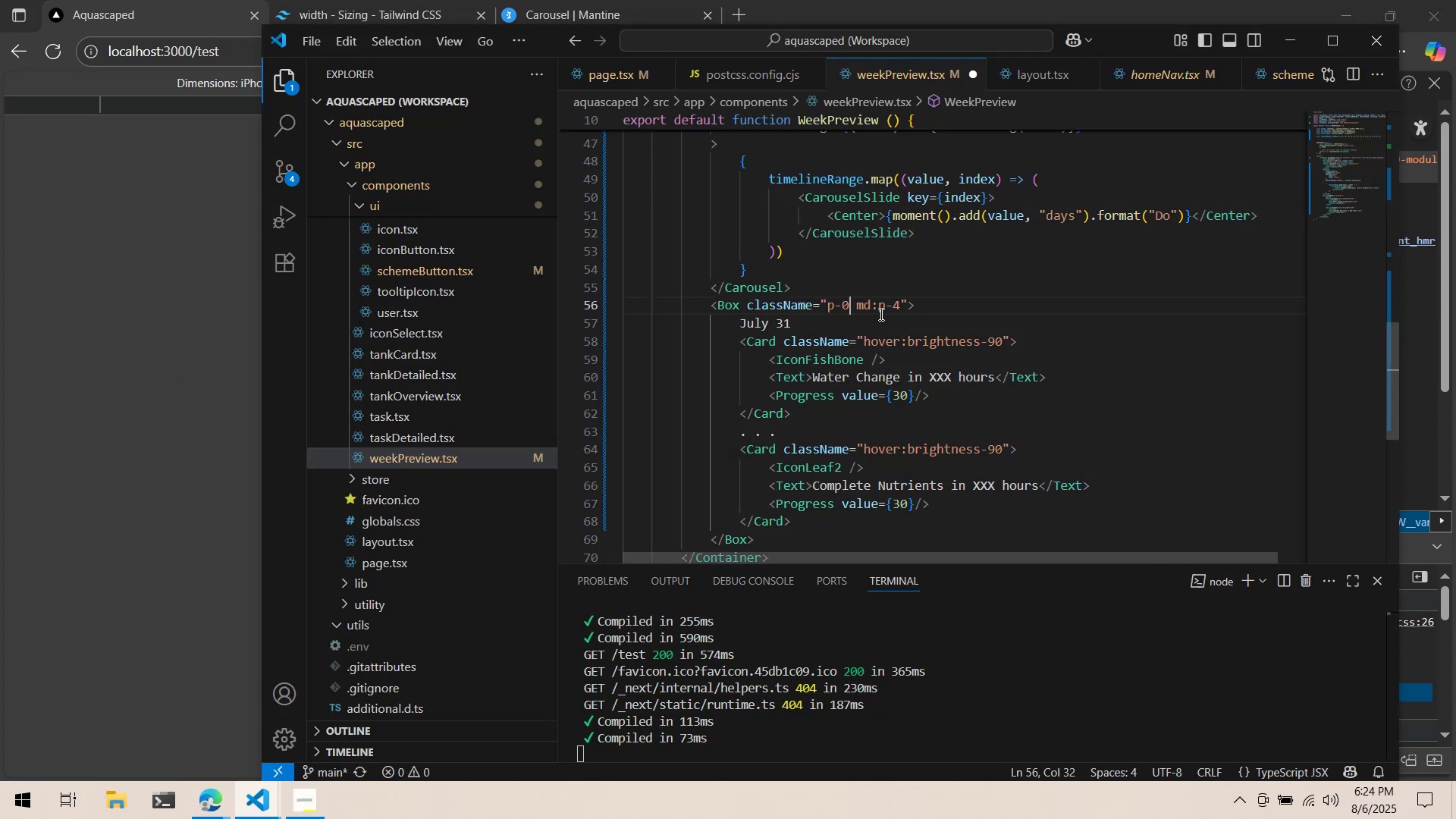 
key(Control+S)
 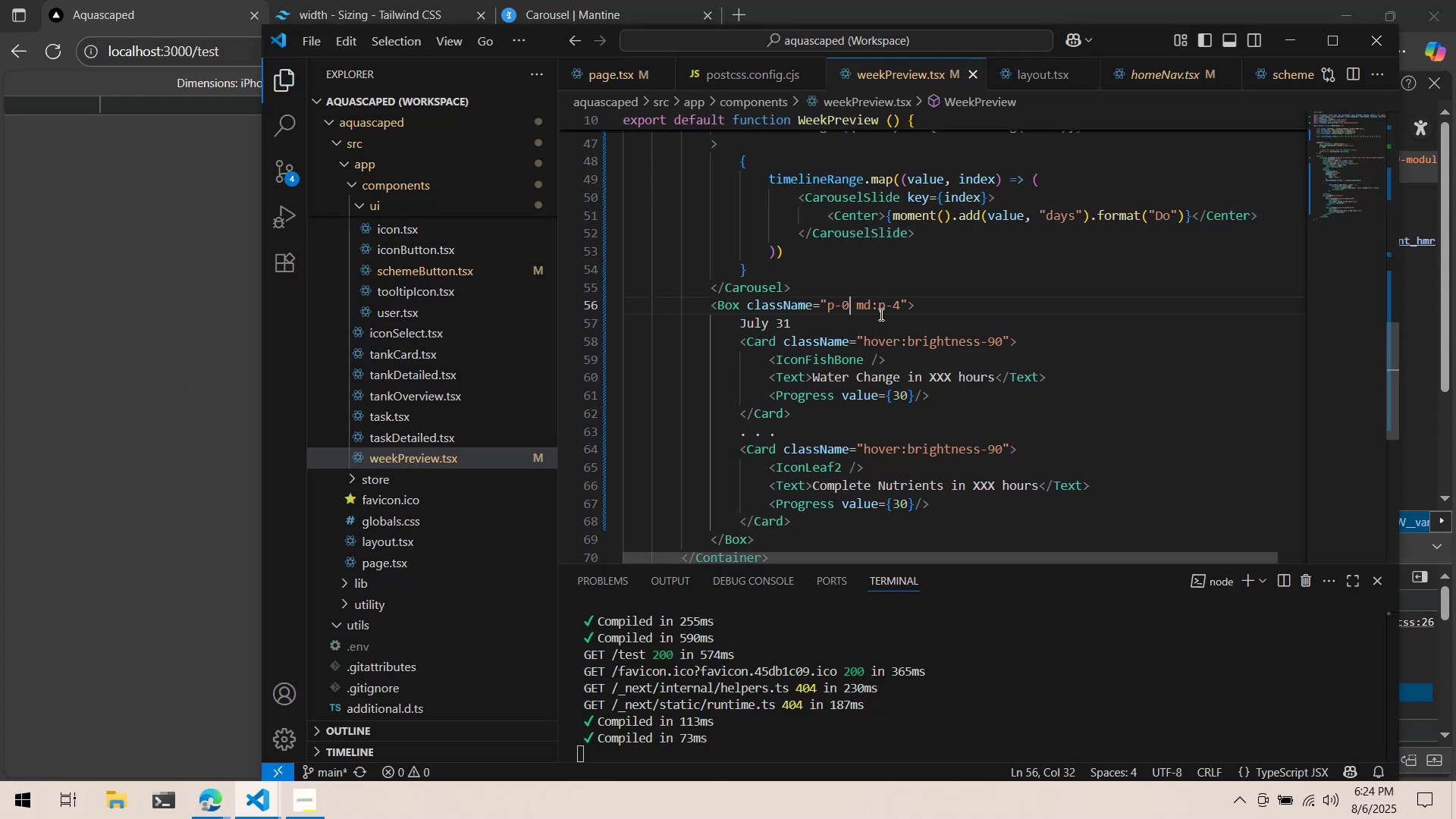 
key(Alt+AltLeft)
 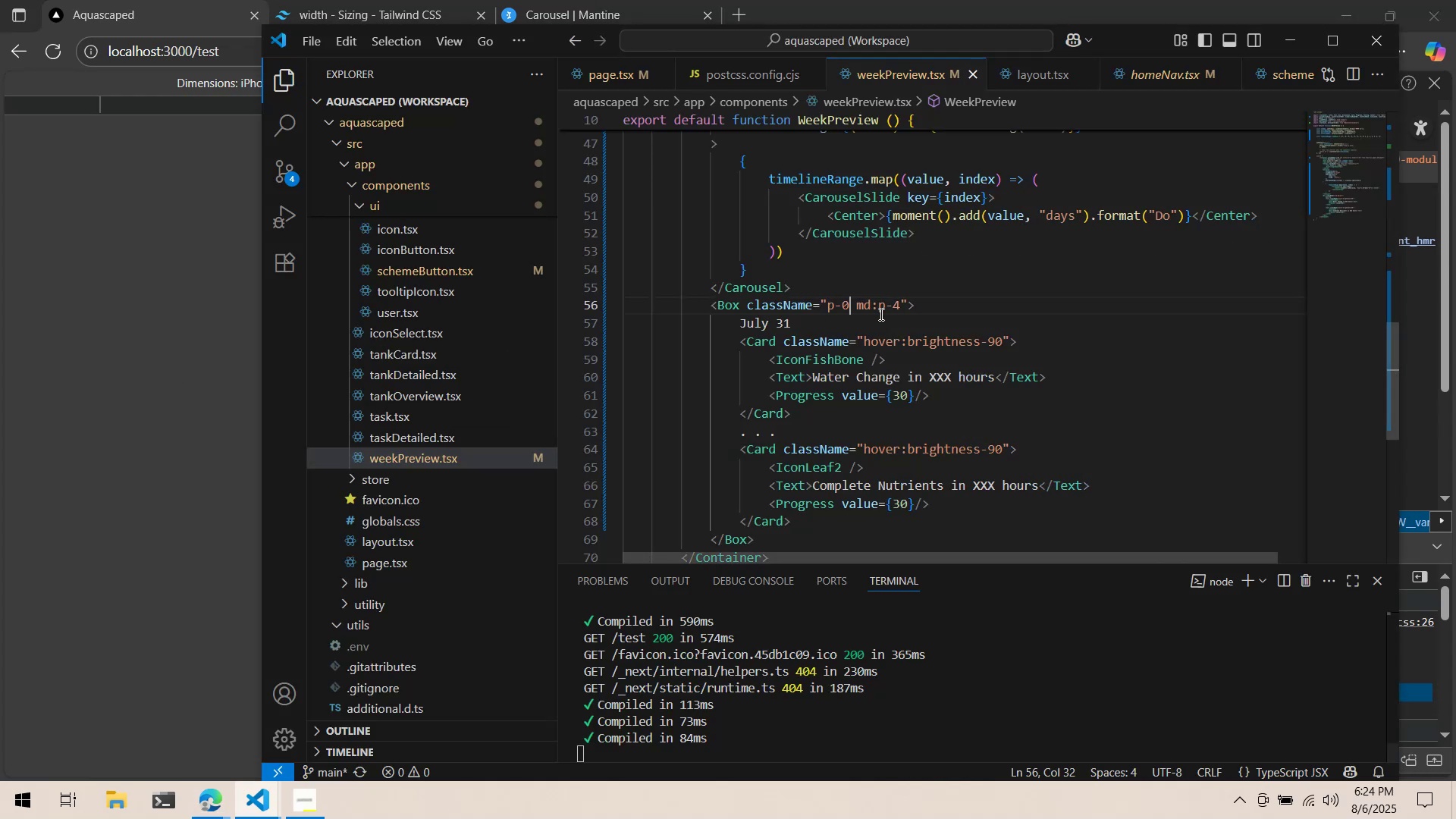 
key(Alt+Tab)
 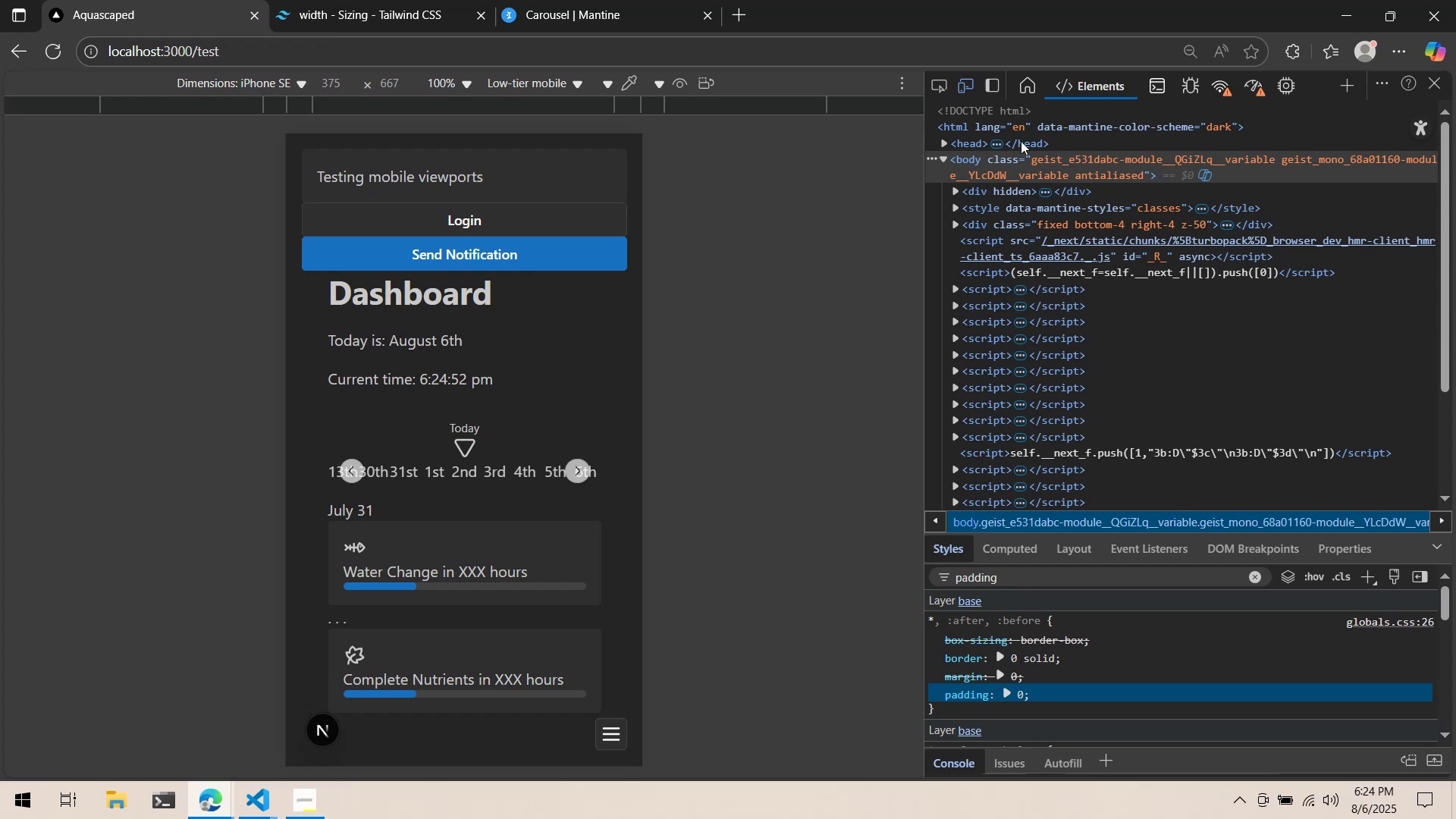 
wait(5.38)
 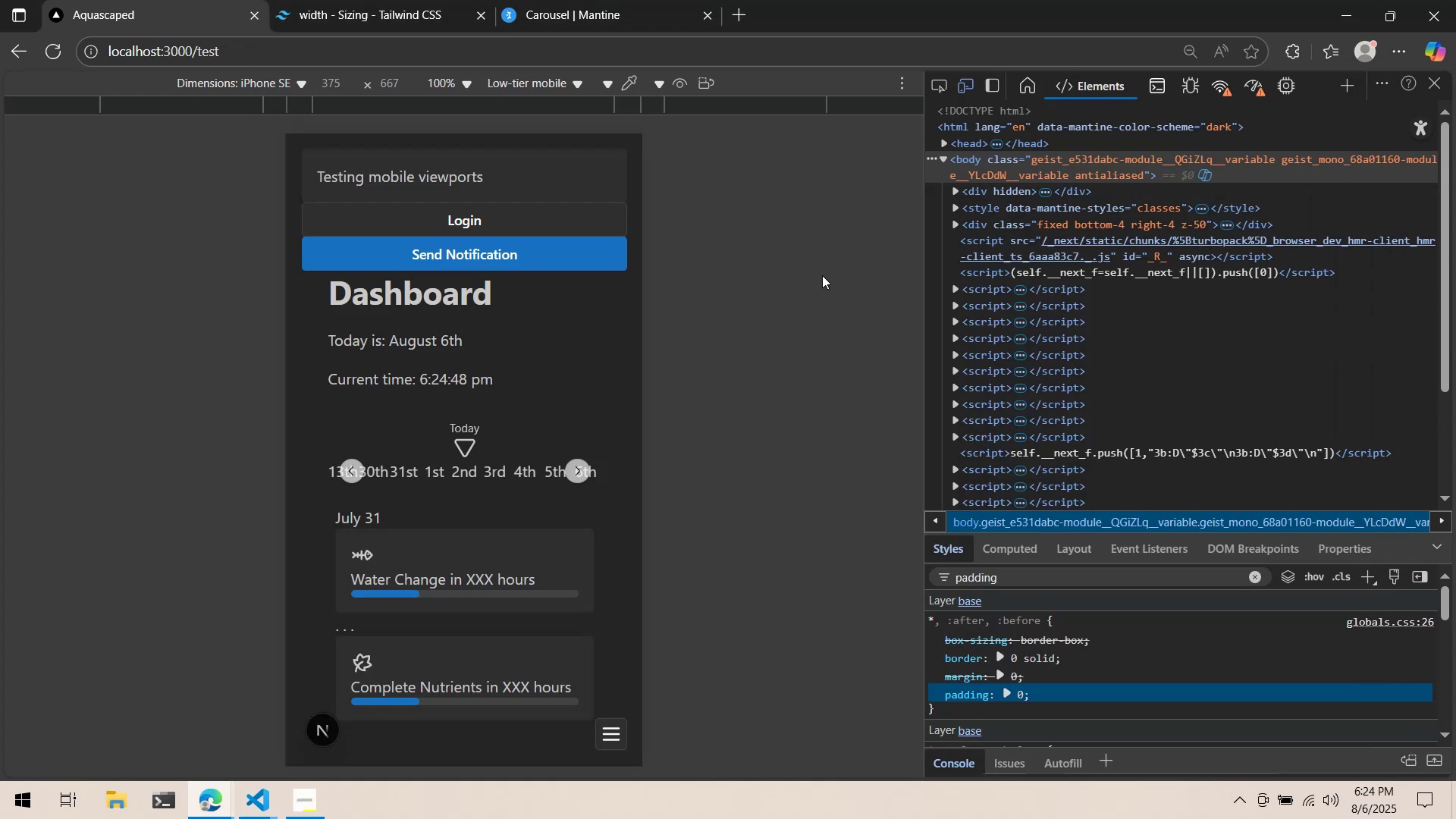 
left_click([938, 80])
 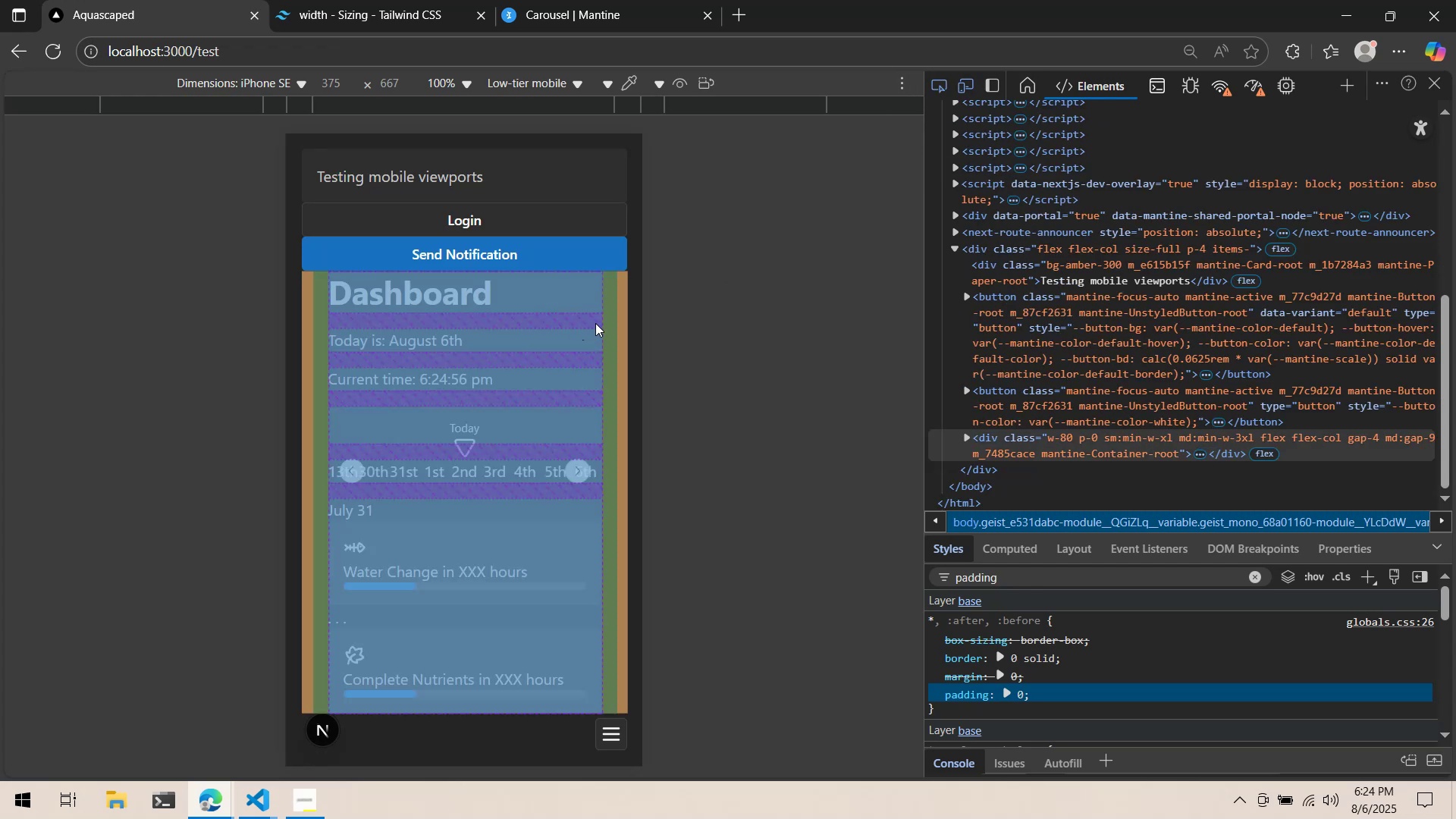 
left_click([614, 330])
 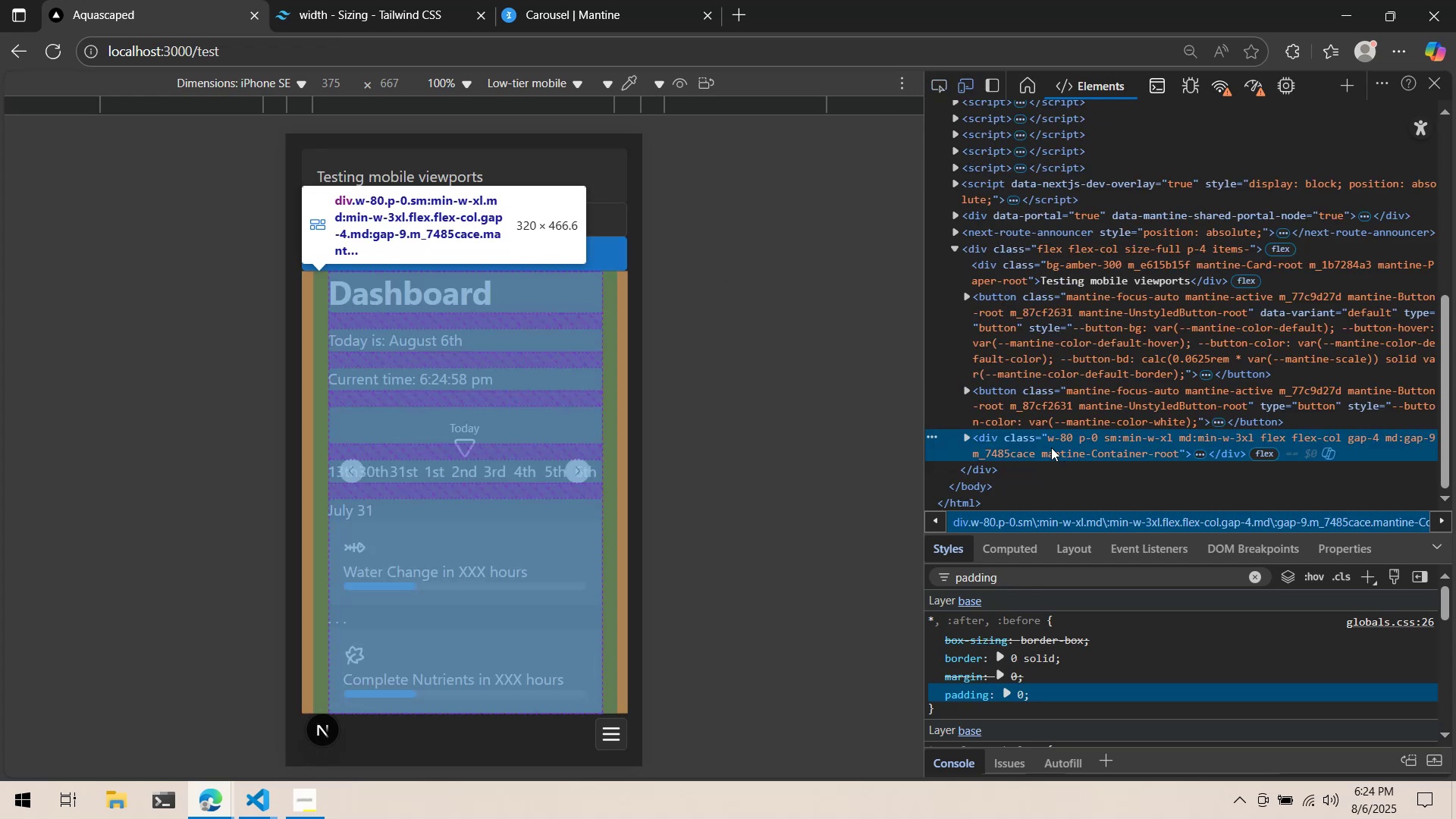 
key(Alt+AltLeft)
 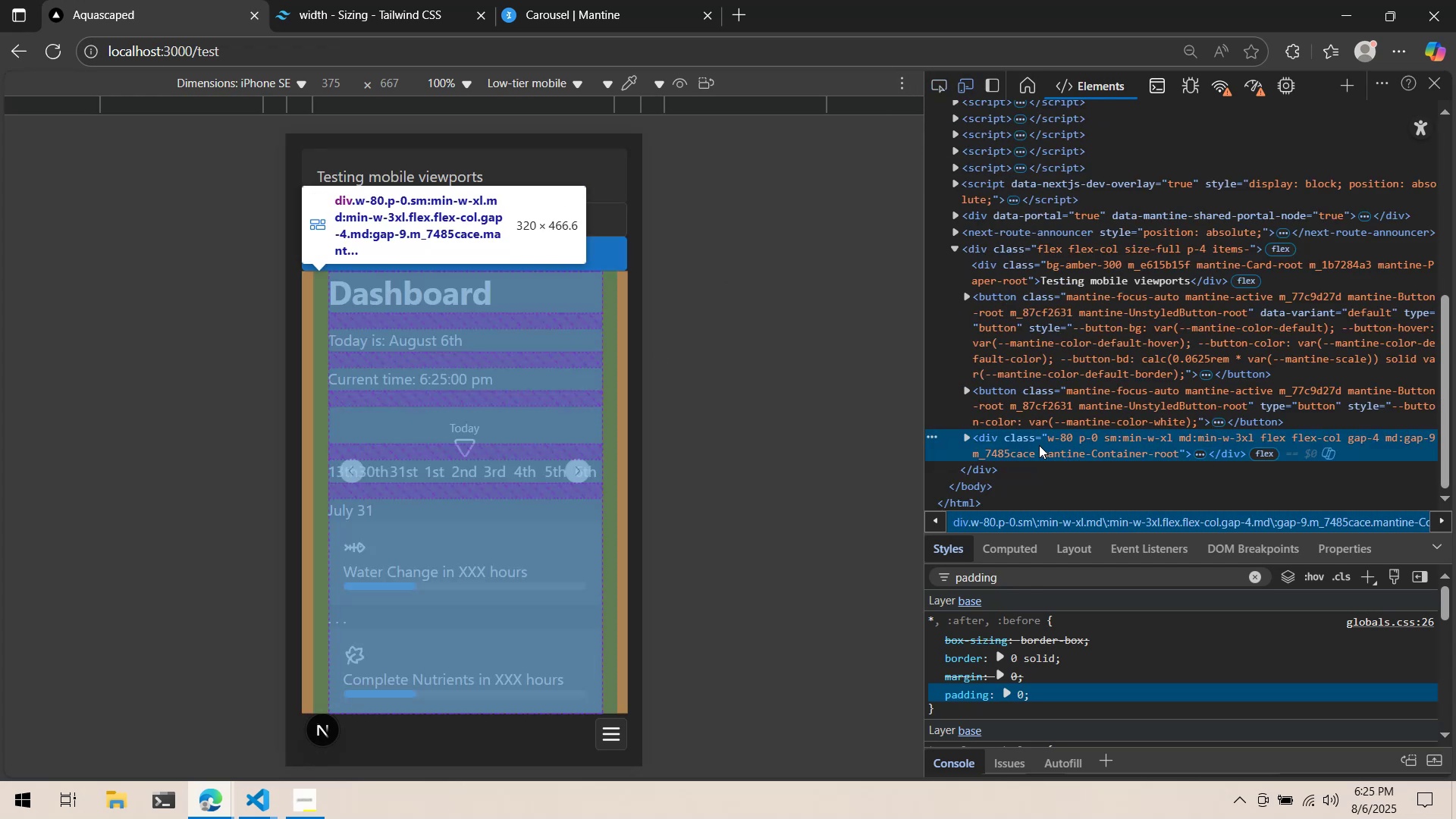 
key(Tab)
 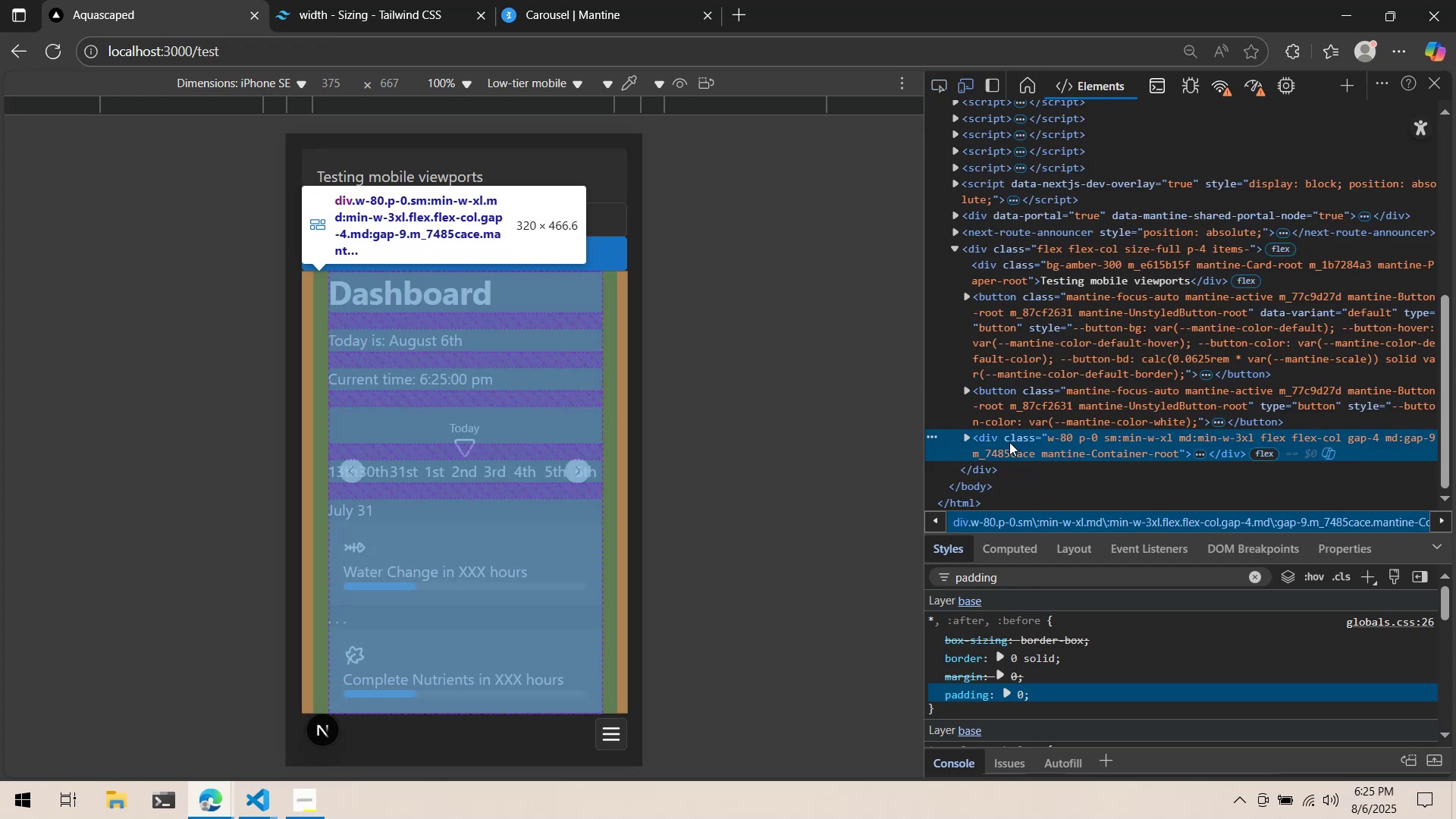 
key(Alt+AltLeft)
 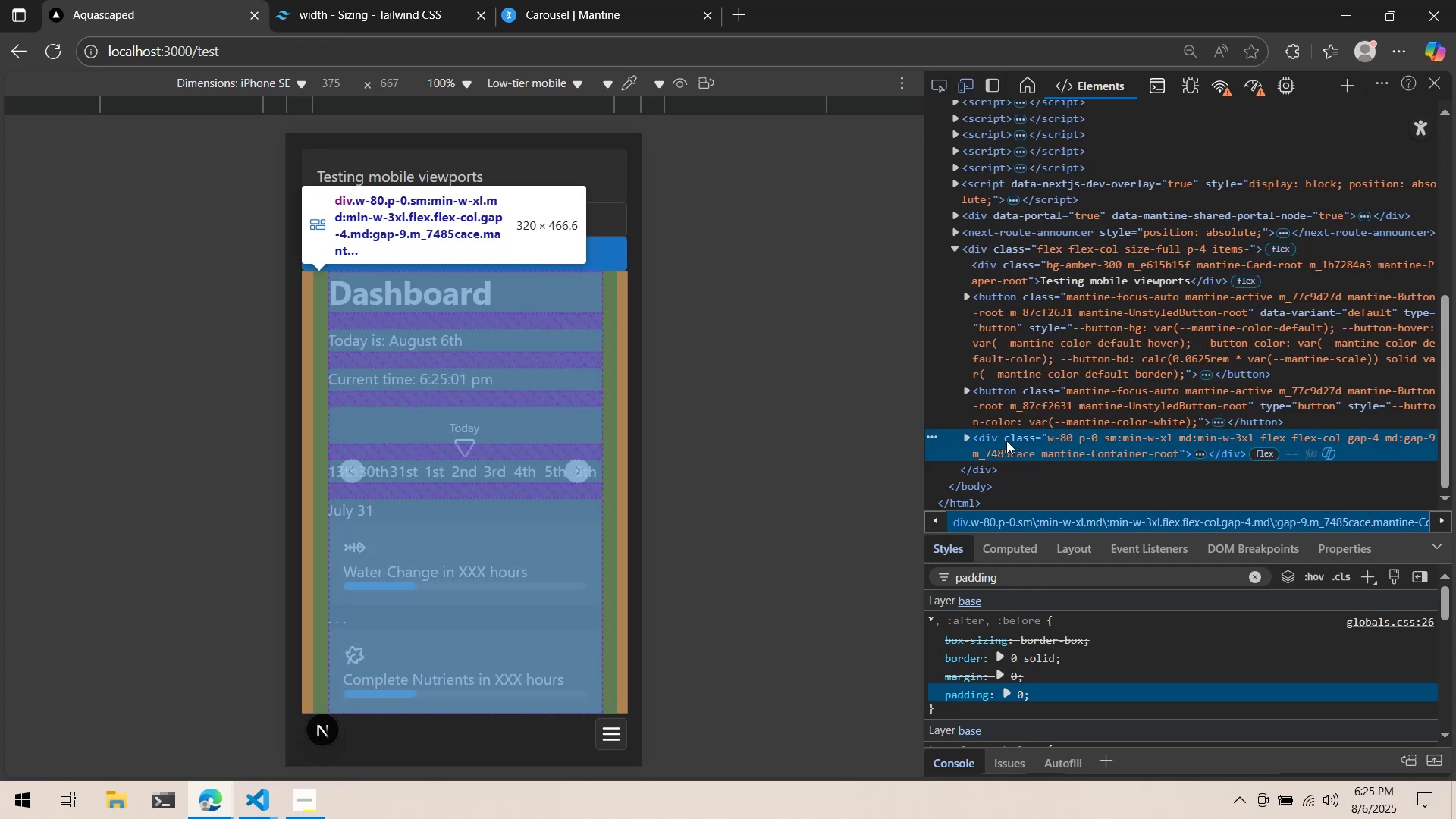 
key(Alt+Tab)
 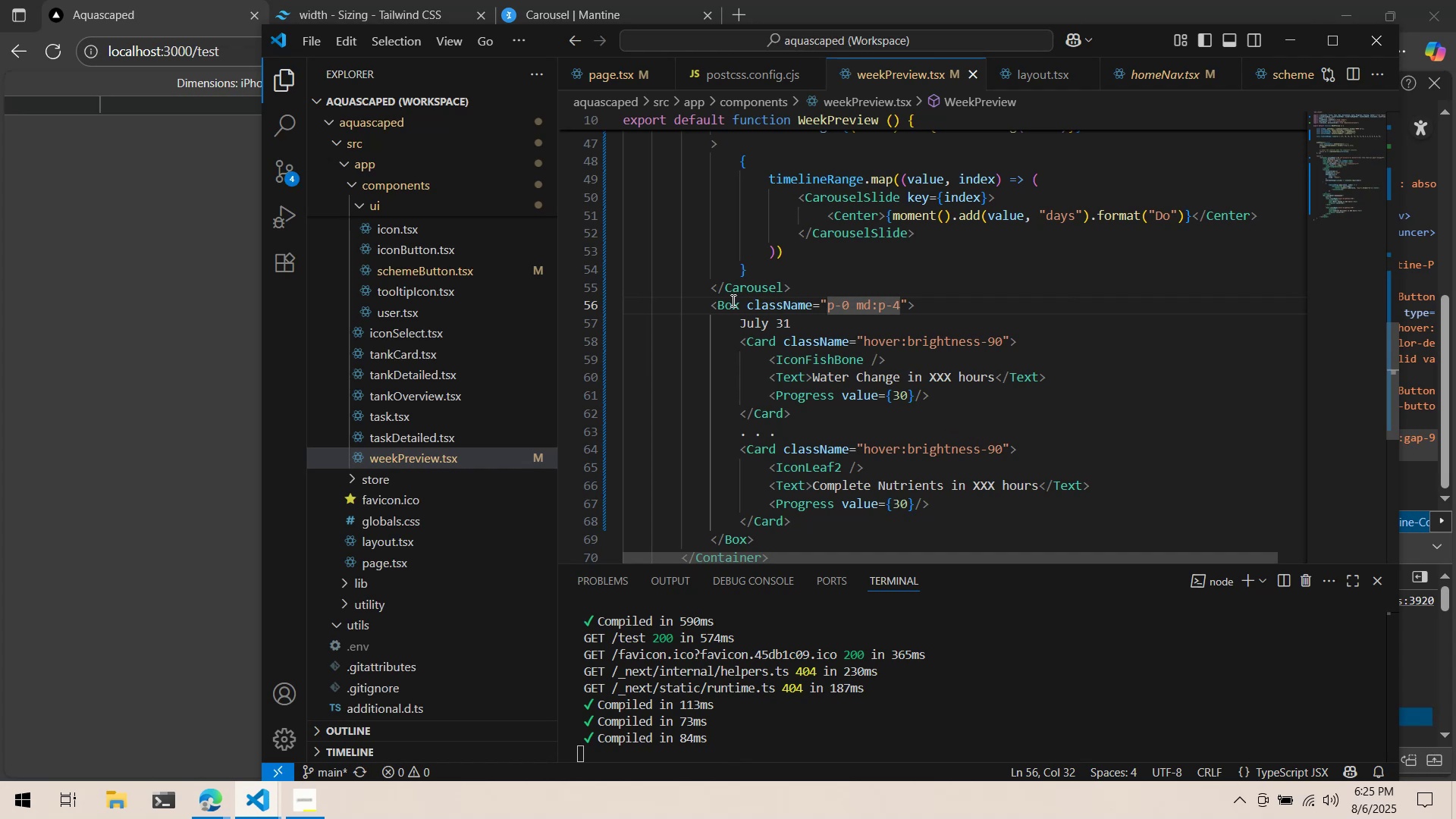 
key(Alt+AltLeft)
 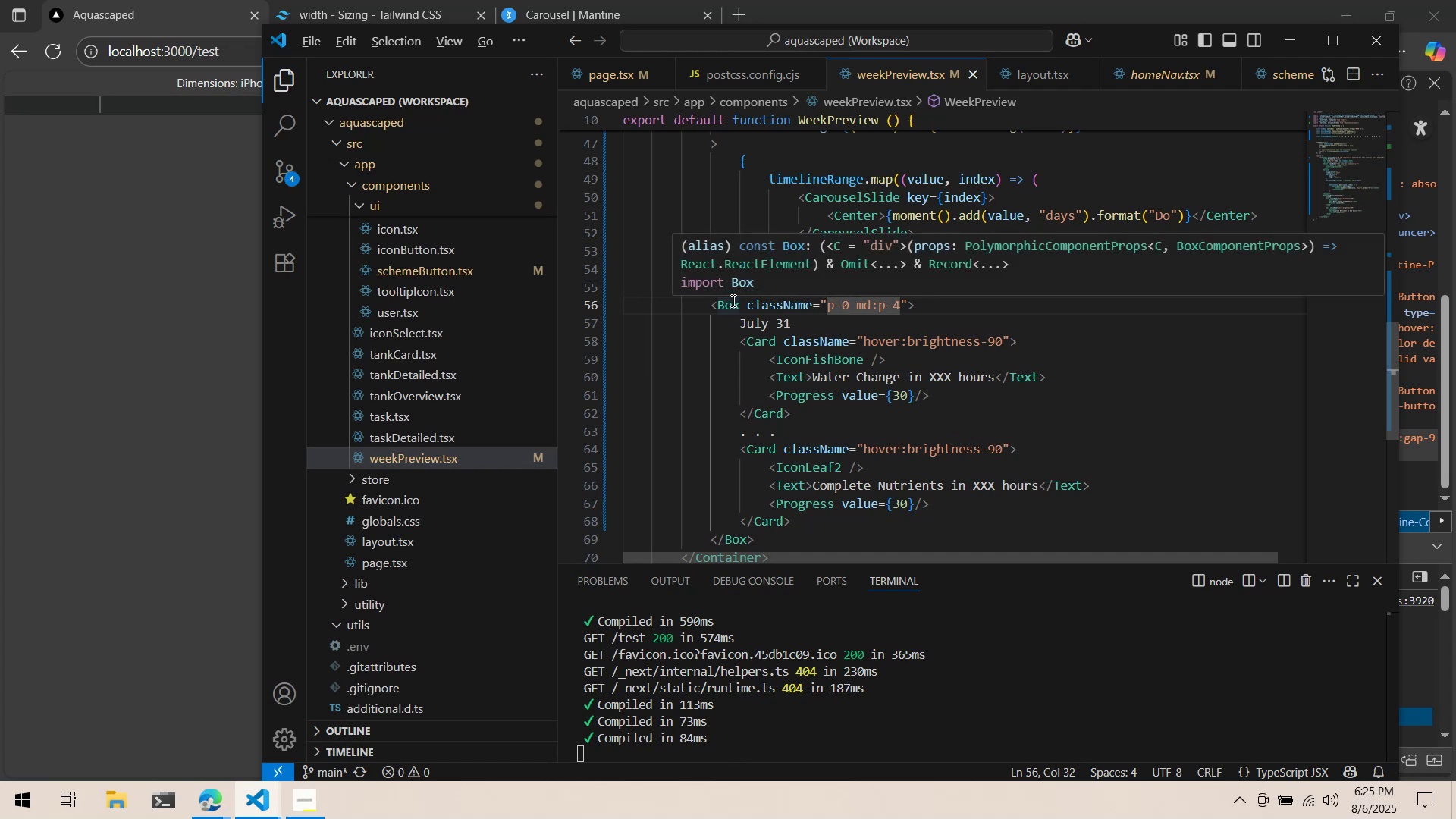 
key(Alt+Tab)
 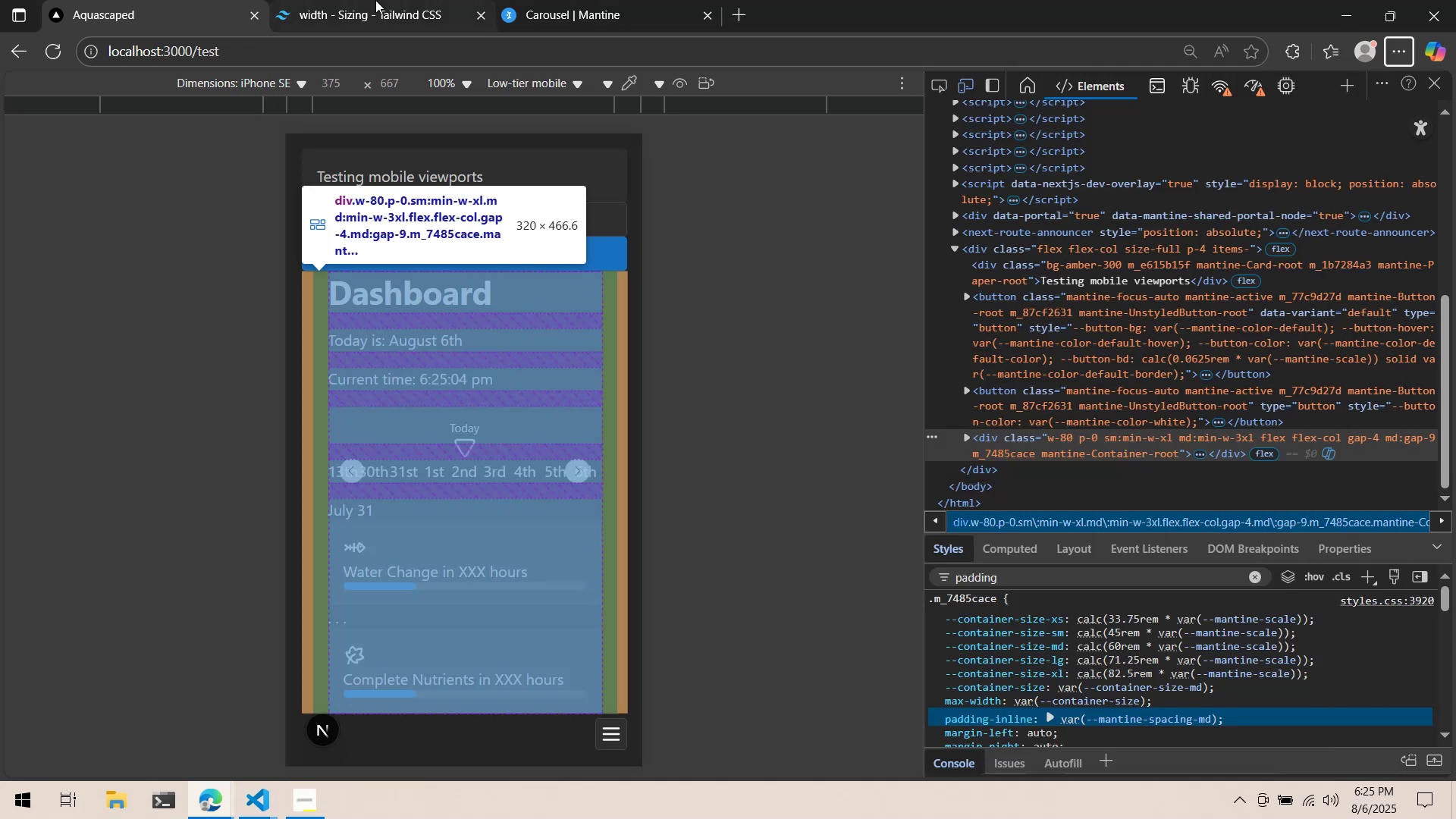 
left_click([566, 0])
 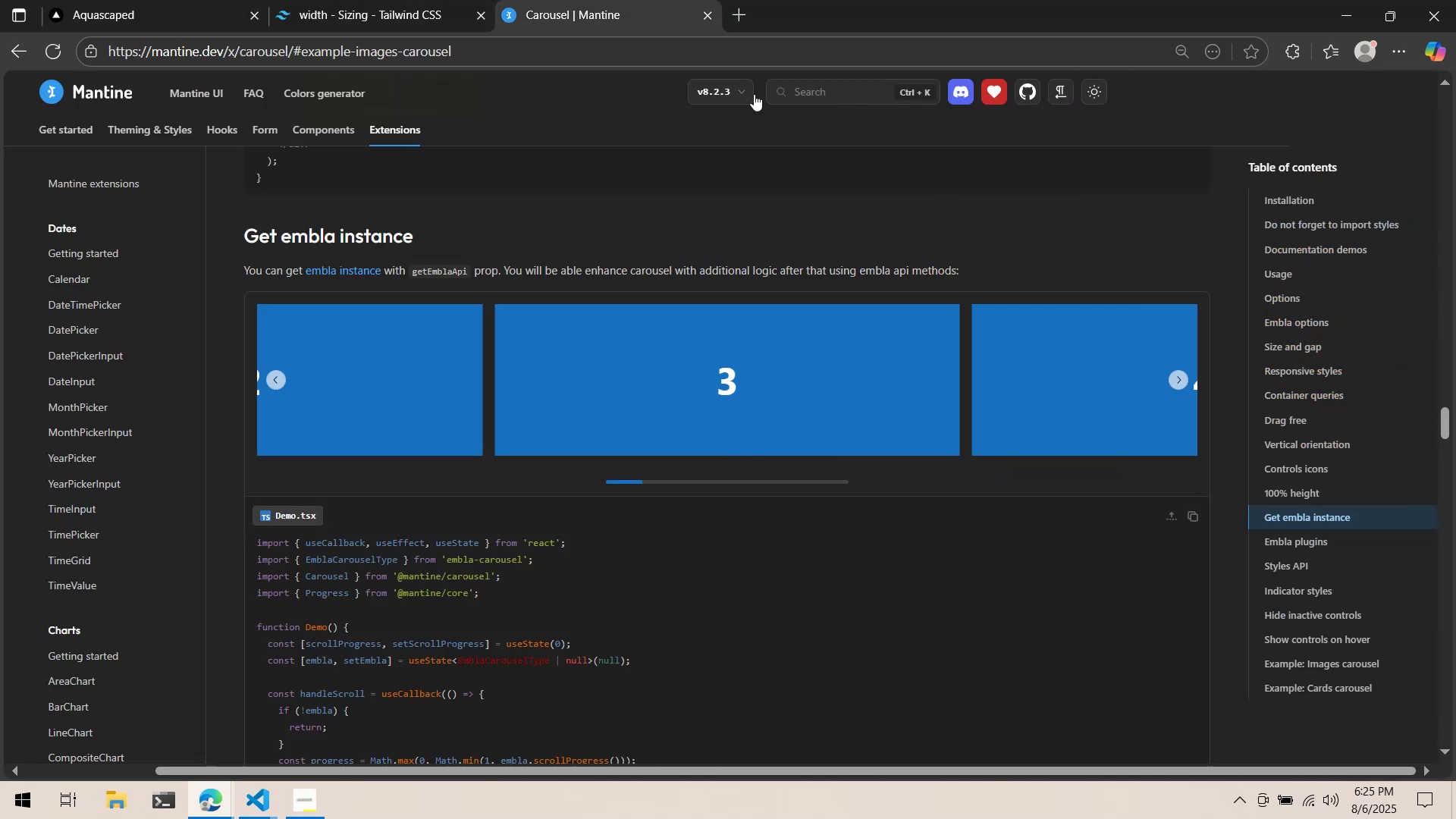 
left_click([806, 88])
 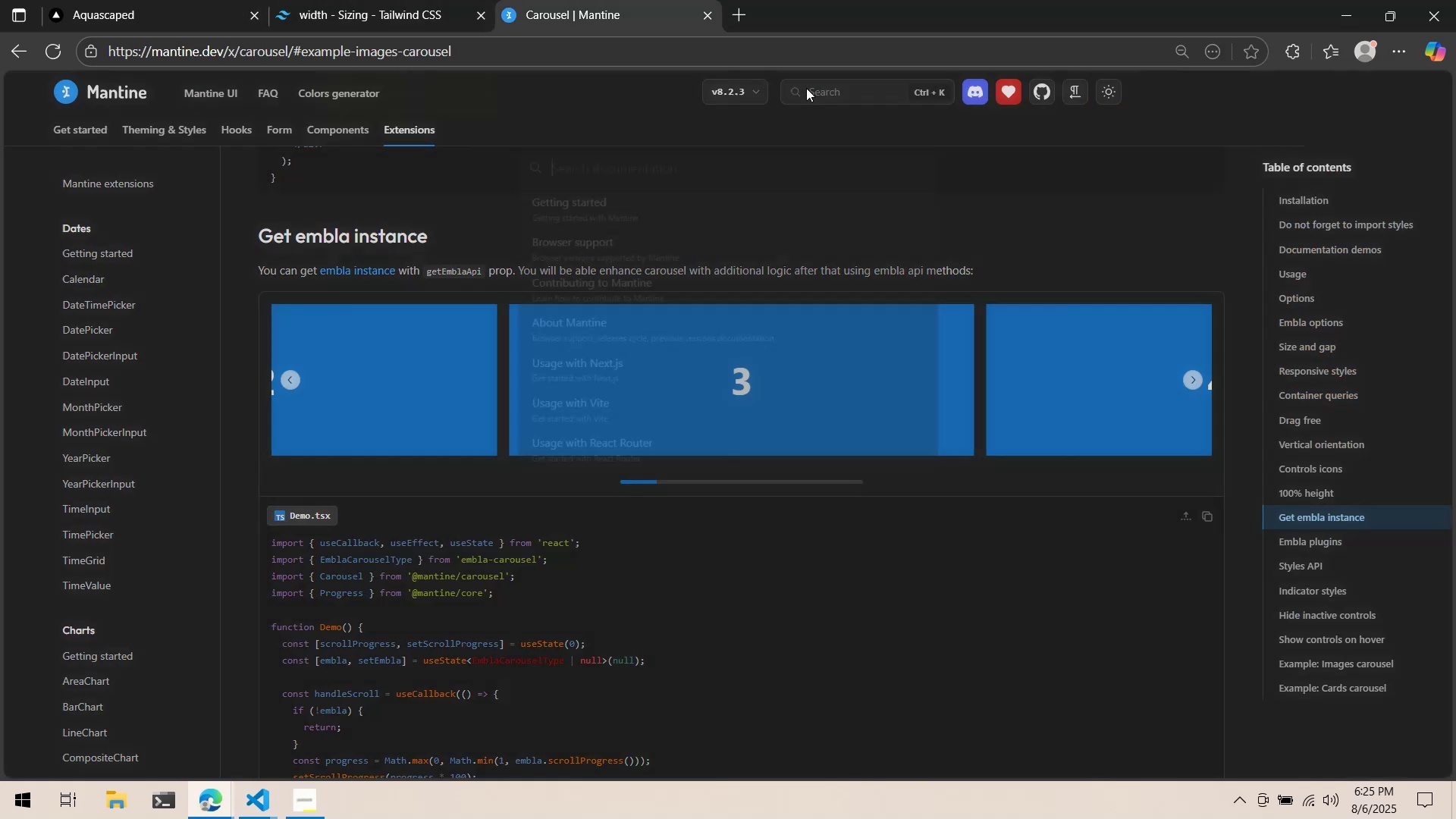 
type(Box)
 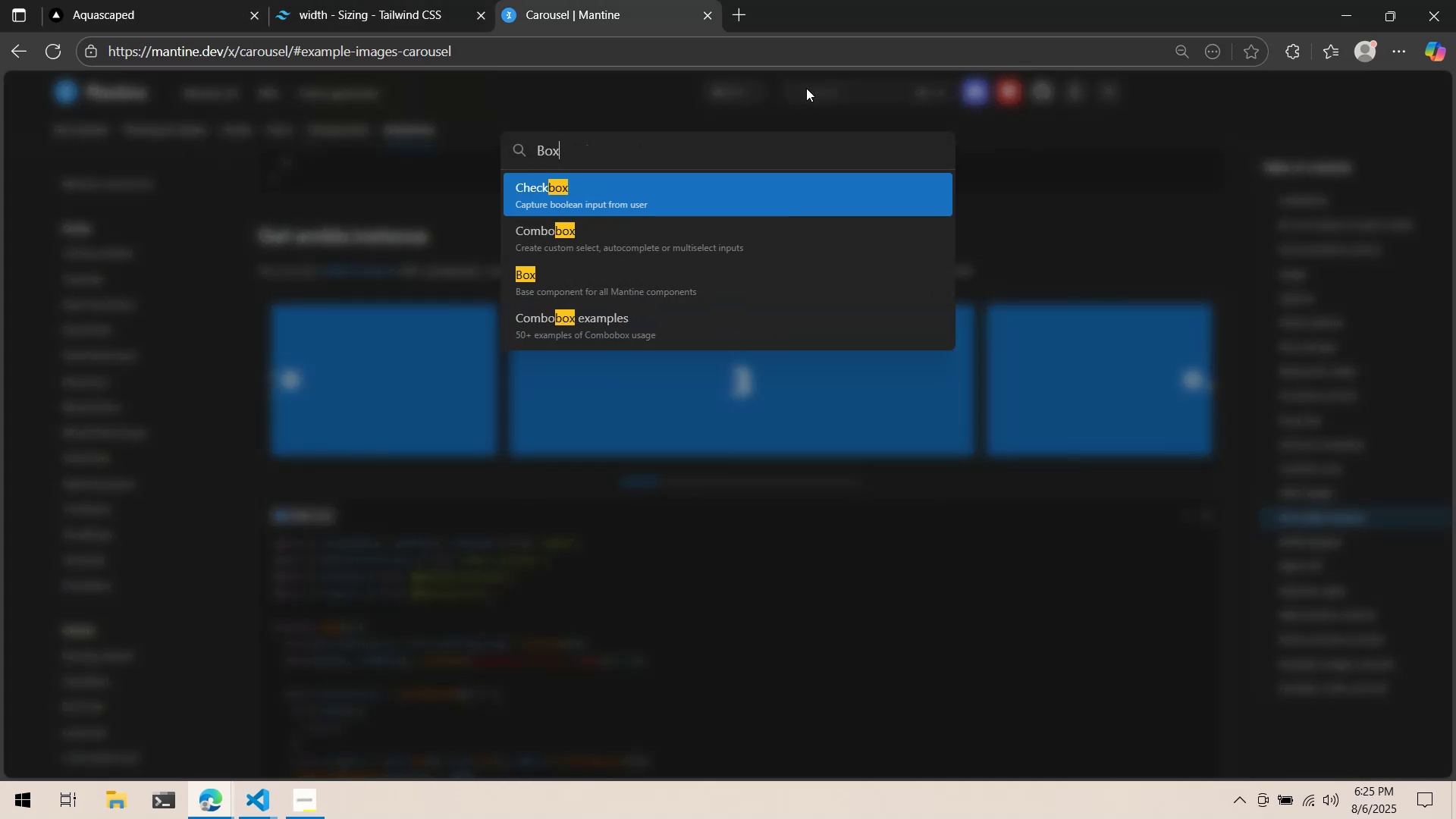 
key(Enter)
 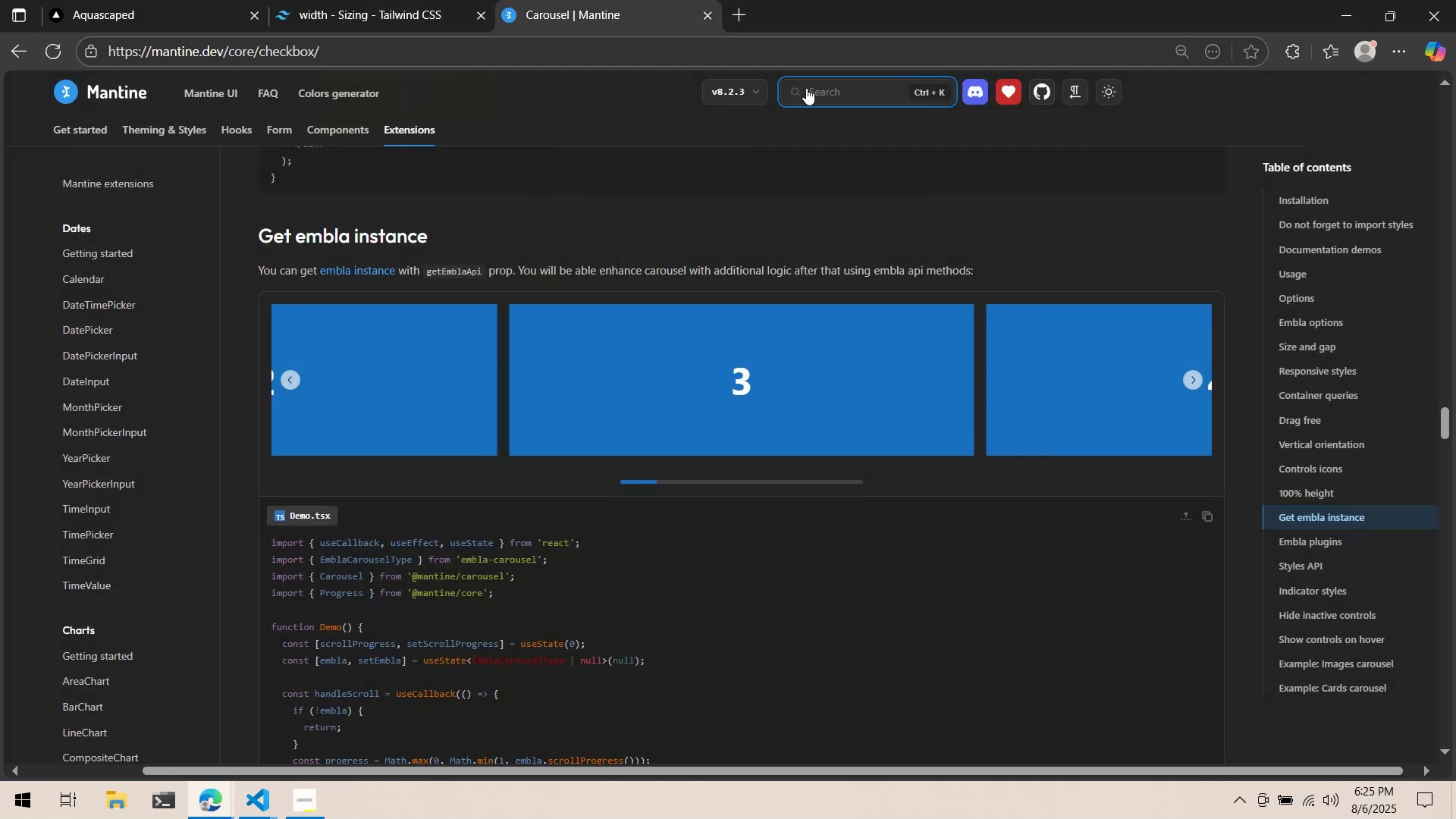 
left_click([806, 88])
 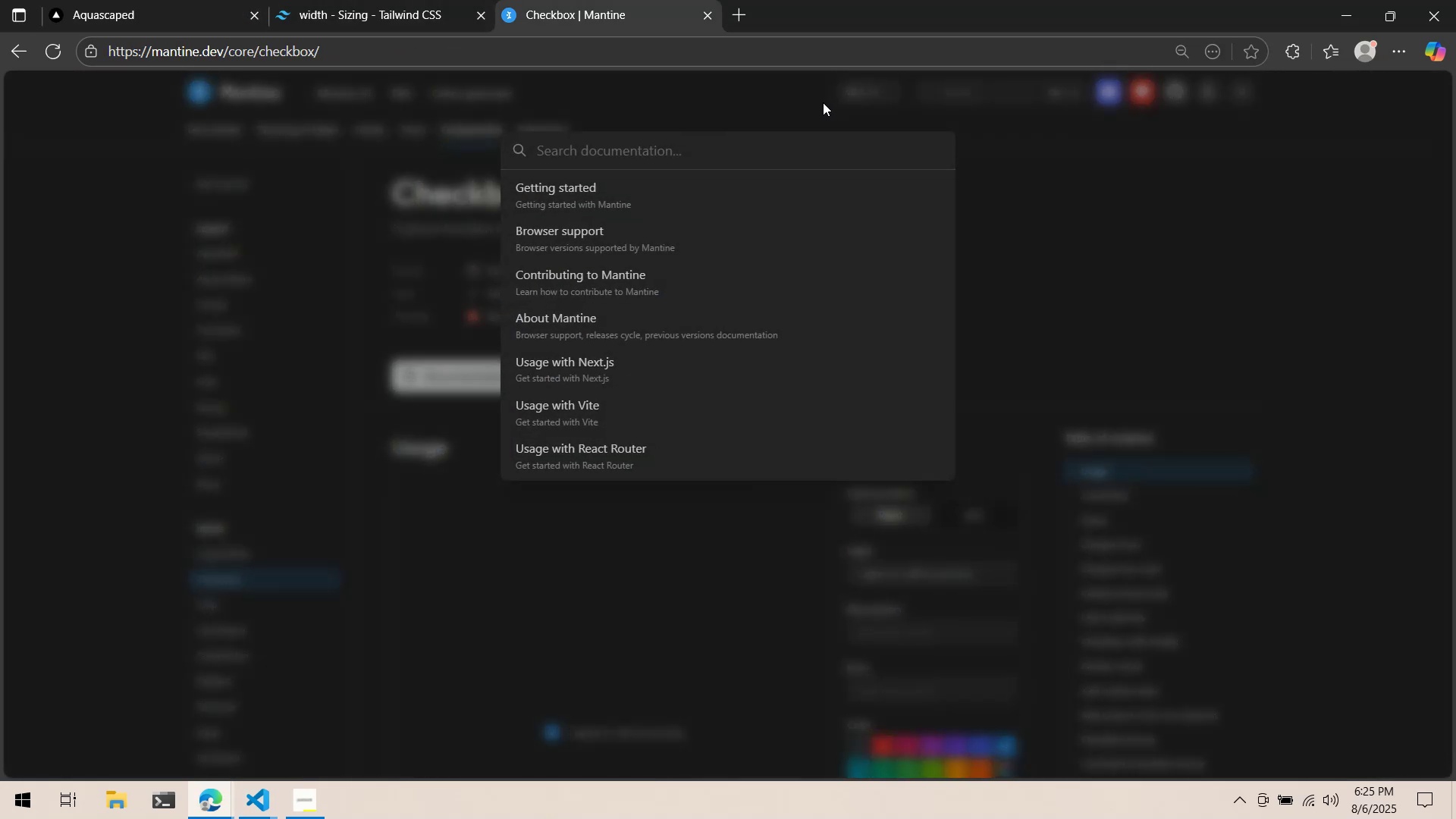 
type(Box)
 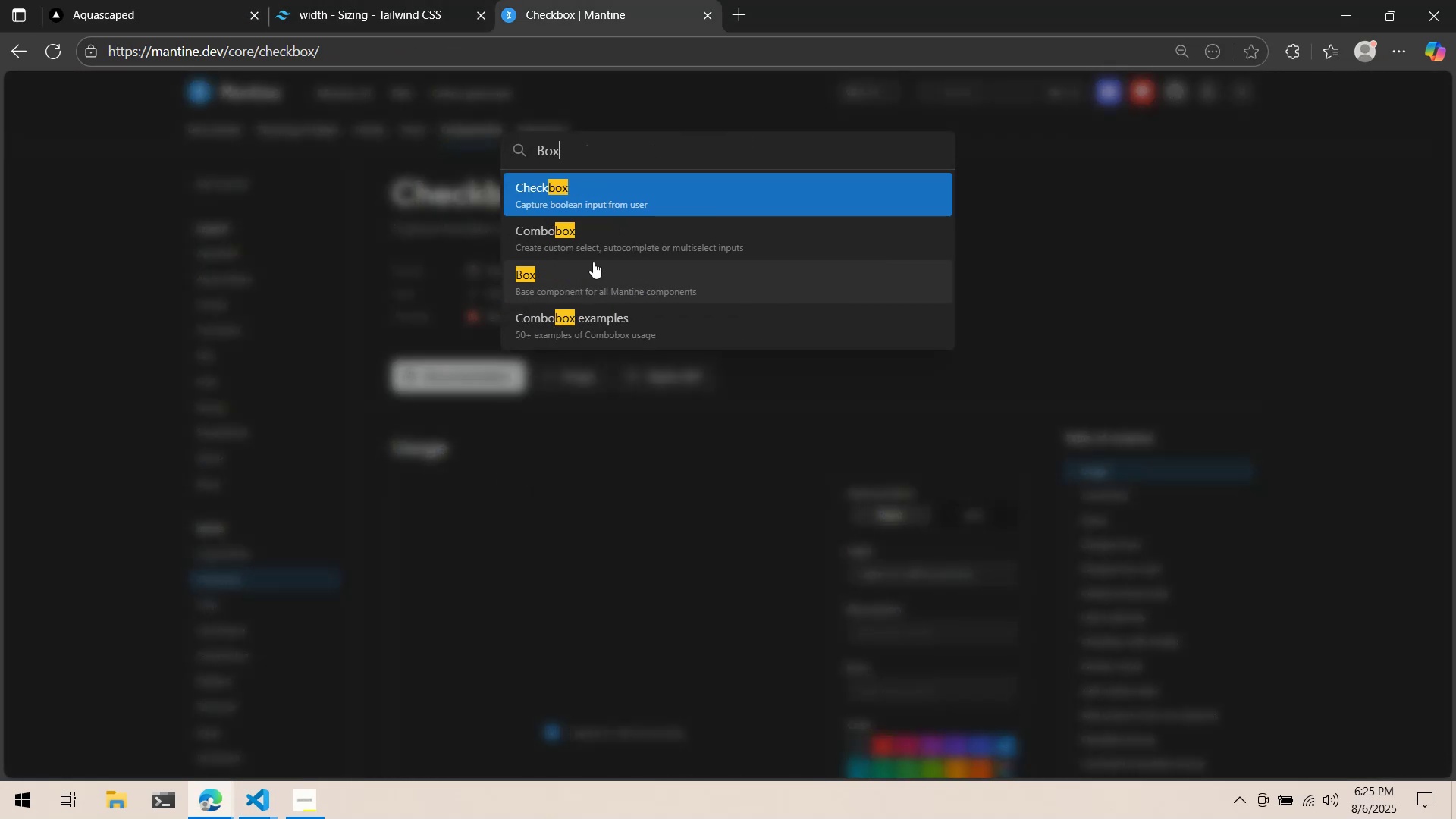 
left_click([609, 271])
 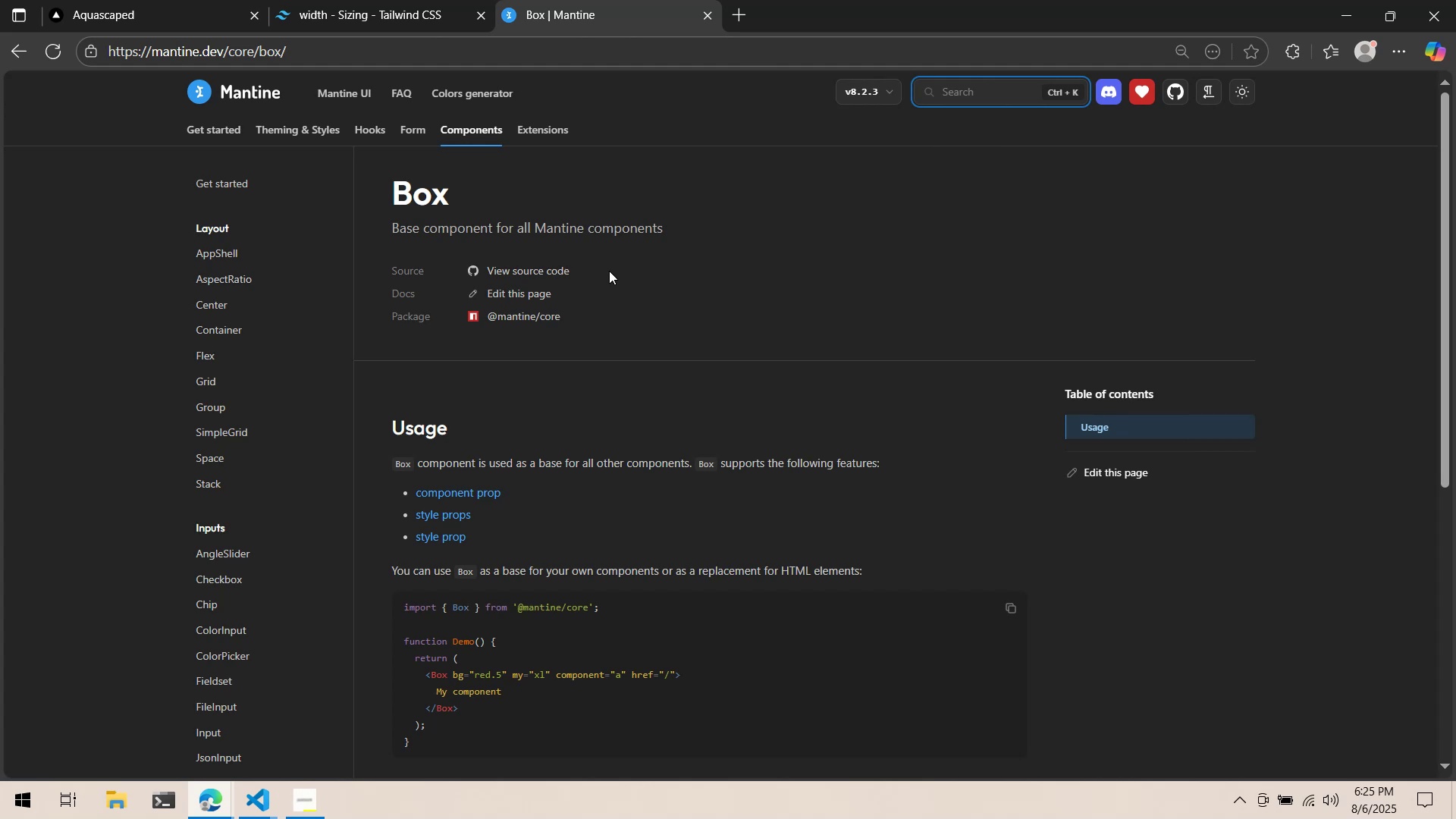 
wait(14.0)
 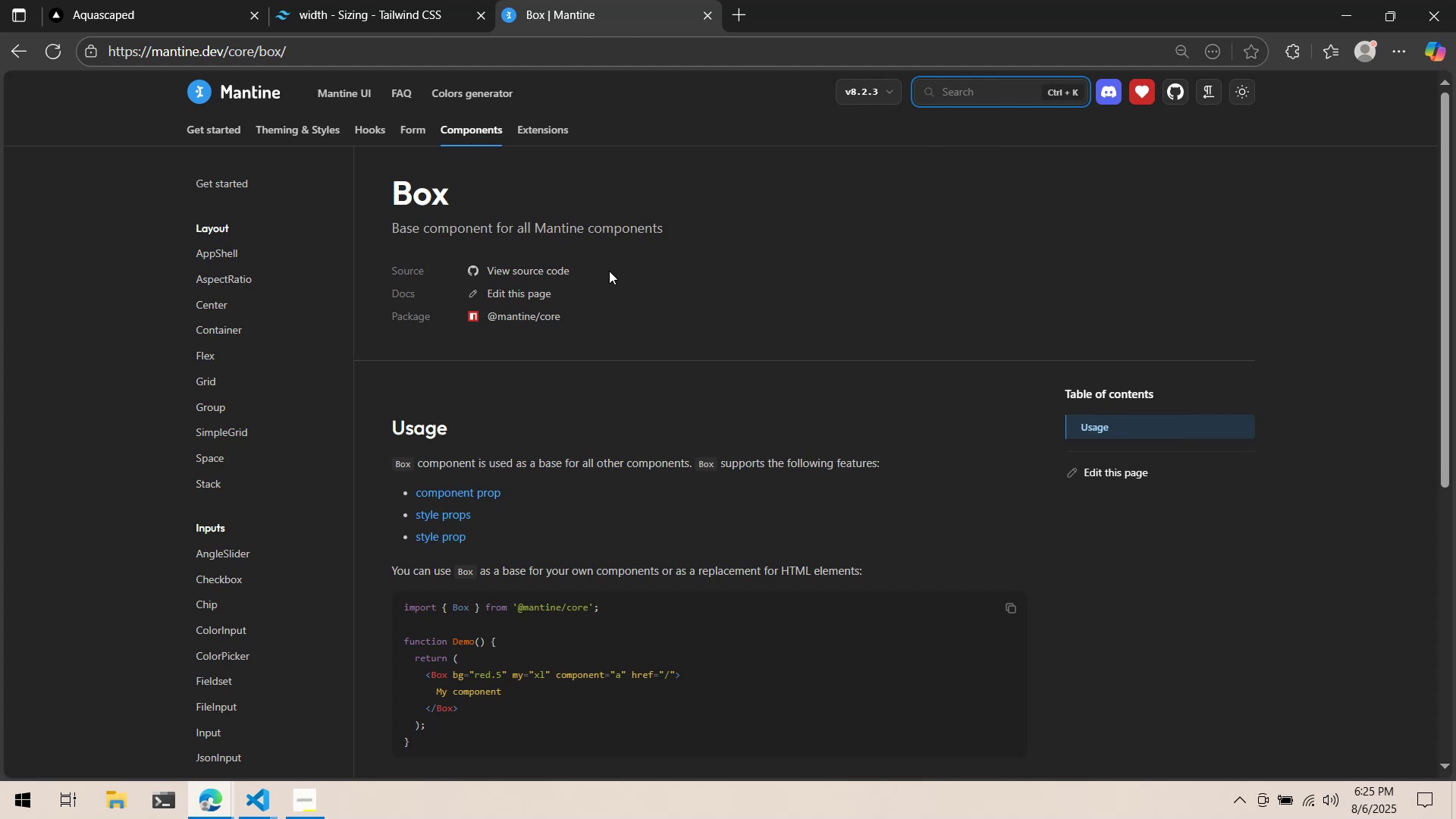 
scroll: coordinate [646, 311], scroll_direction: down, amount: 2.0
 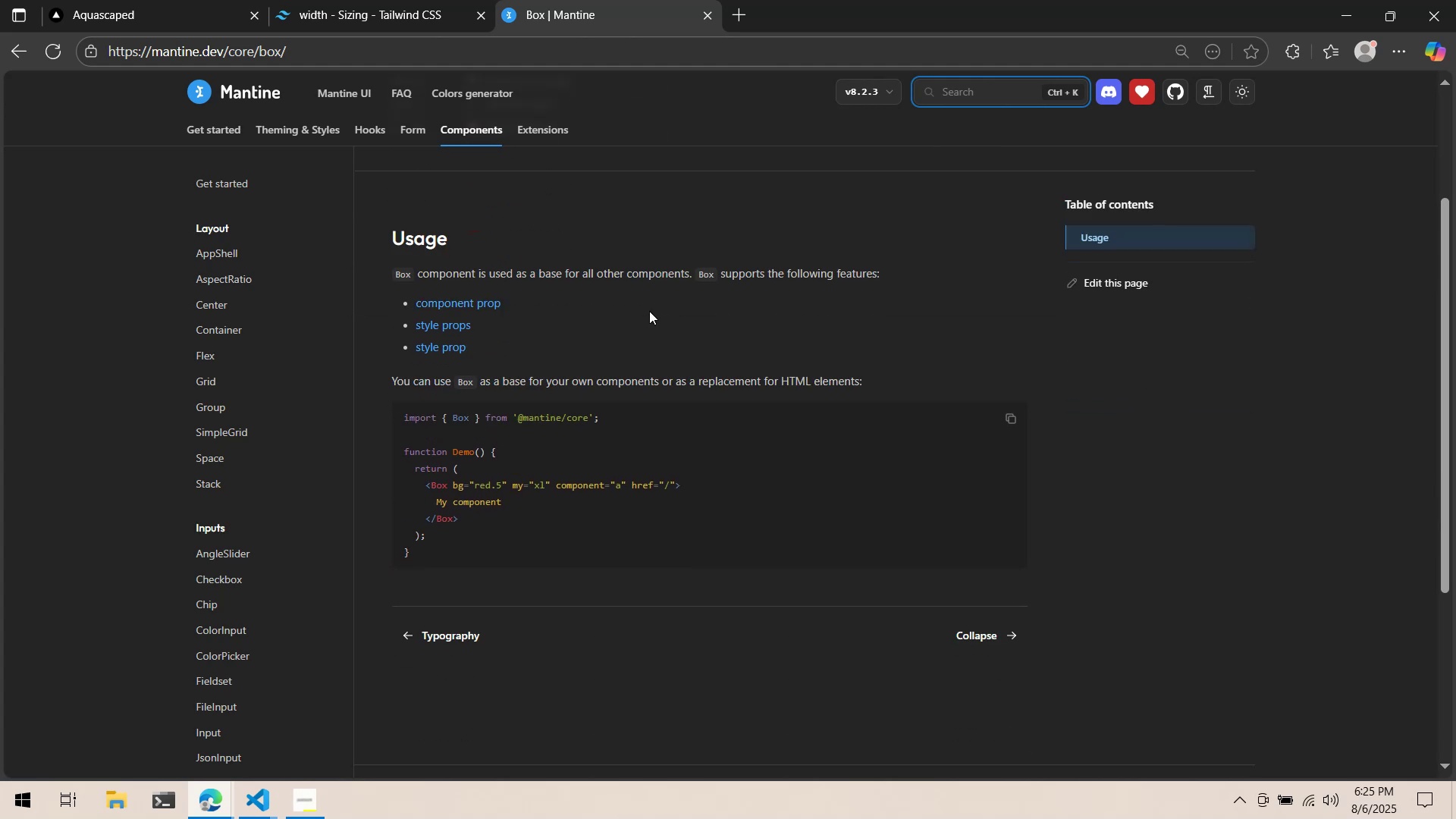 
wait(7.11)
 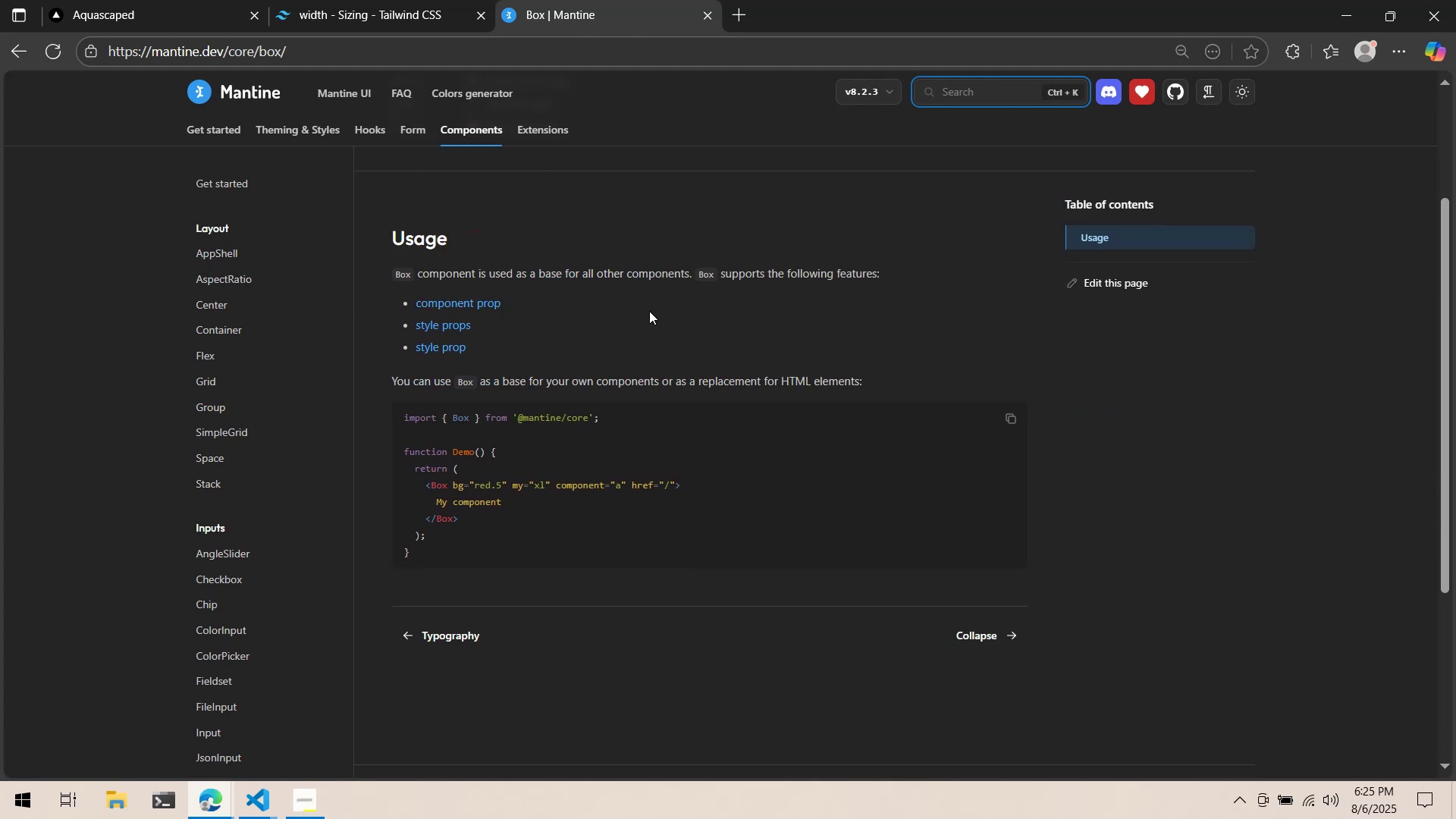 
scroll: coordinate [649, 311], scroll_direction: up, amount: 4.0
 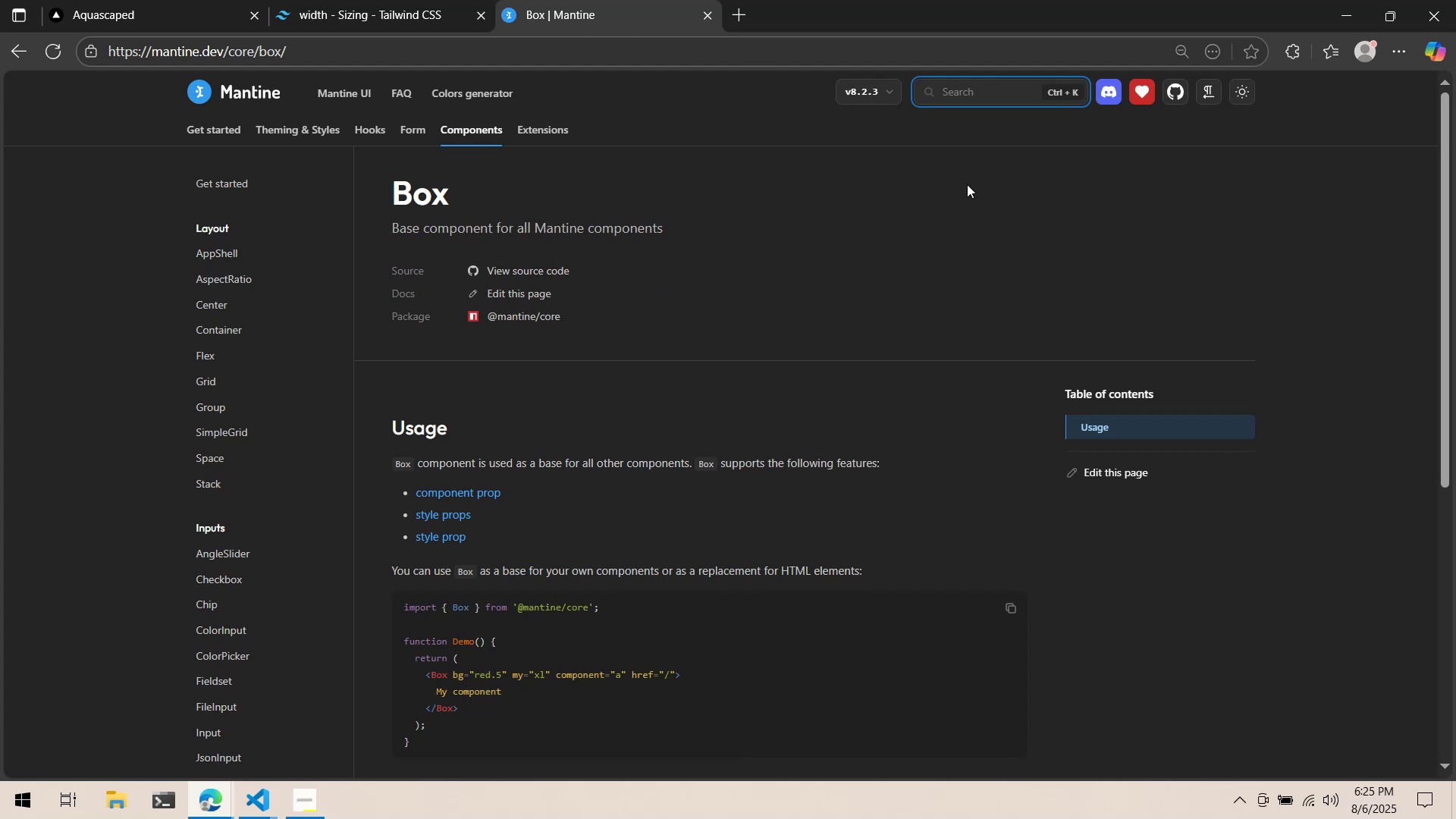 
left_click([1334, 13])
 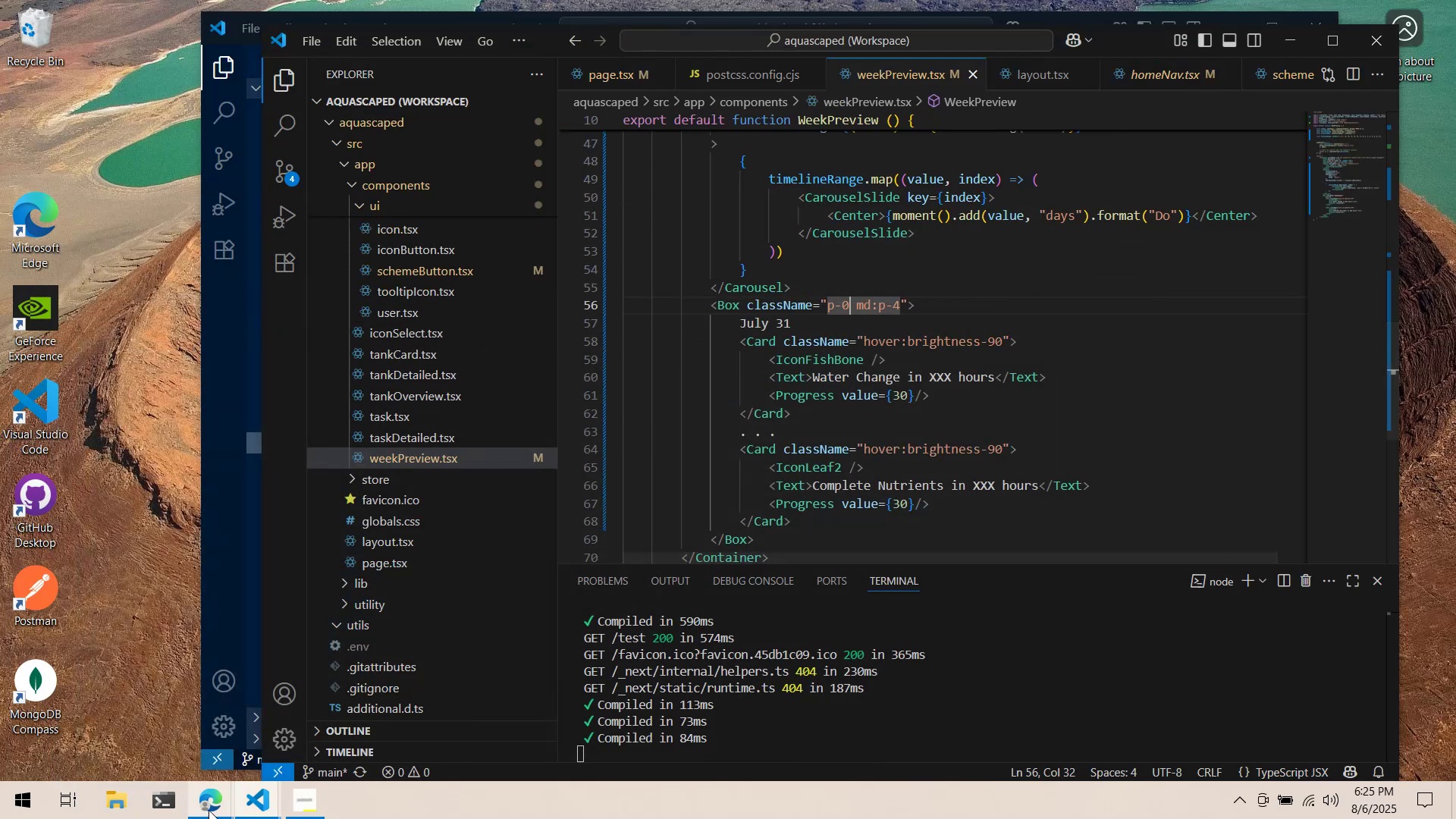 
left_click([144, 731])
 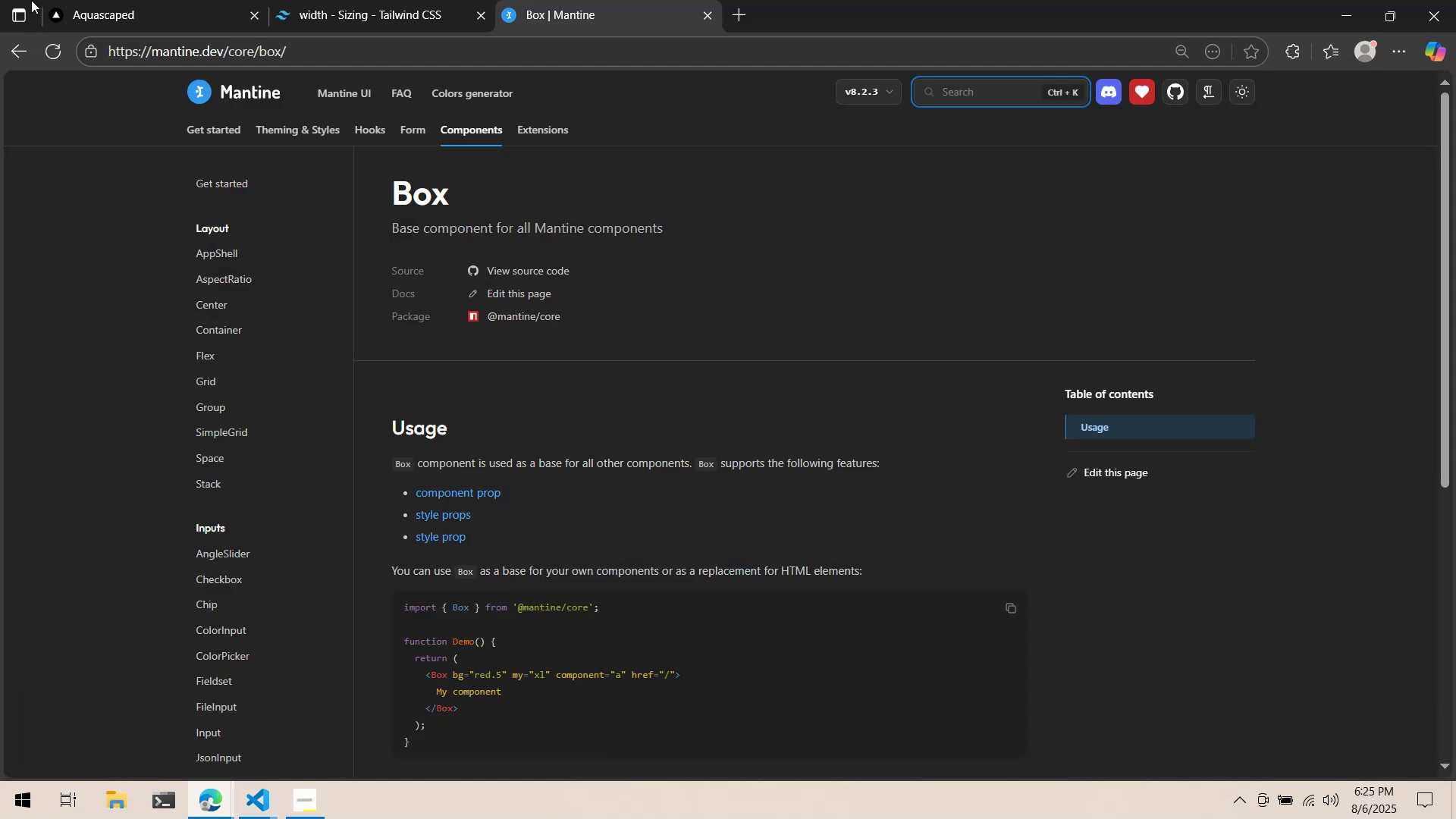 
left_click([110, 0])
 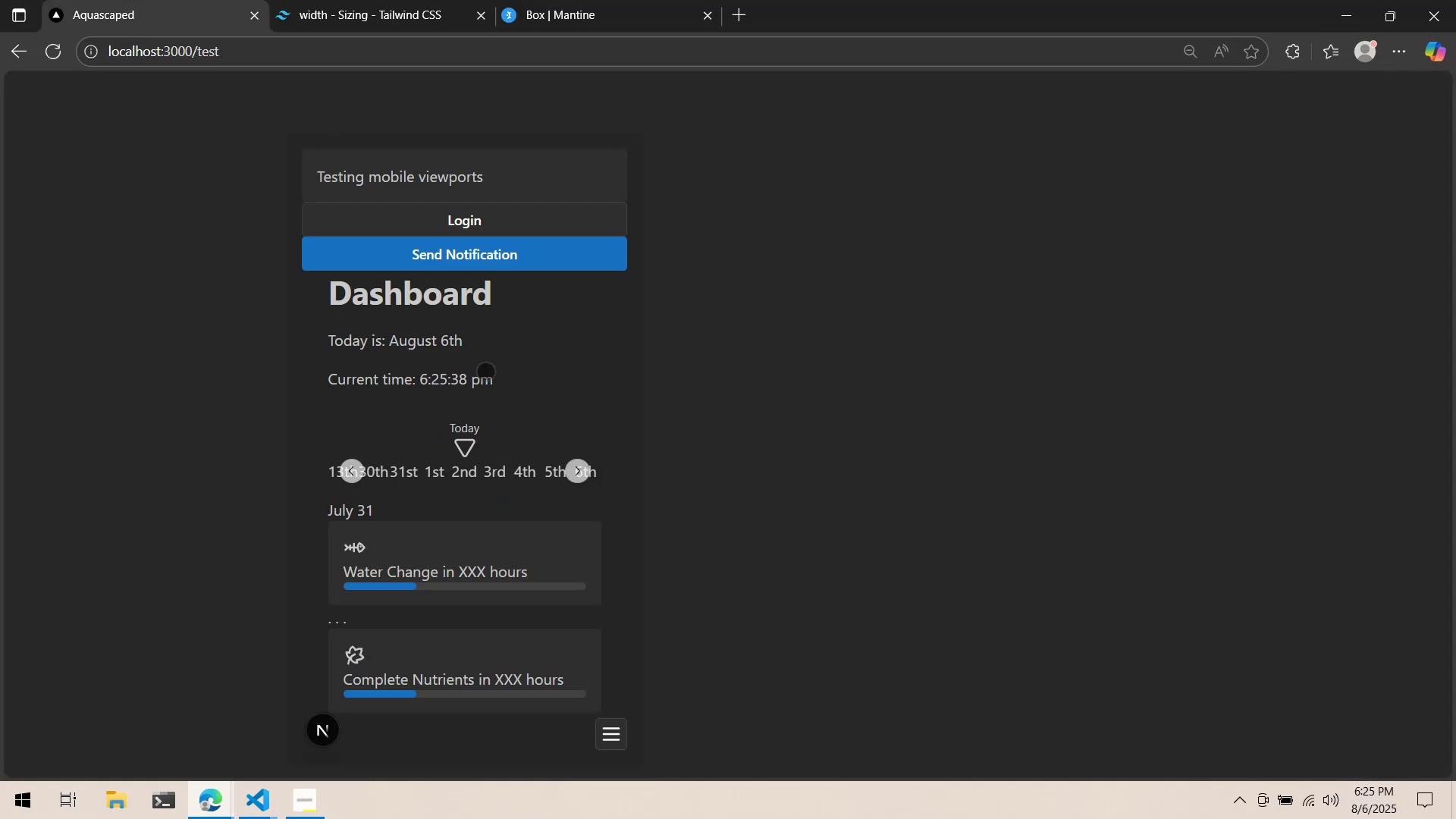 
scroll: coordinate [586, 511], scroll_direction: down, amount: 2.0
 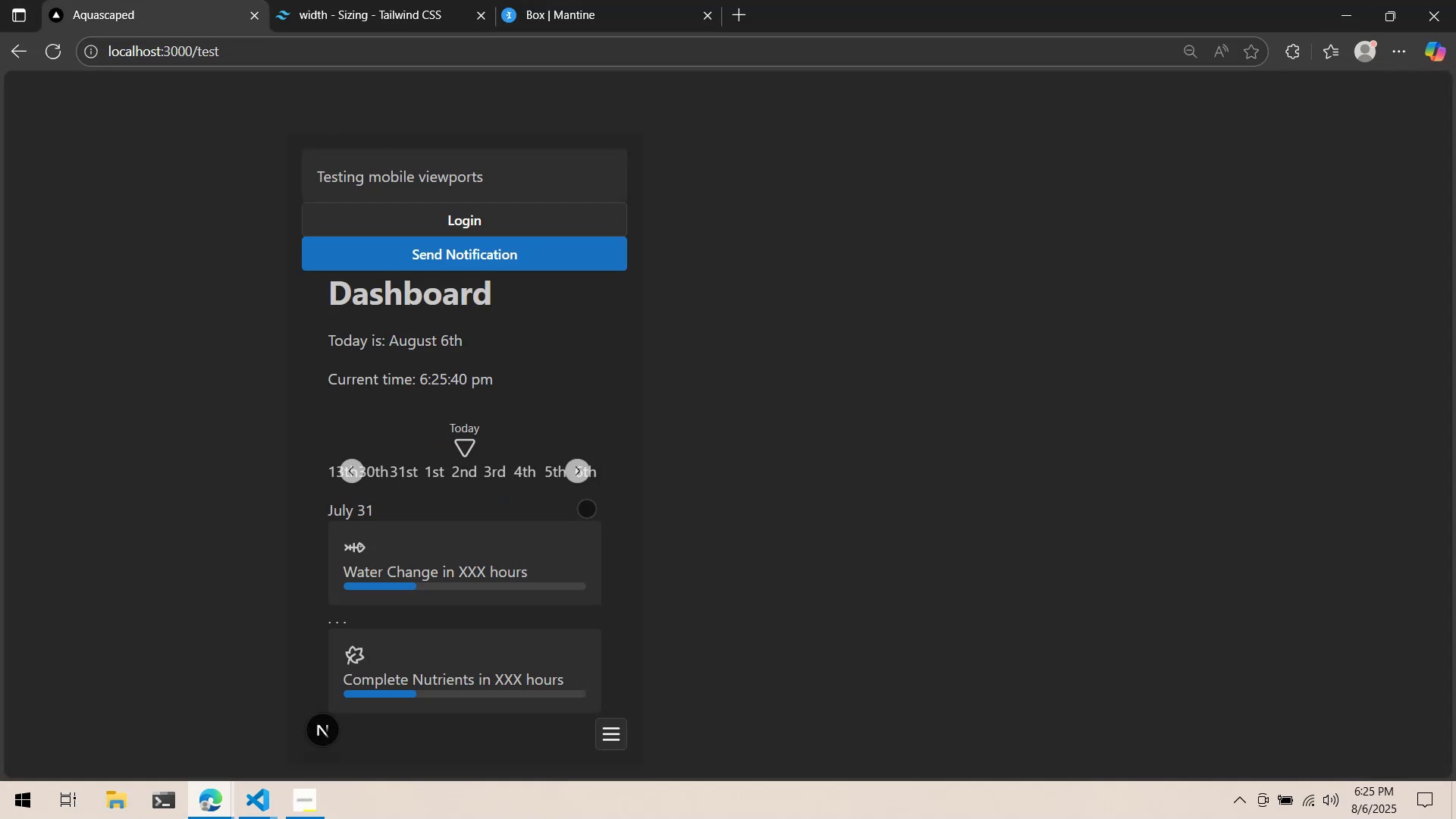 
key(Alt+Tab)
 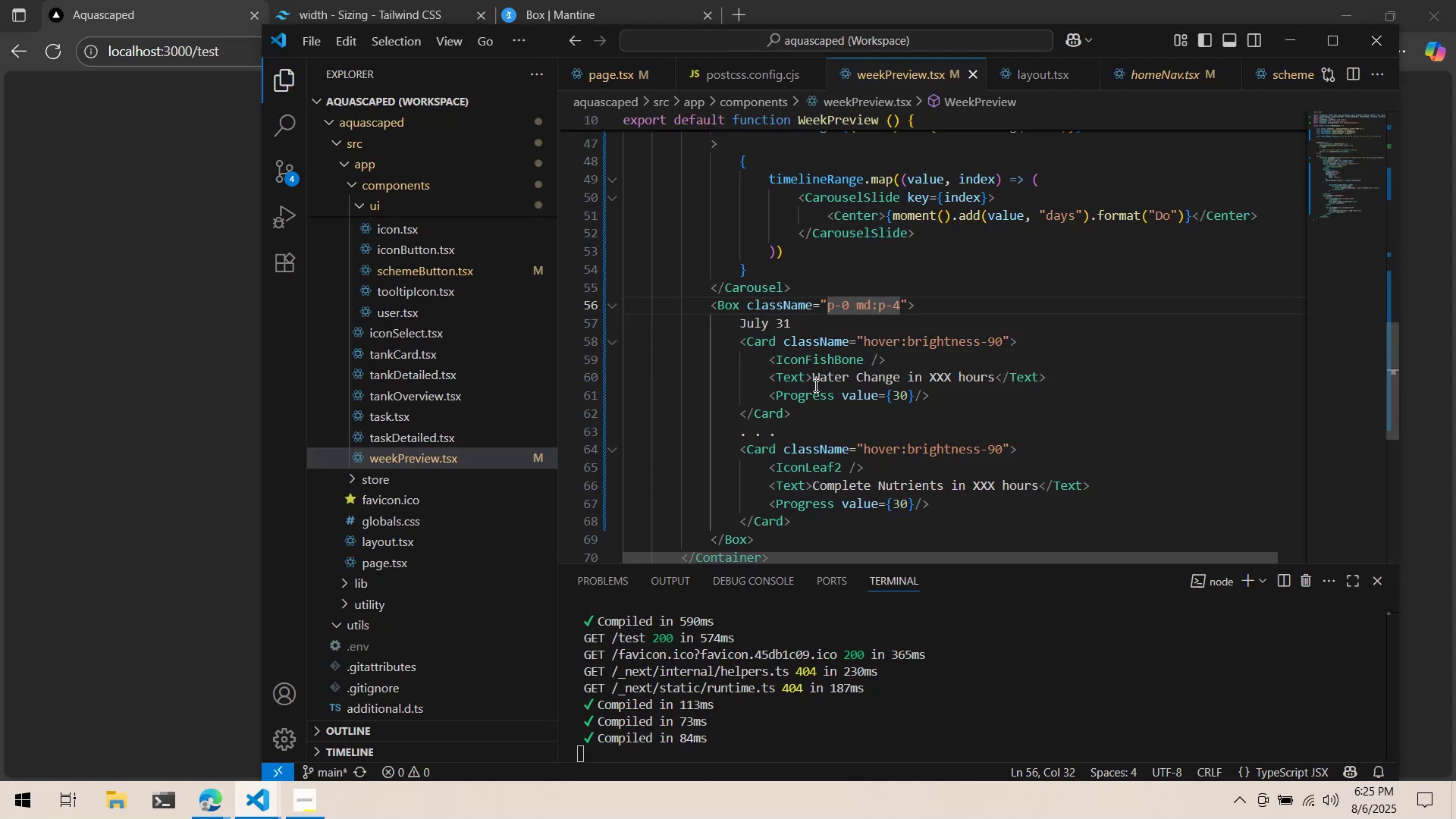 
scroll: coordinate [864, 396], scroll_direction: up, amount: 5.0
 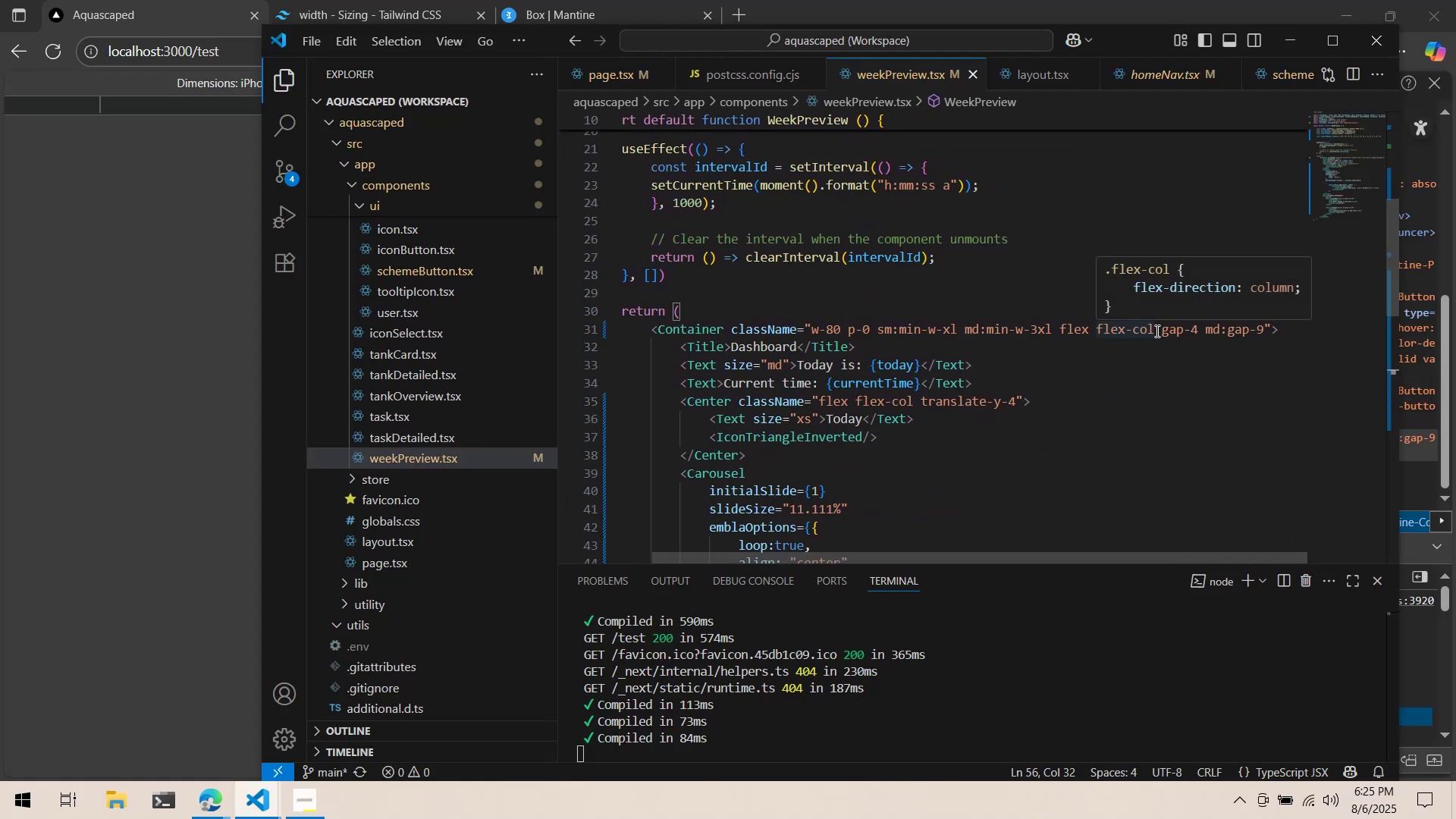 
wait(6.97)
 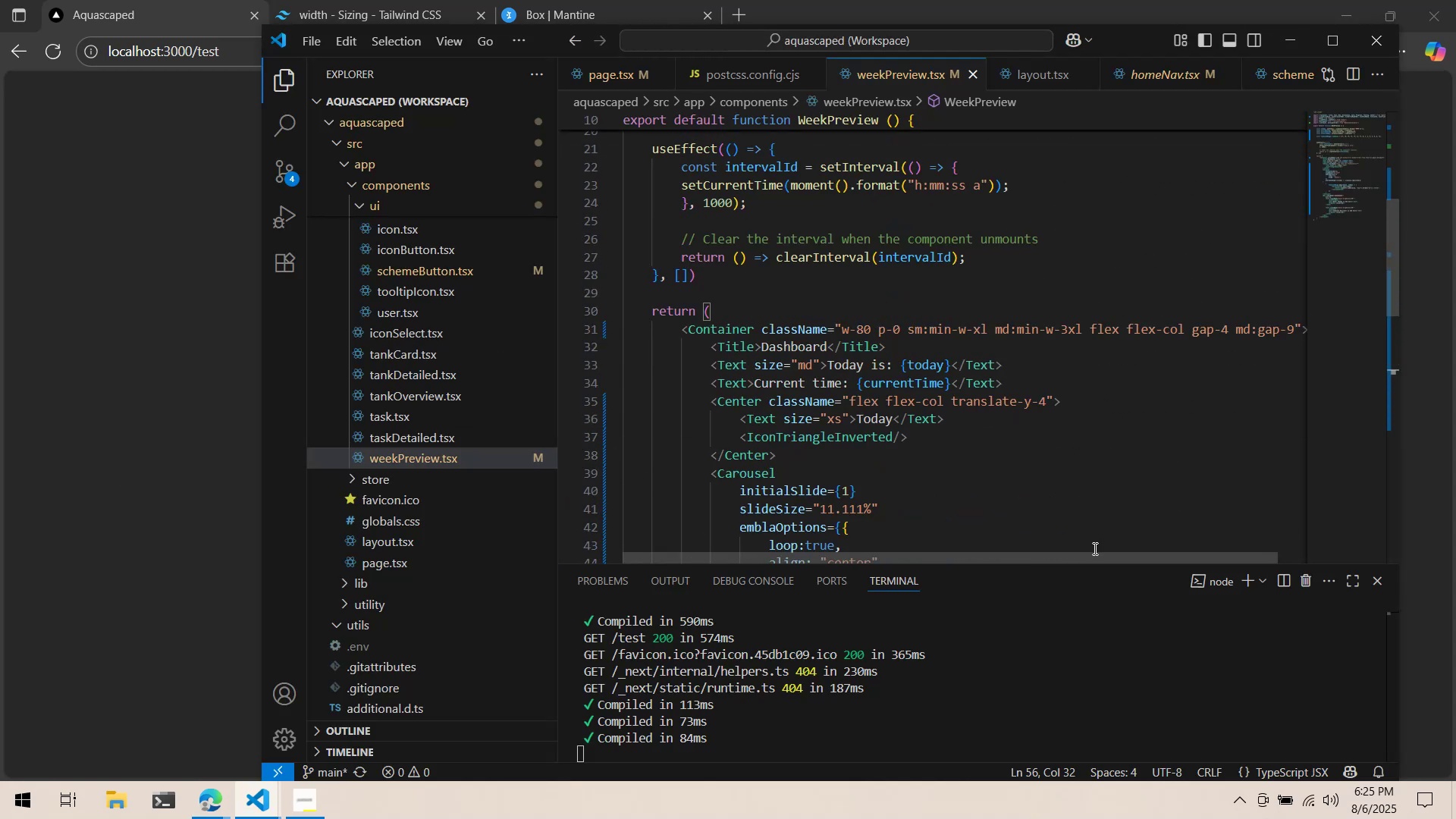 
key(Alt+AltLeft)
 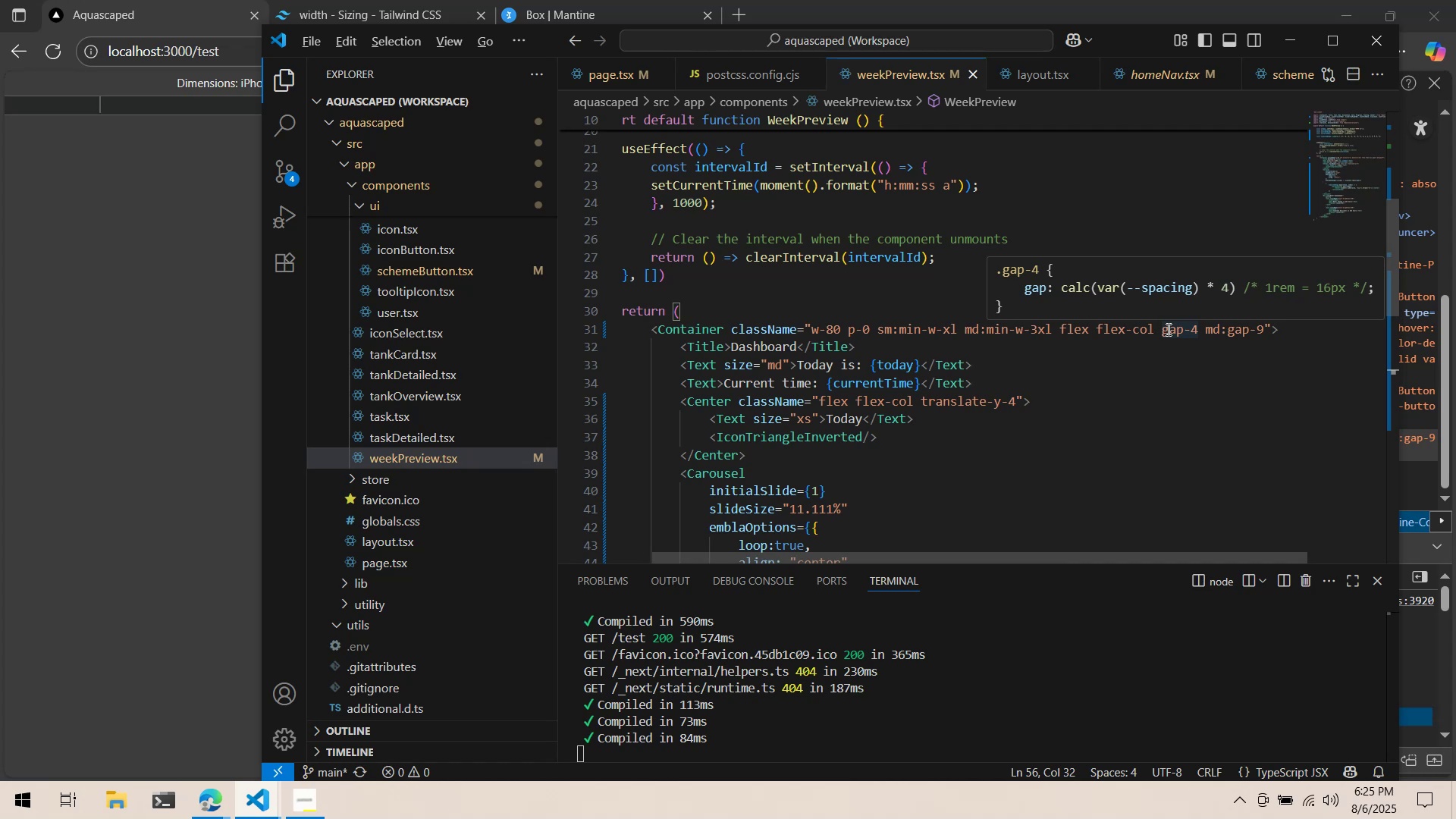 
key(Alt+Tab)
 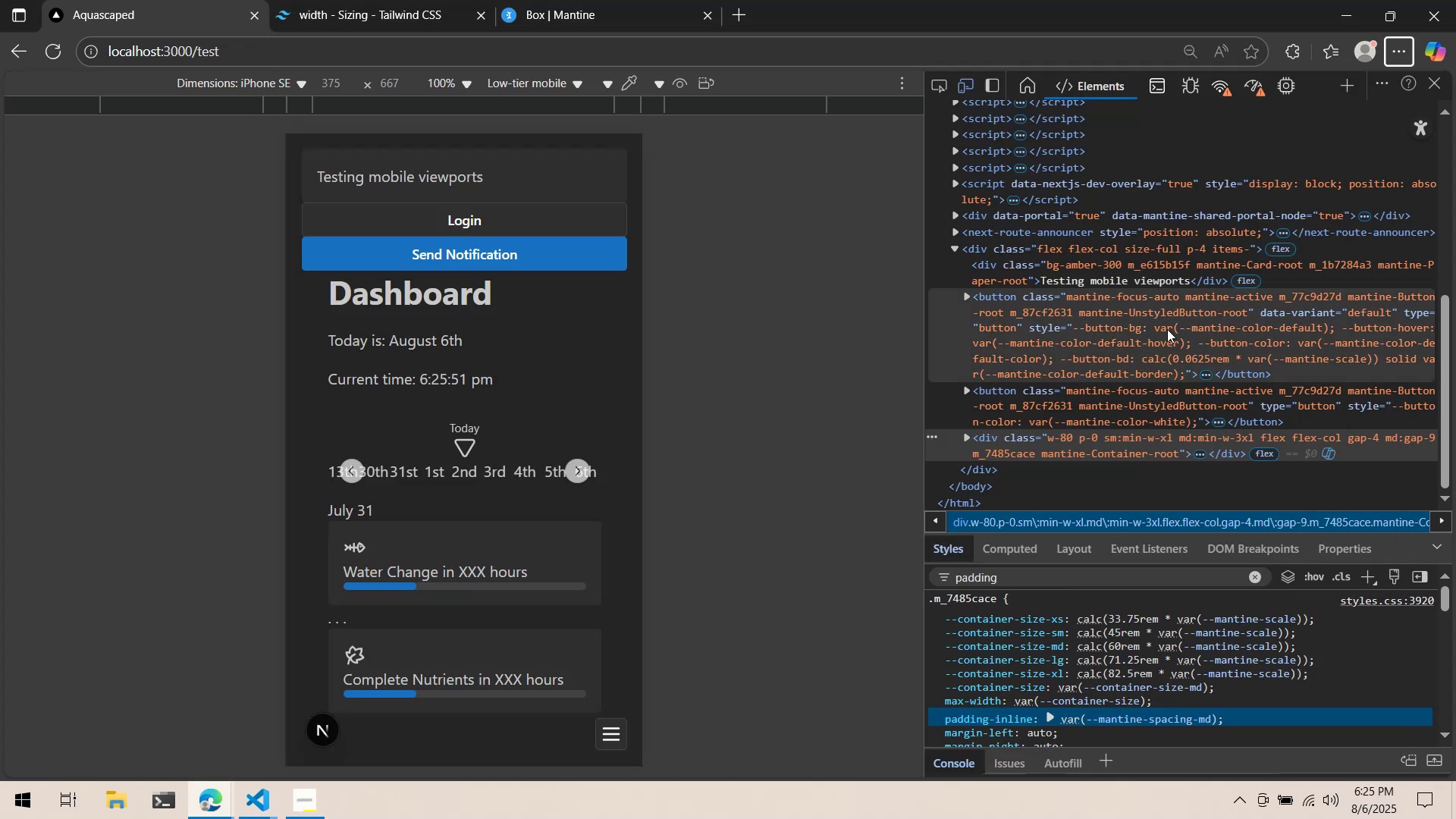 
key(Alt+AltLeft)
 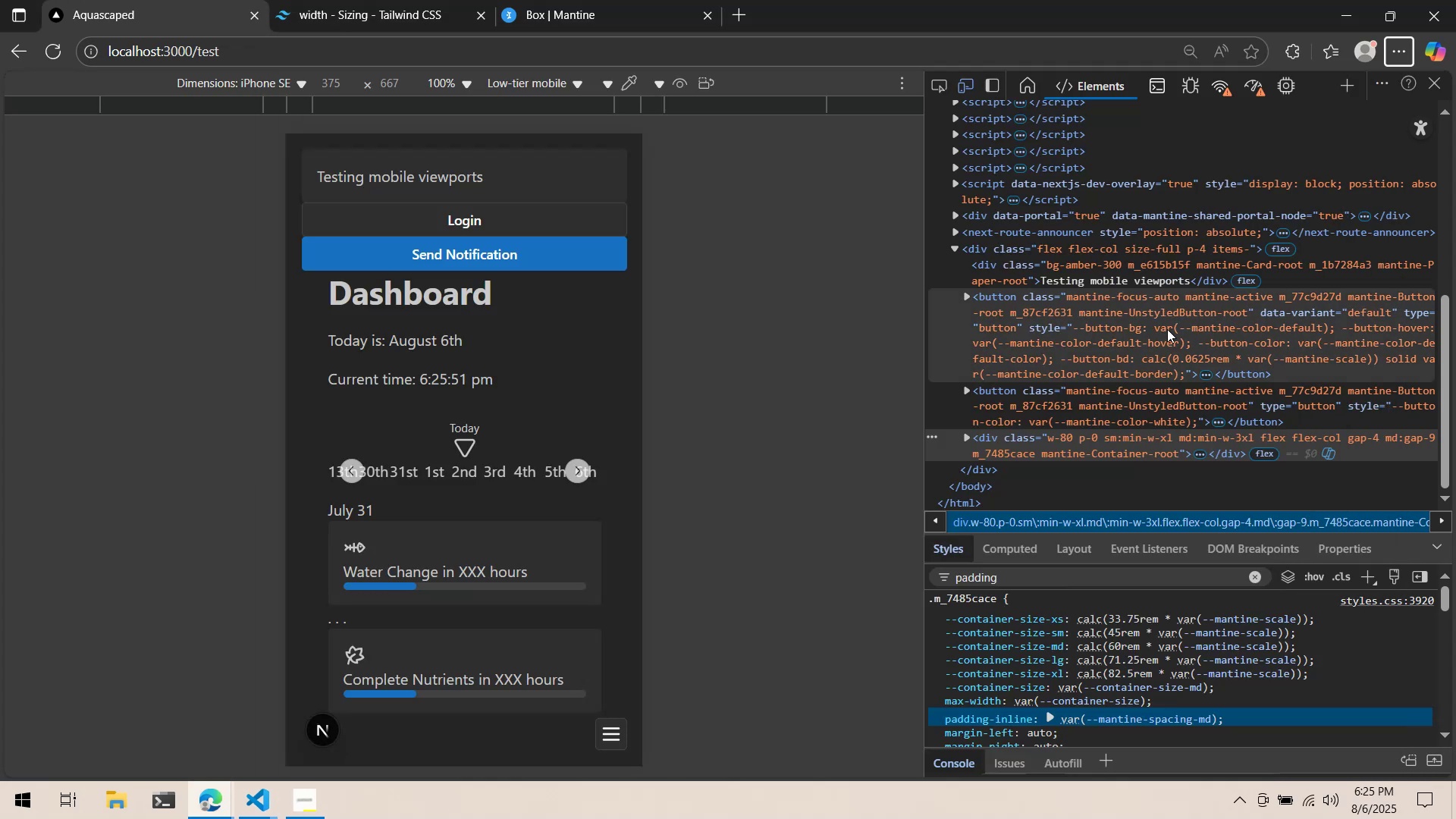 
key(Alt+Tab)
 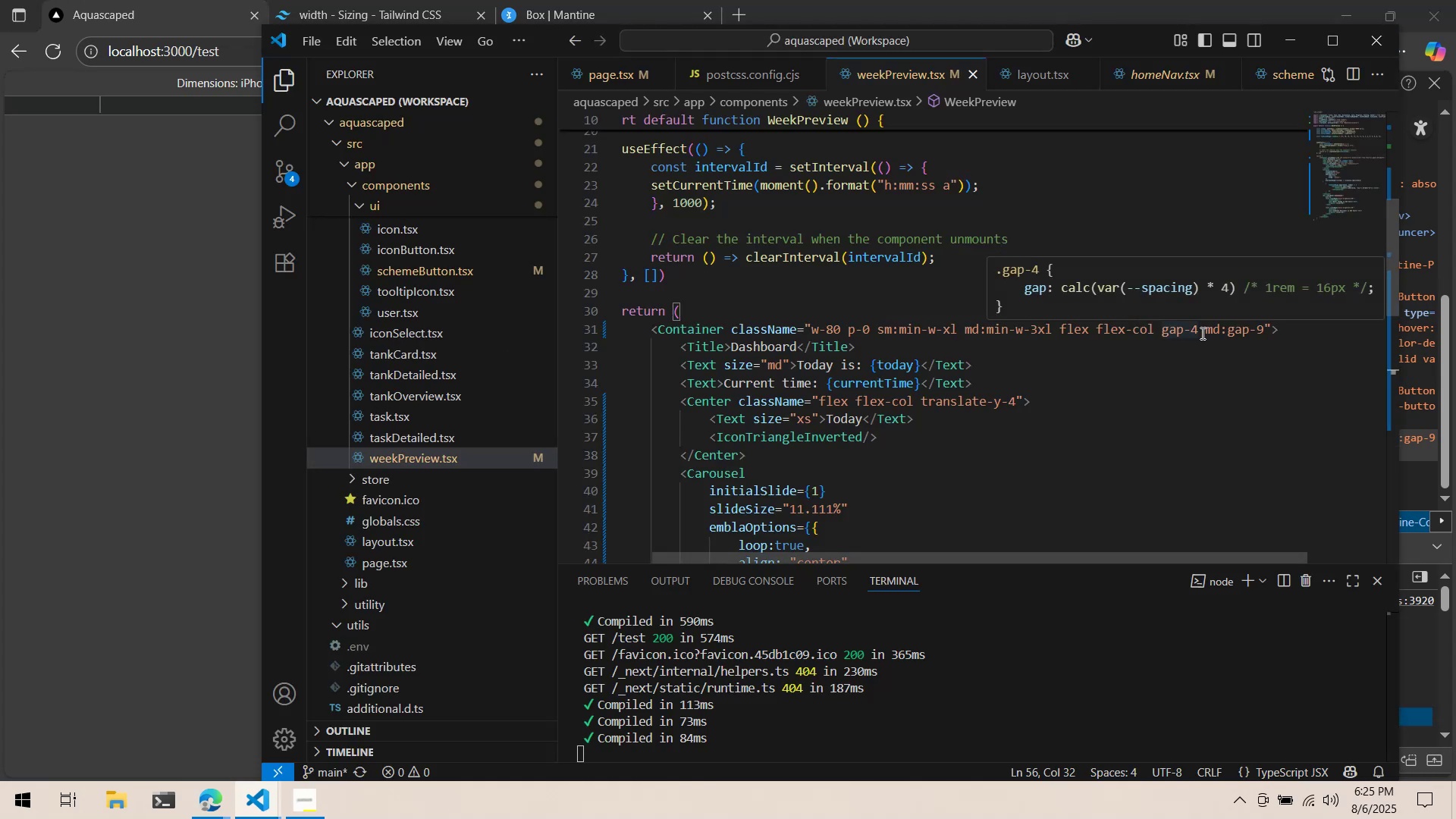 
key(Alt+AltLeft)
 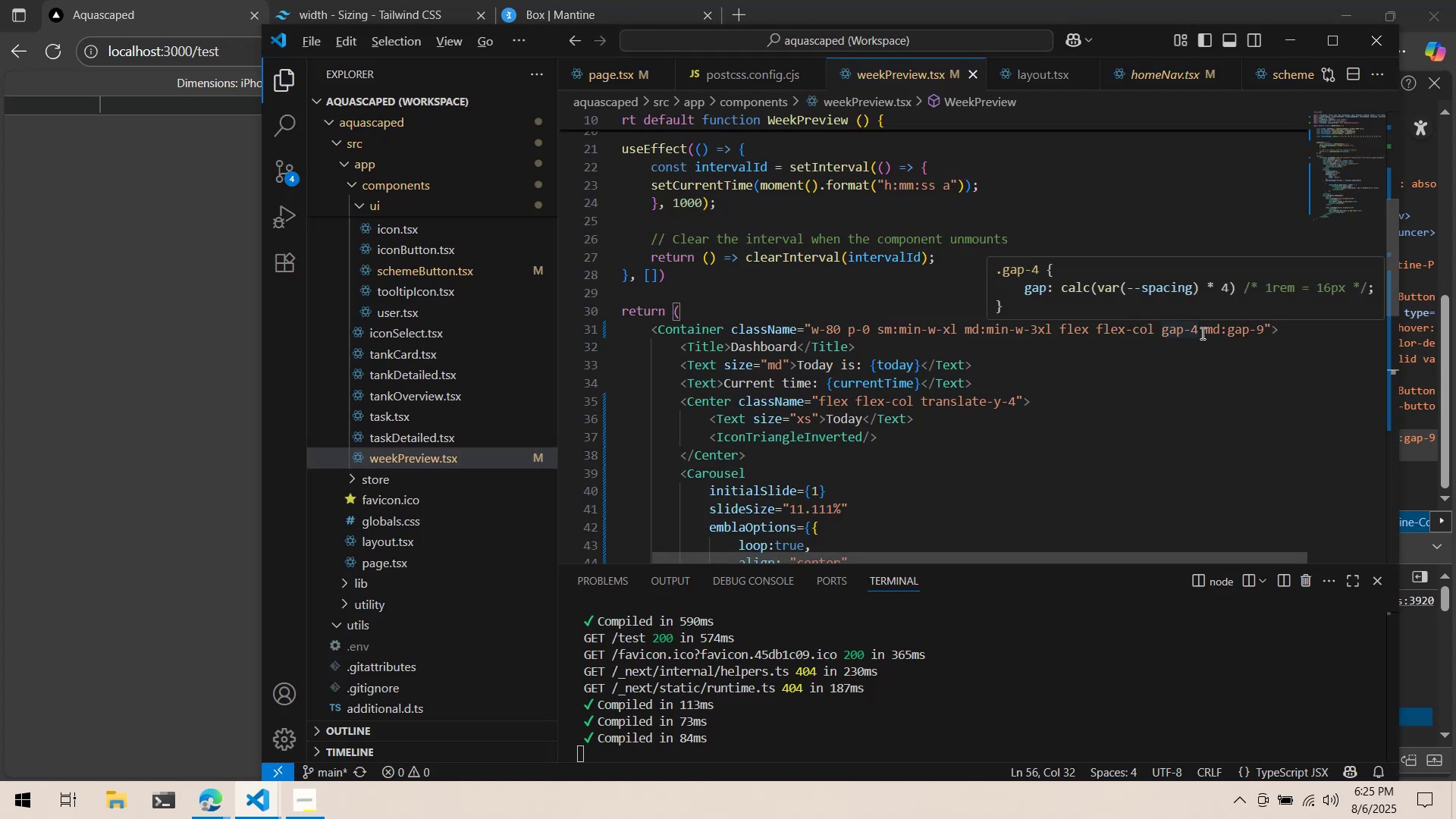 
key(Alt+Tab)
 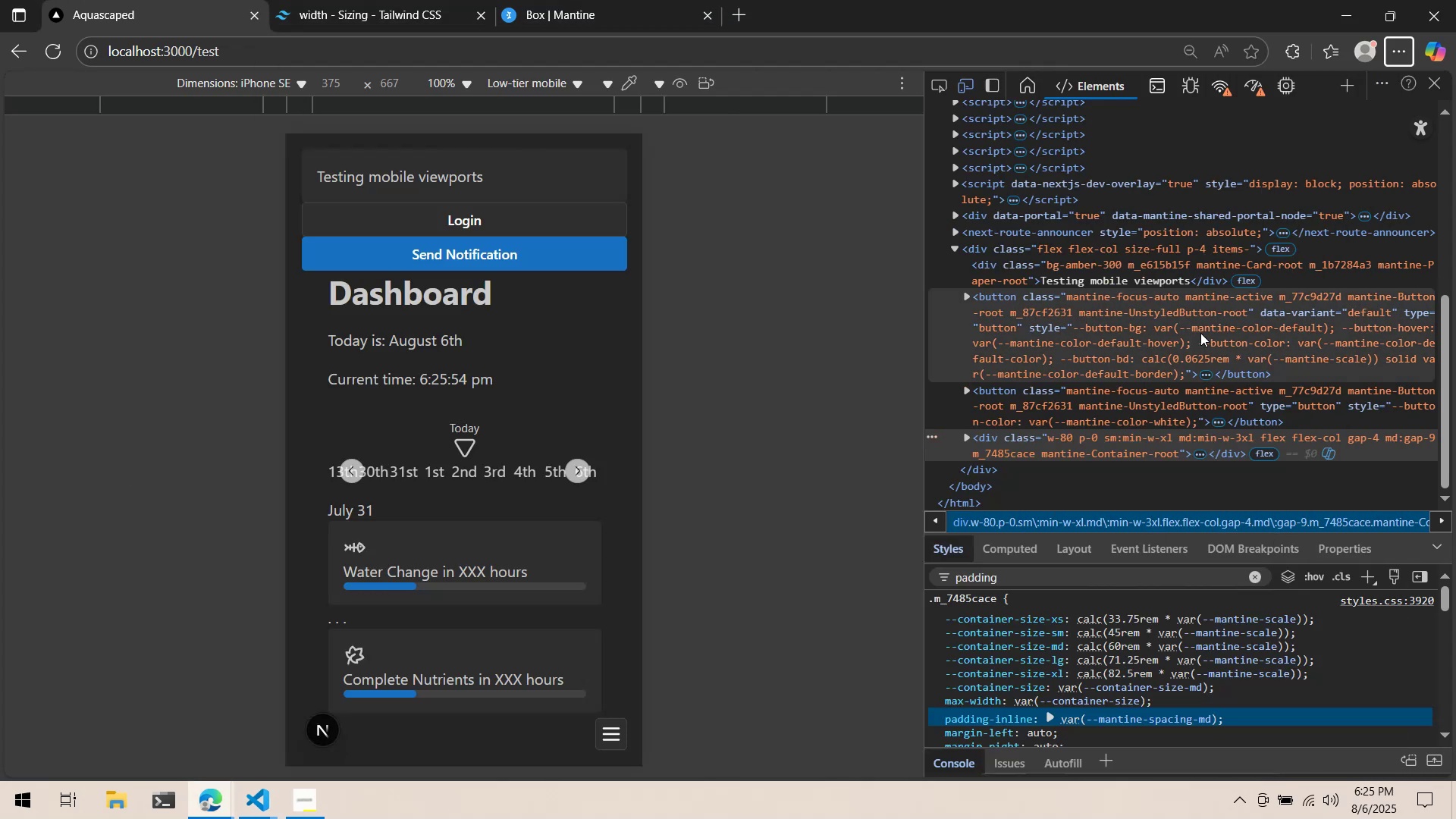 
key(Alt+AltLeft)
 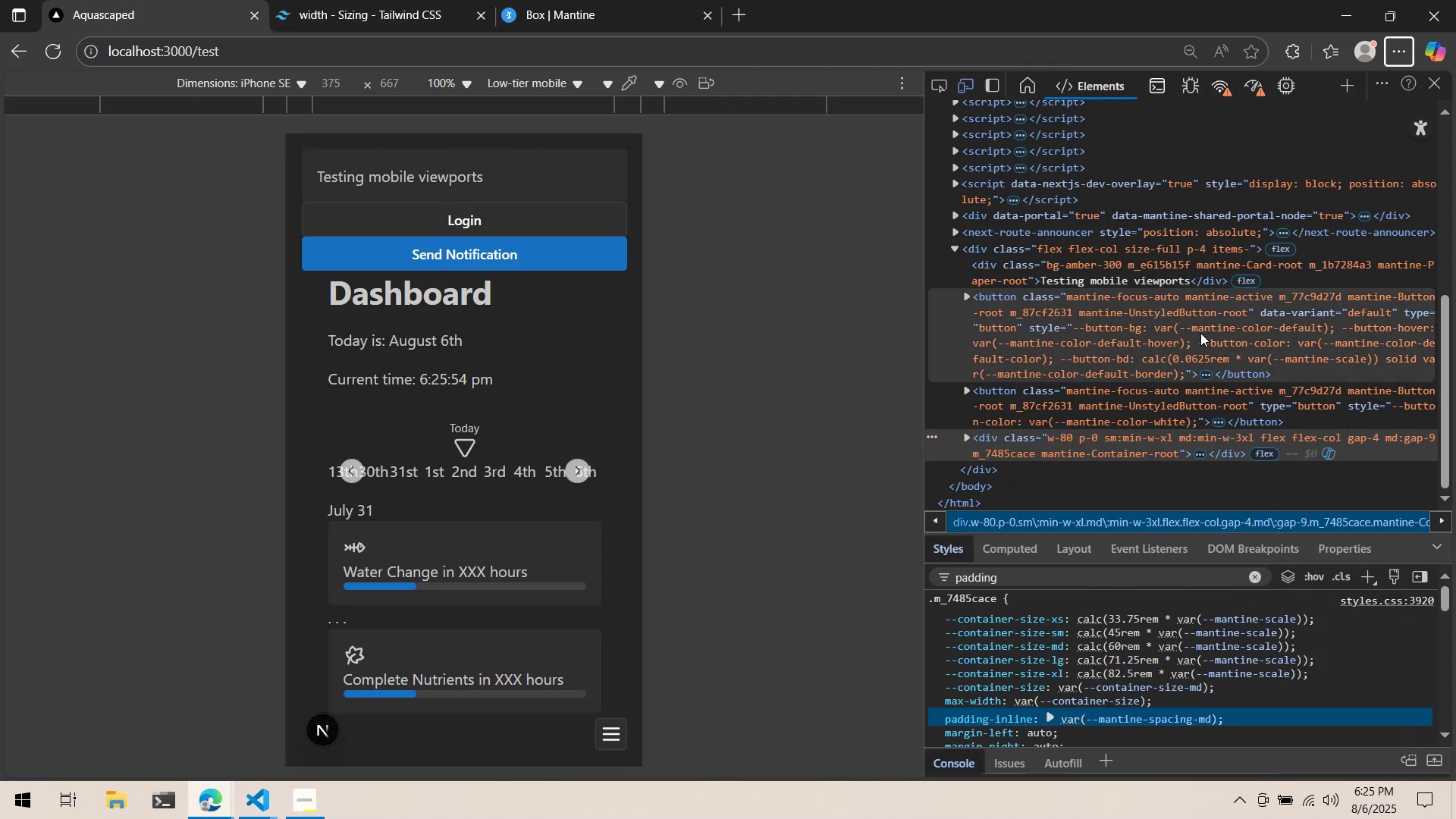 
key(Alt+Tab)
 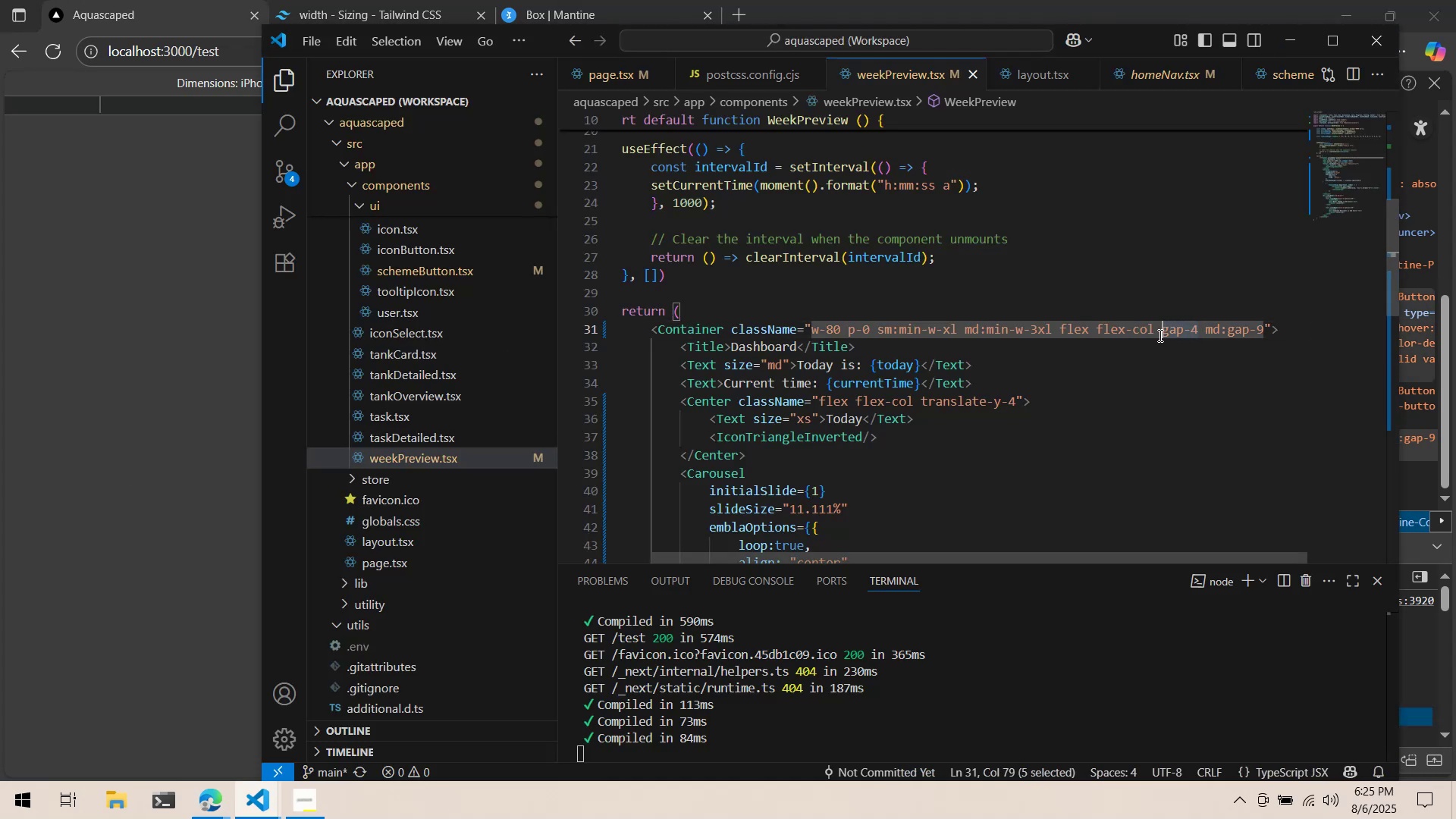 
key(Control+ControlLeft)
 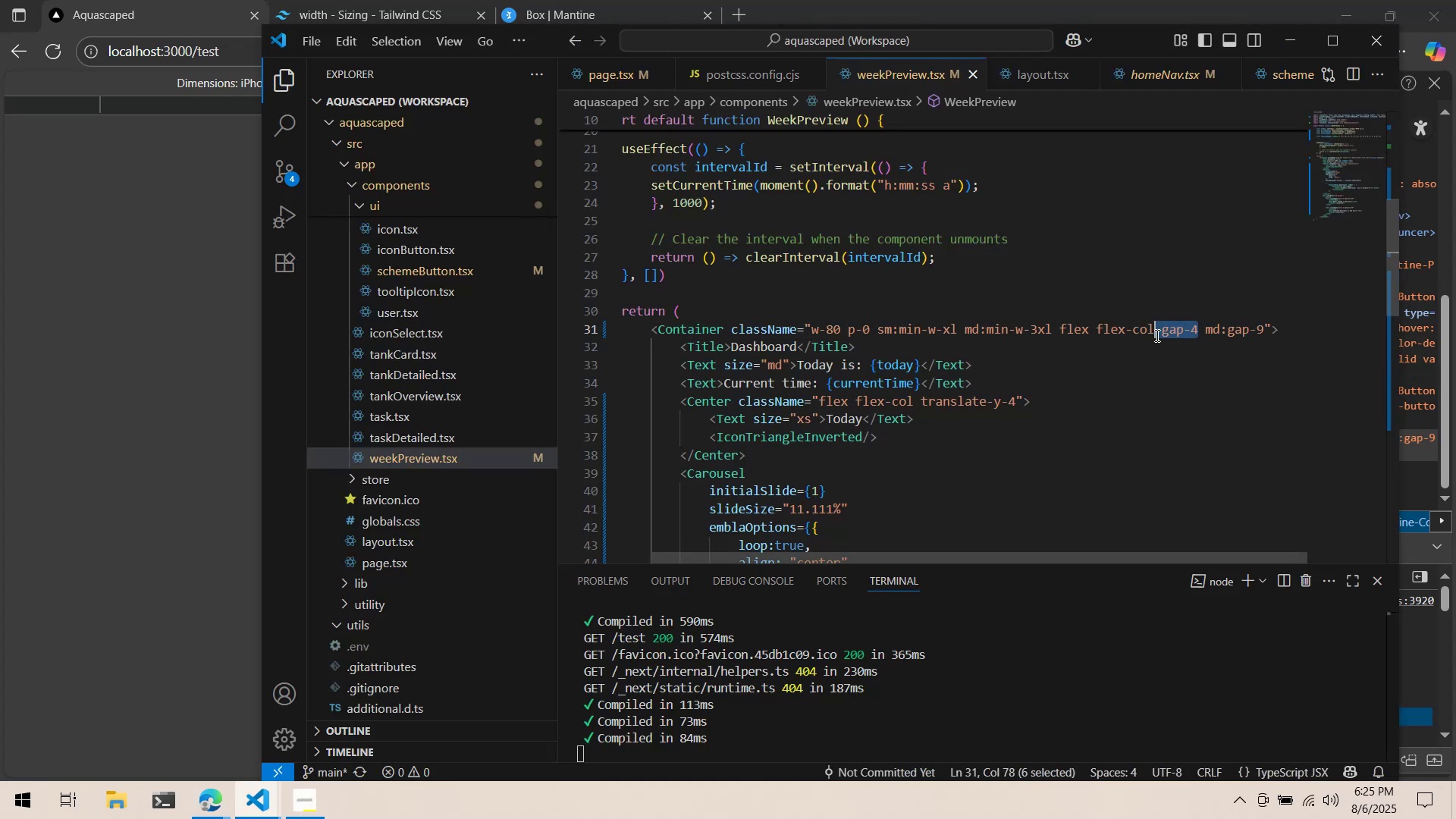 
key(Control+X)
 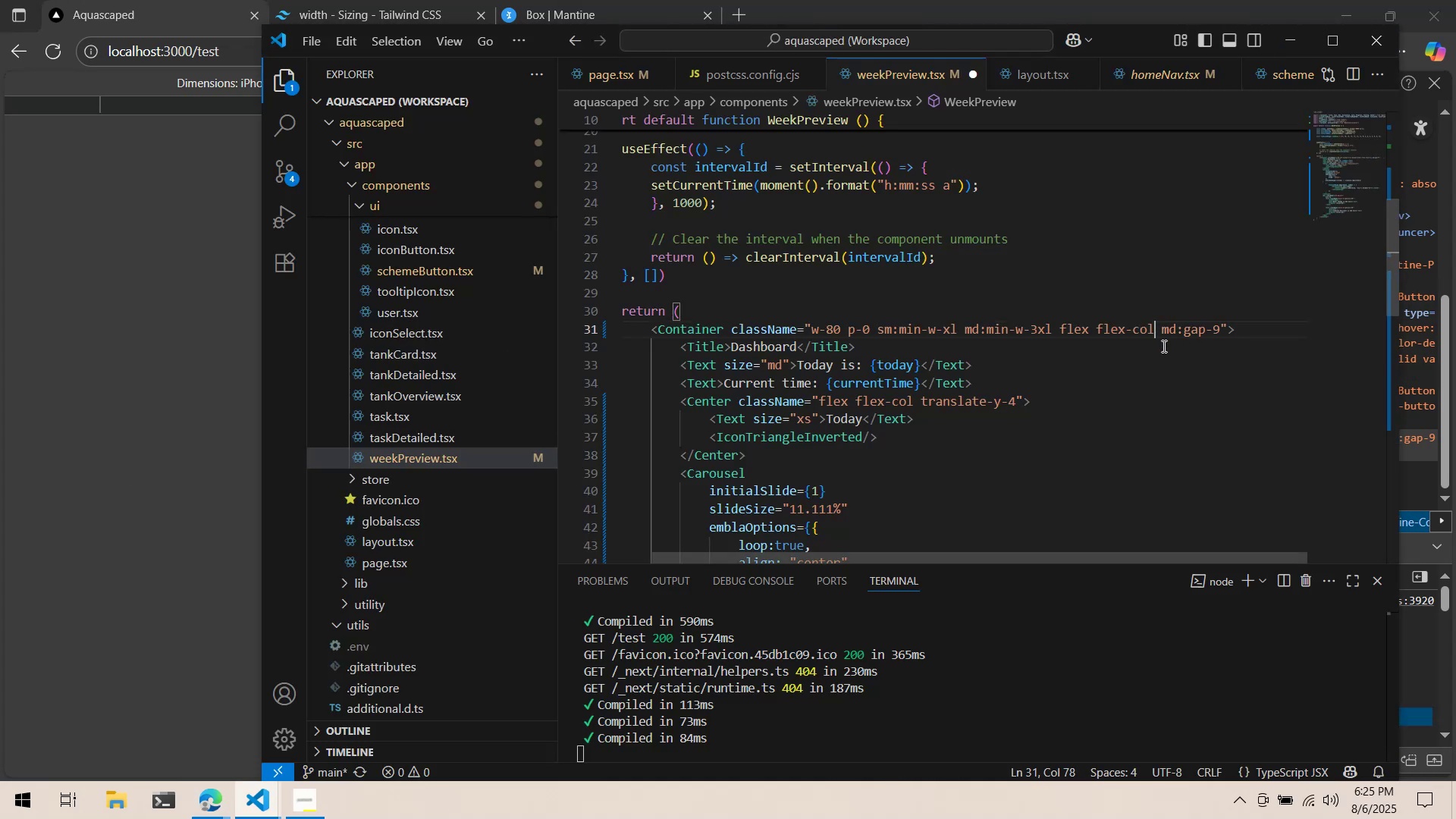 
key(Control+ControlLeft)
 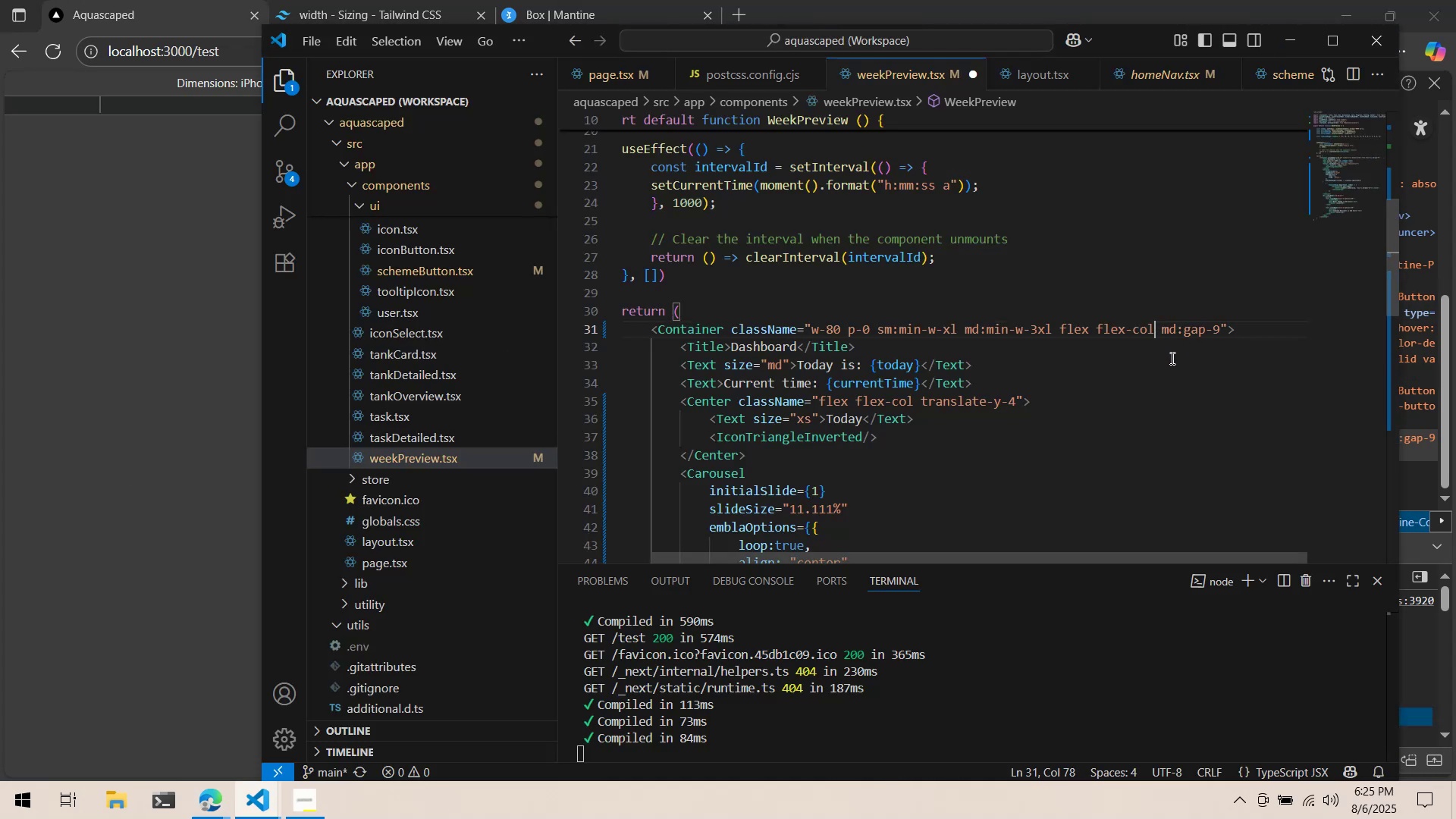 
key(Control+S)
 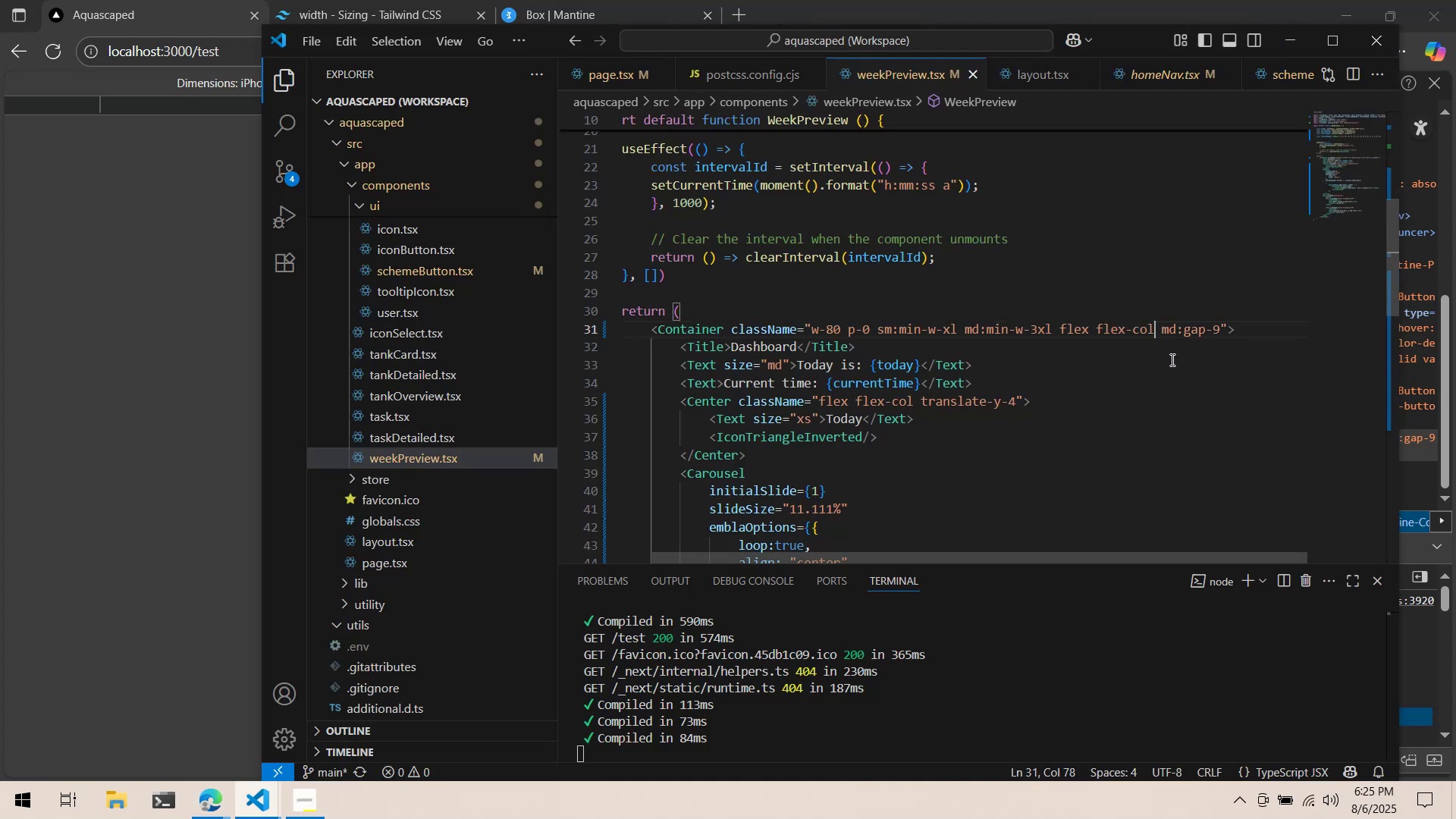 
key(Alt+AltLeft)
 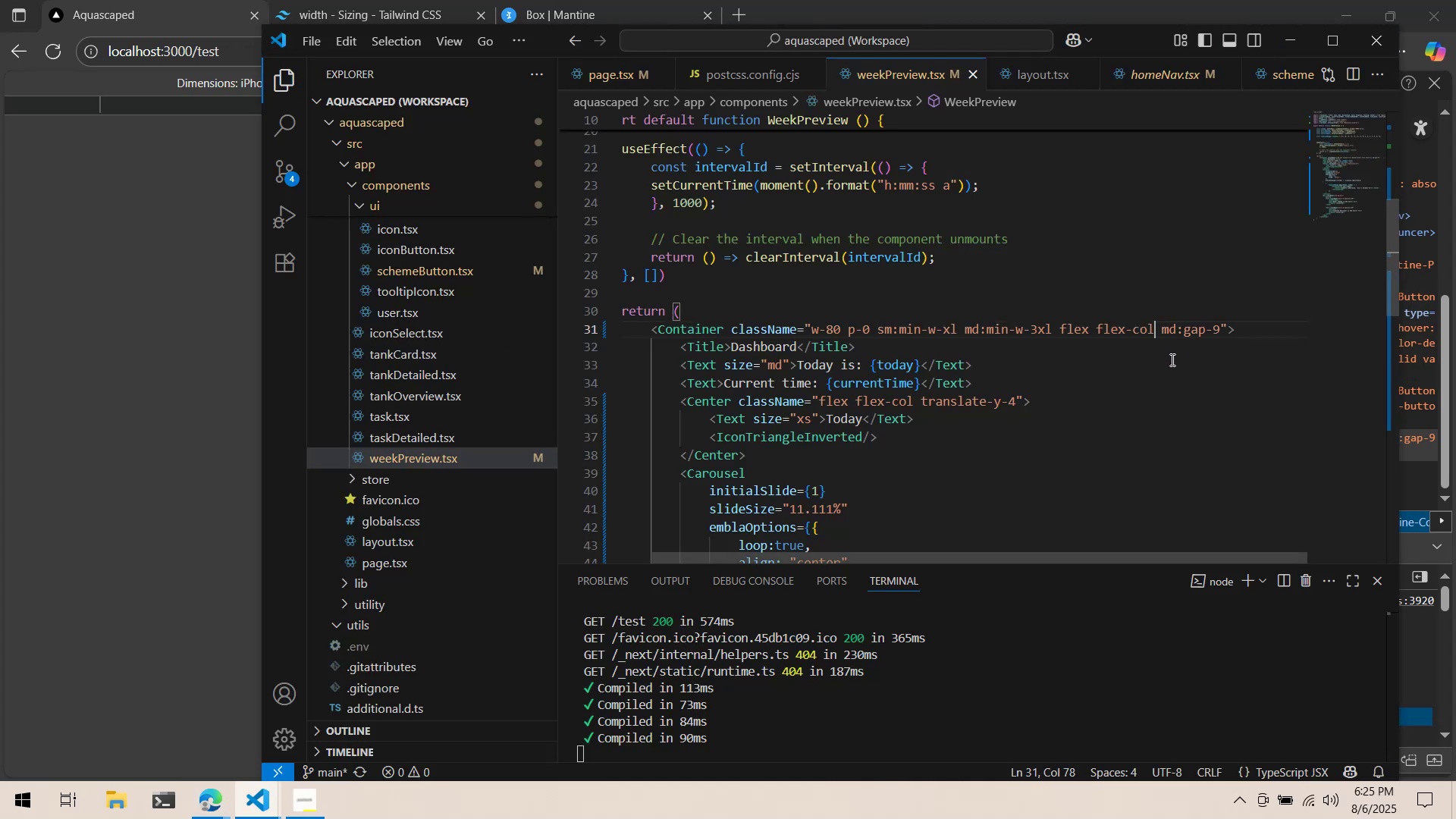 
key(Alt+Tab)
 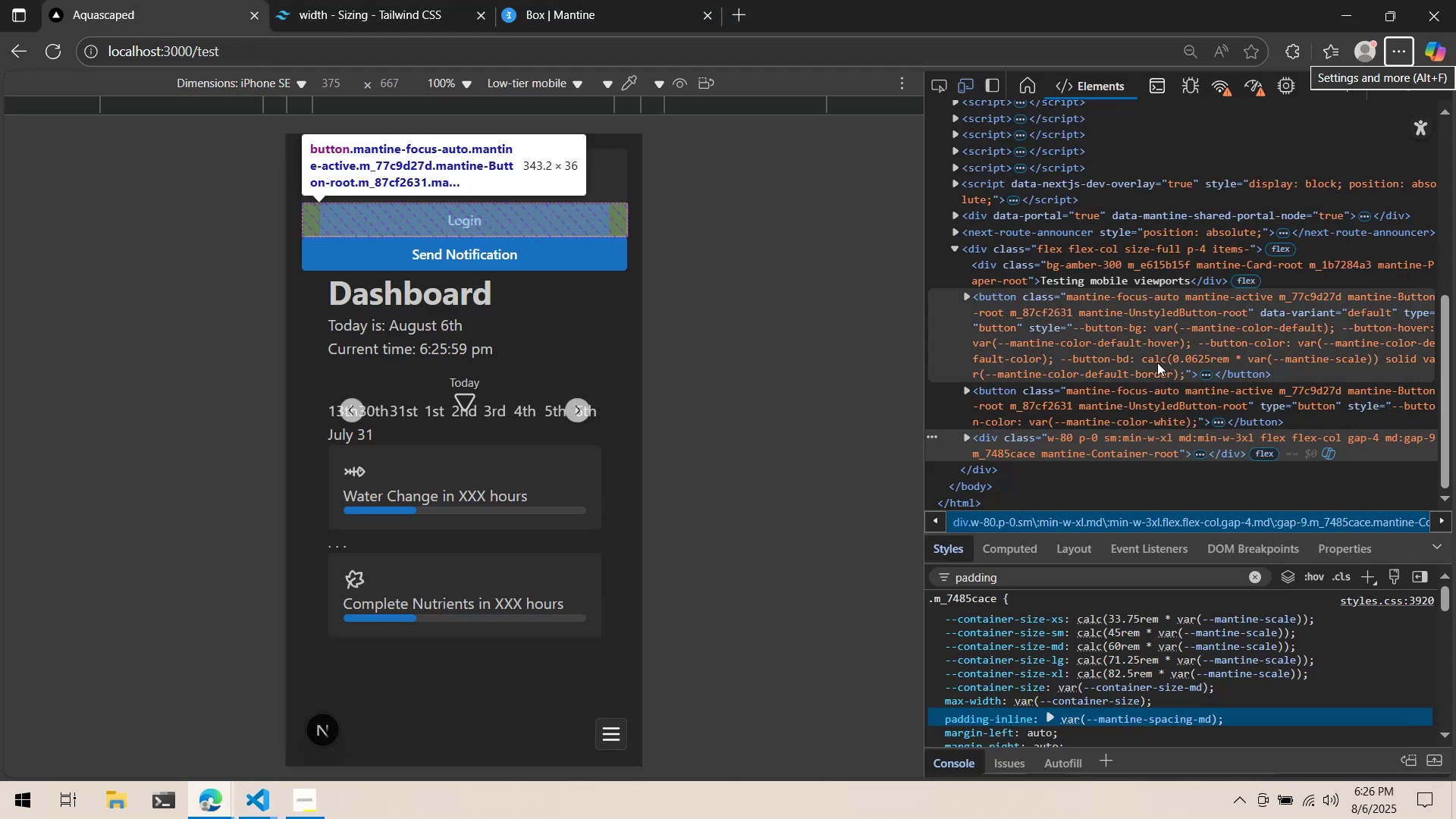 
key(Alt+AltLeft)
 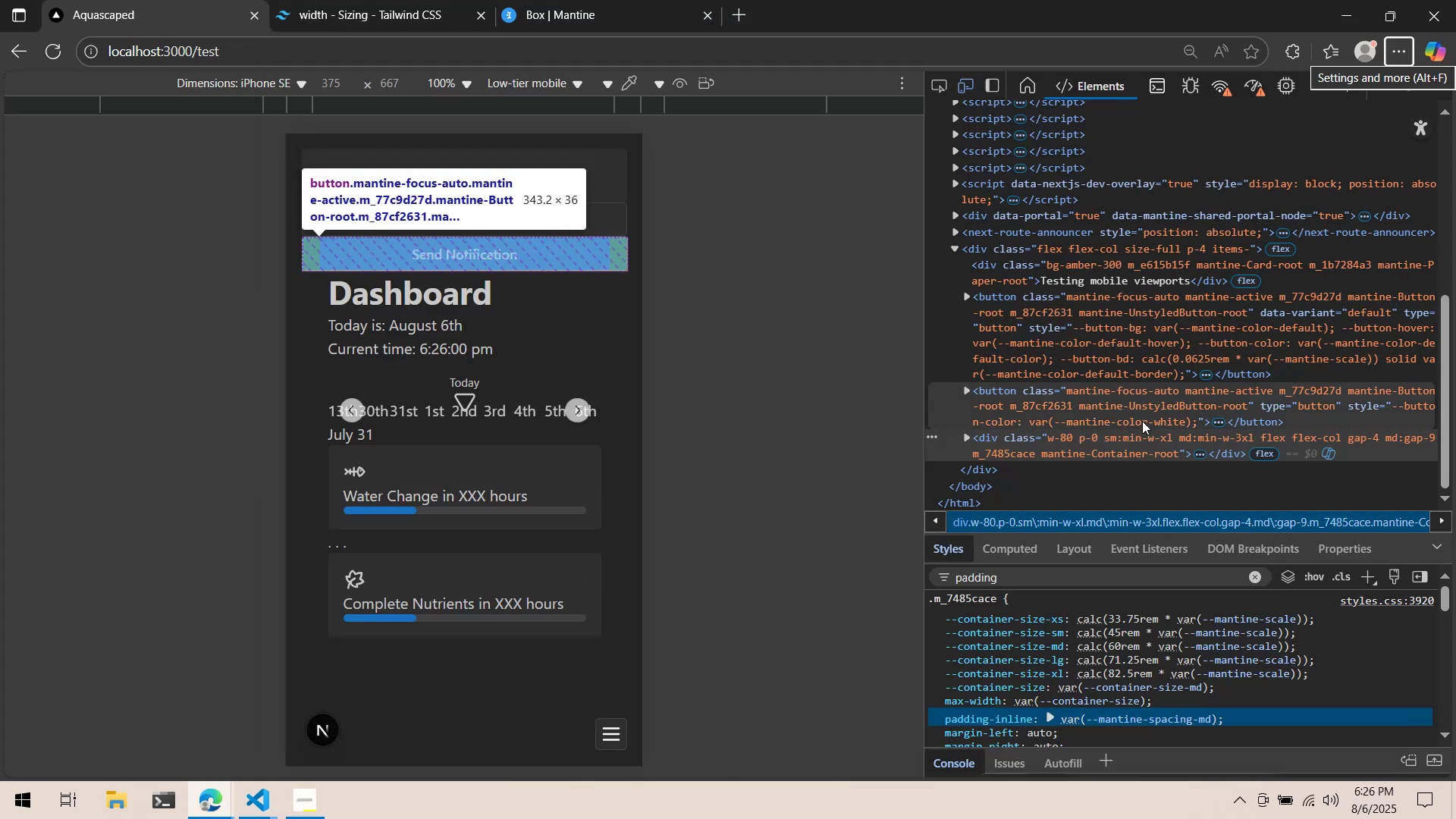 
key(Alt+Tab)
 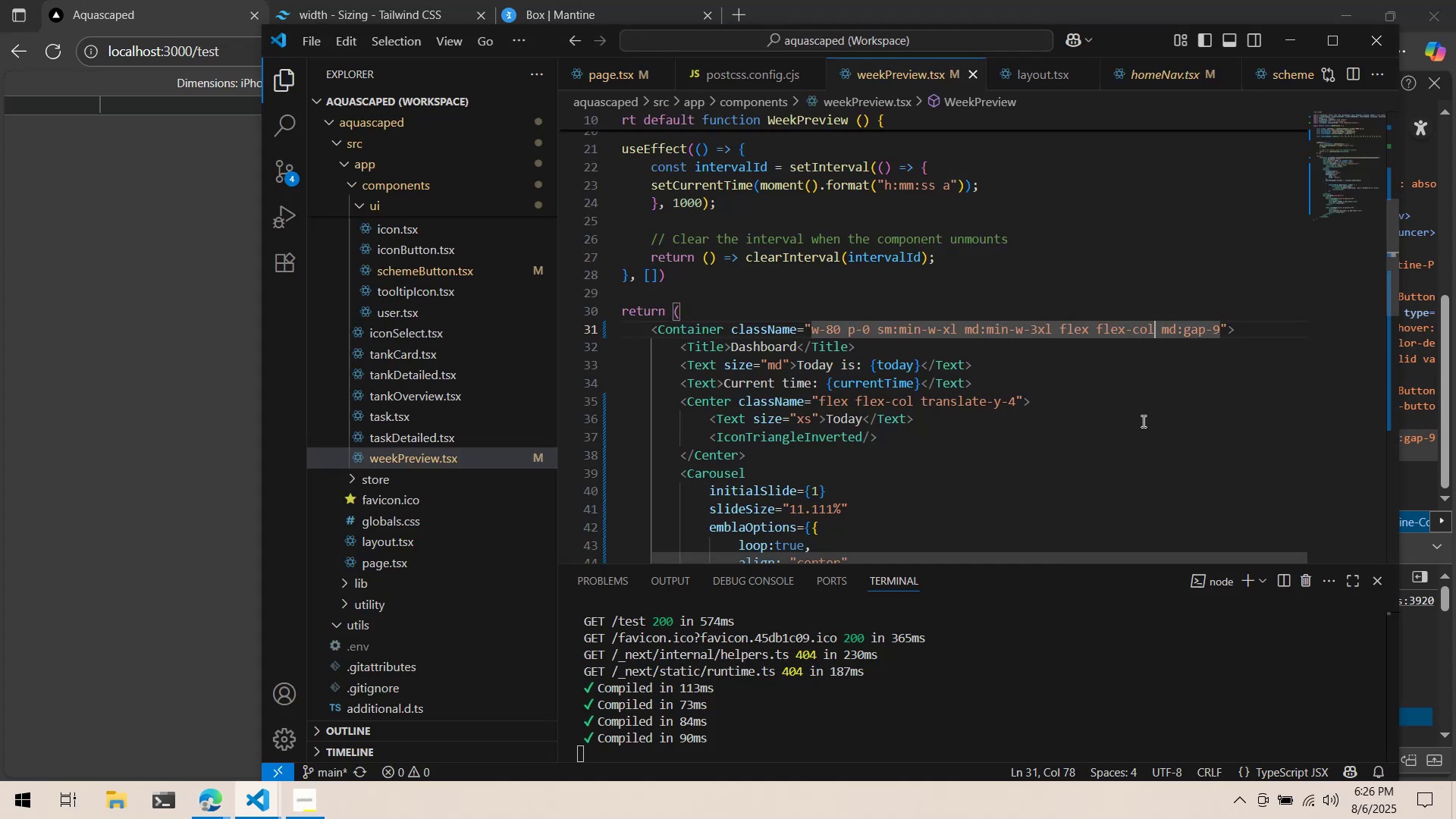 
key(Control+Z)
 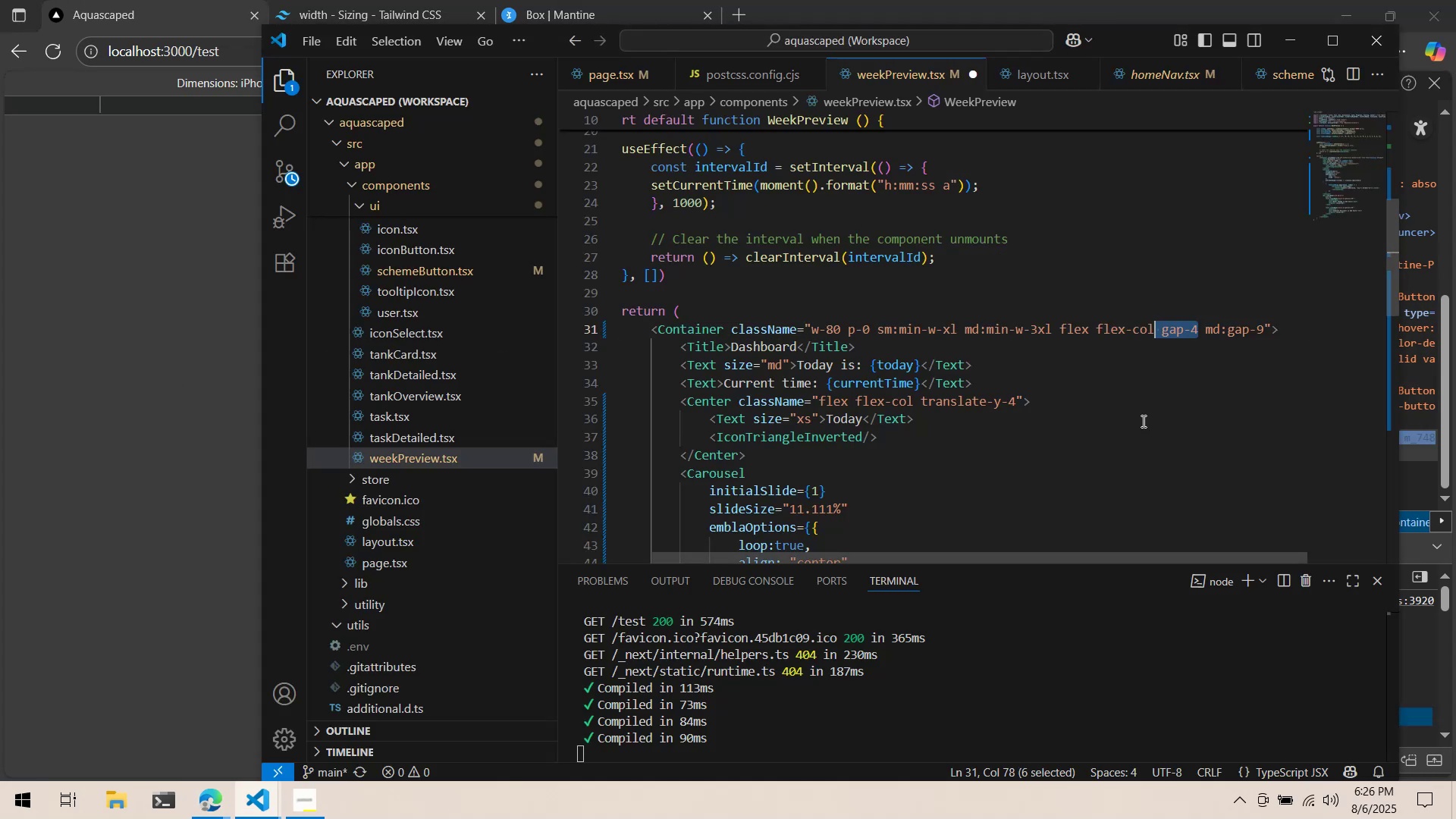 
key(Control+S)
 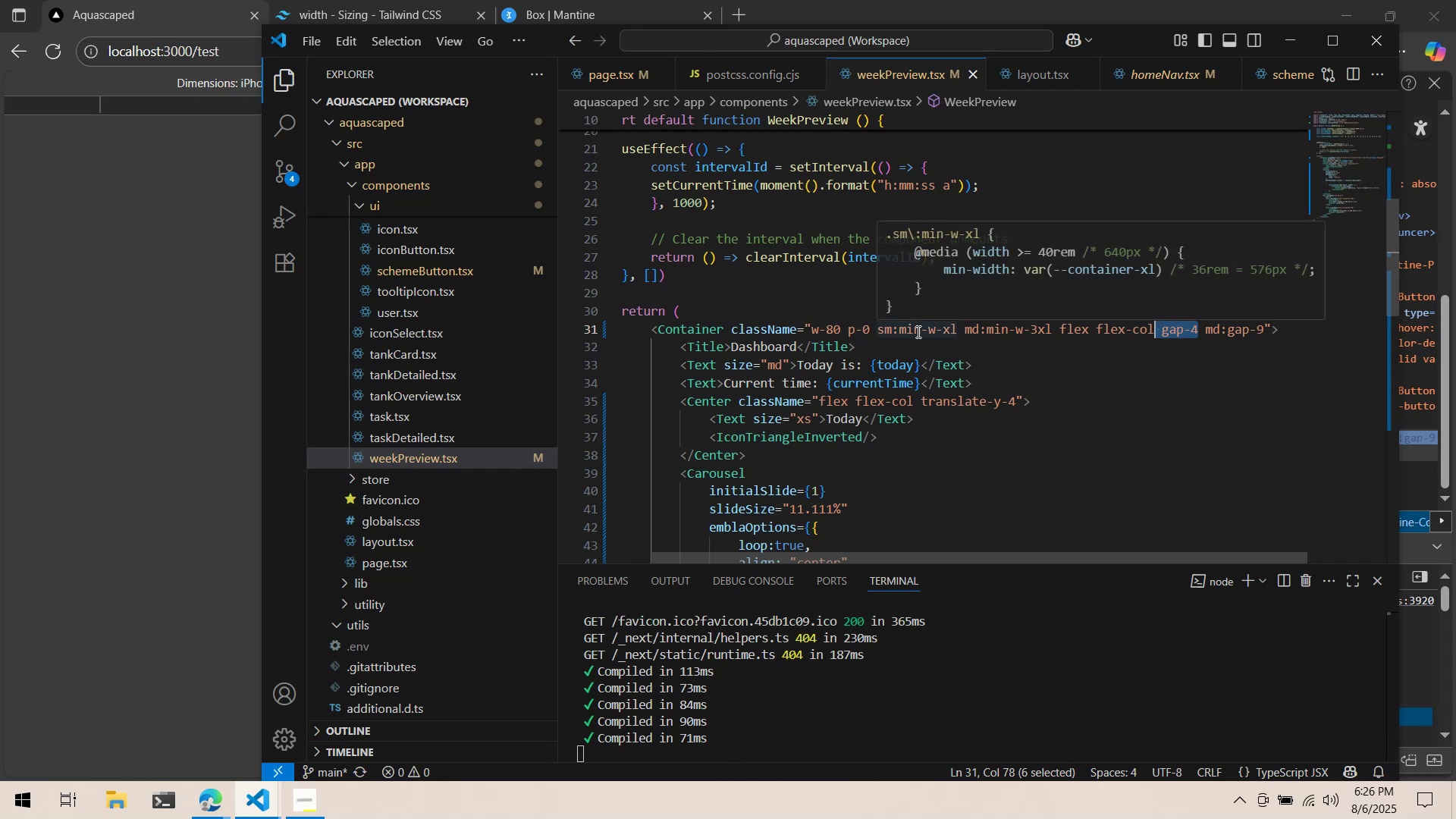 
wait(9.12)
 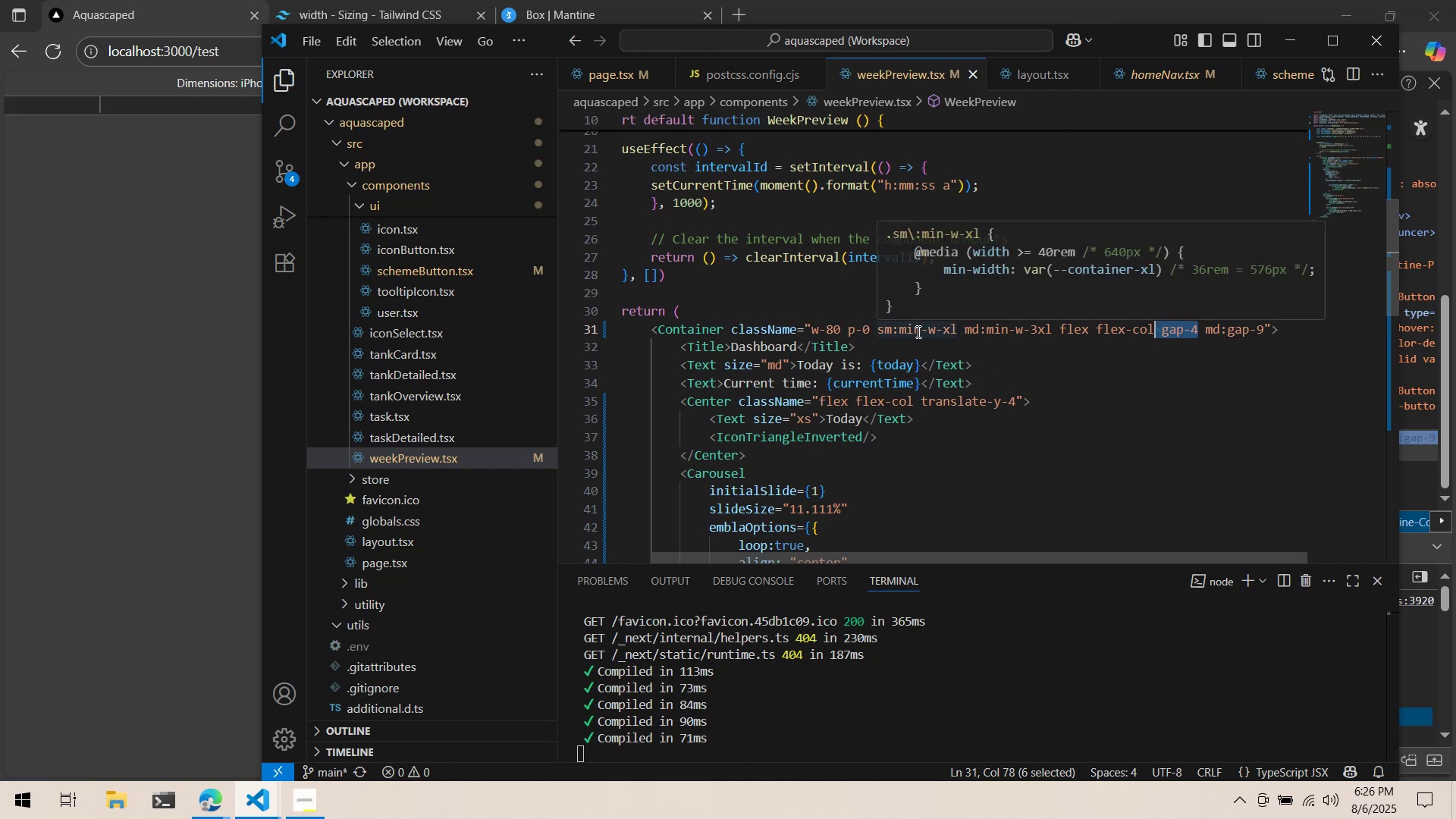 
key(Alt+AltLeft)
 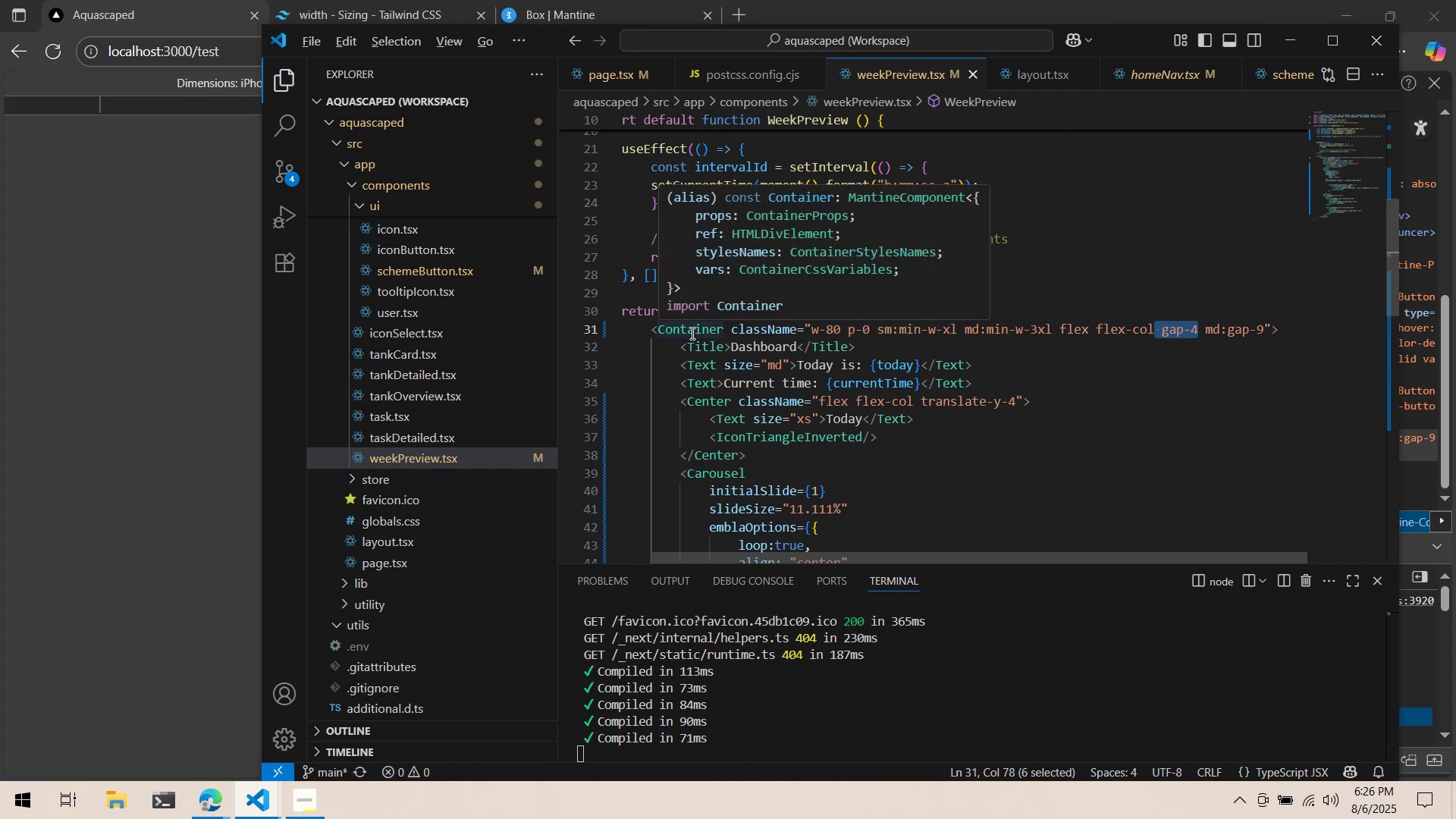 
key(Alt+Tab)
 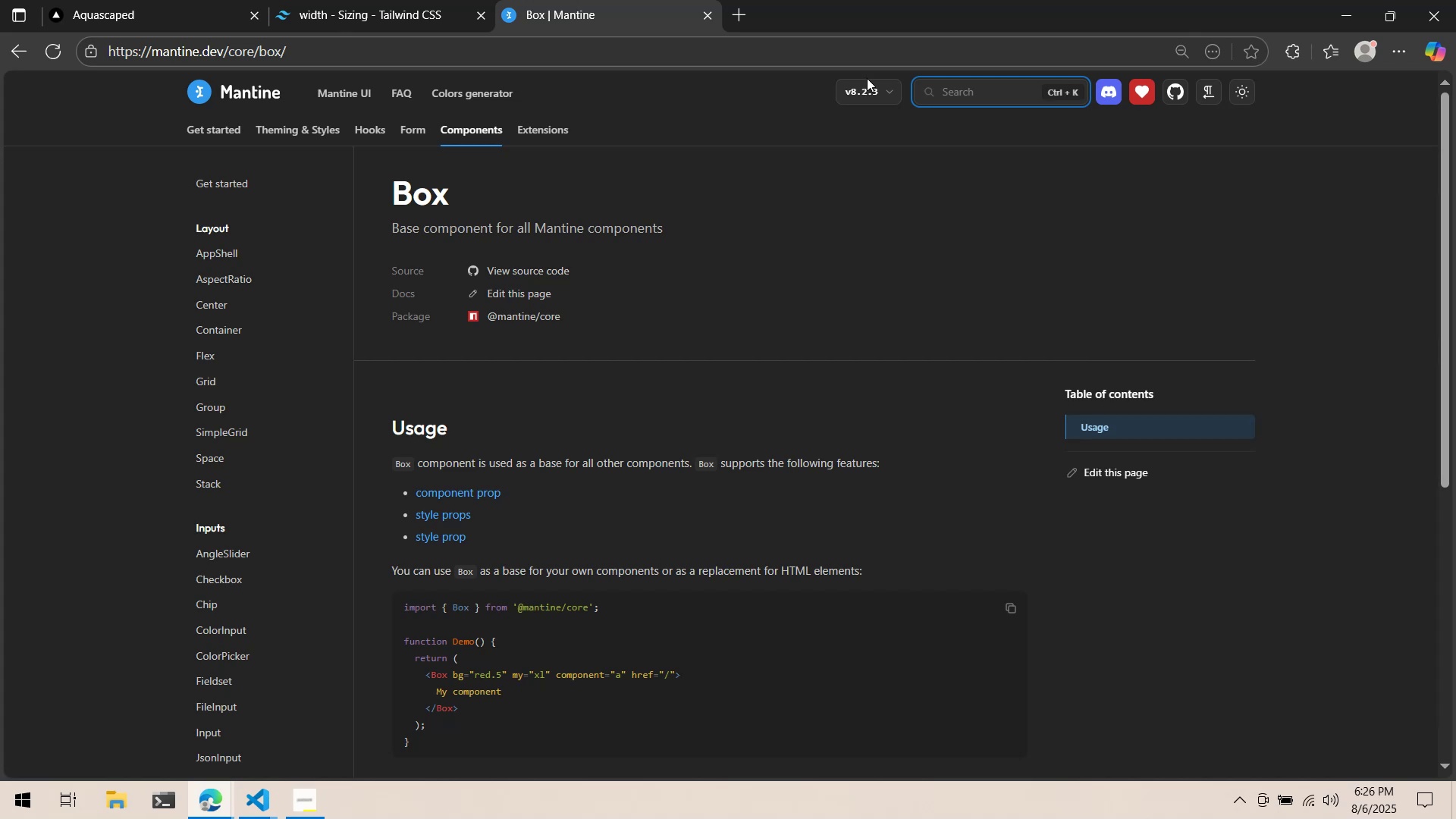 
left_click([980, 99])
 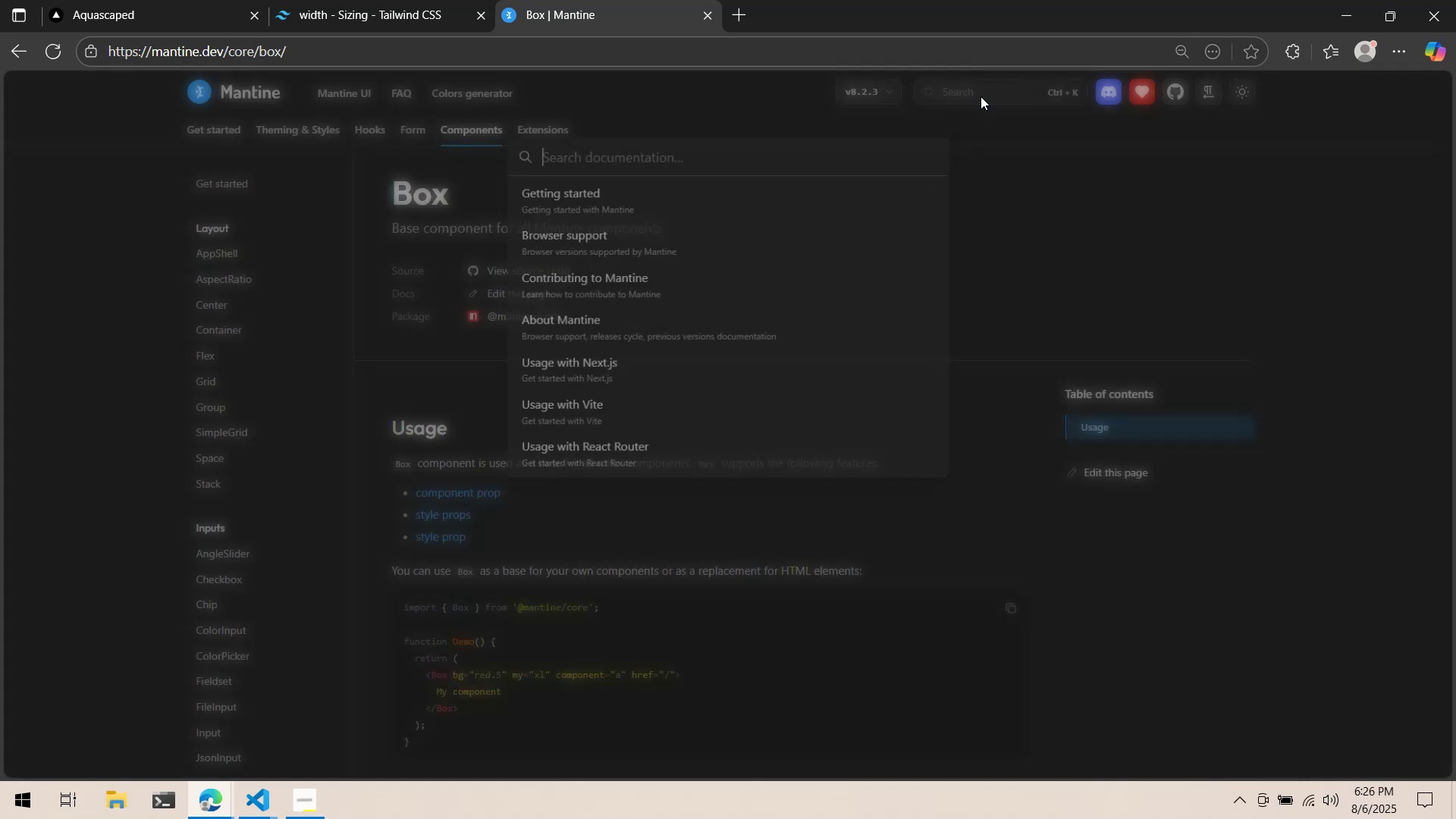 
type(Container)
 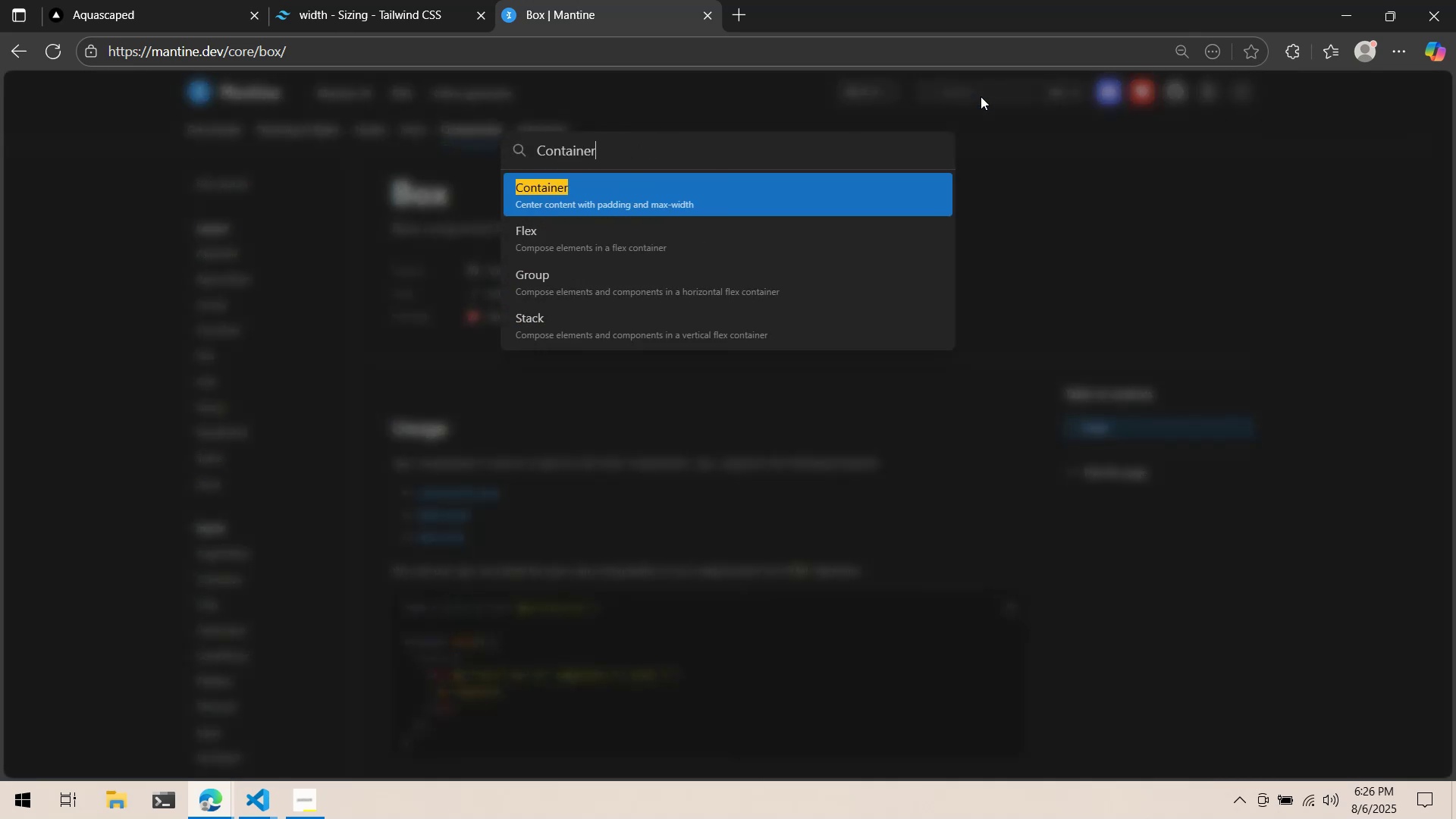 
key(Enter)
 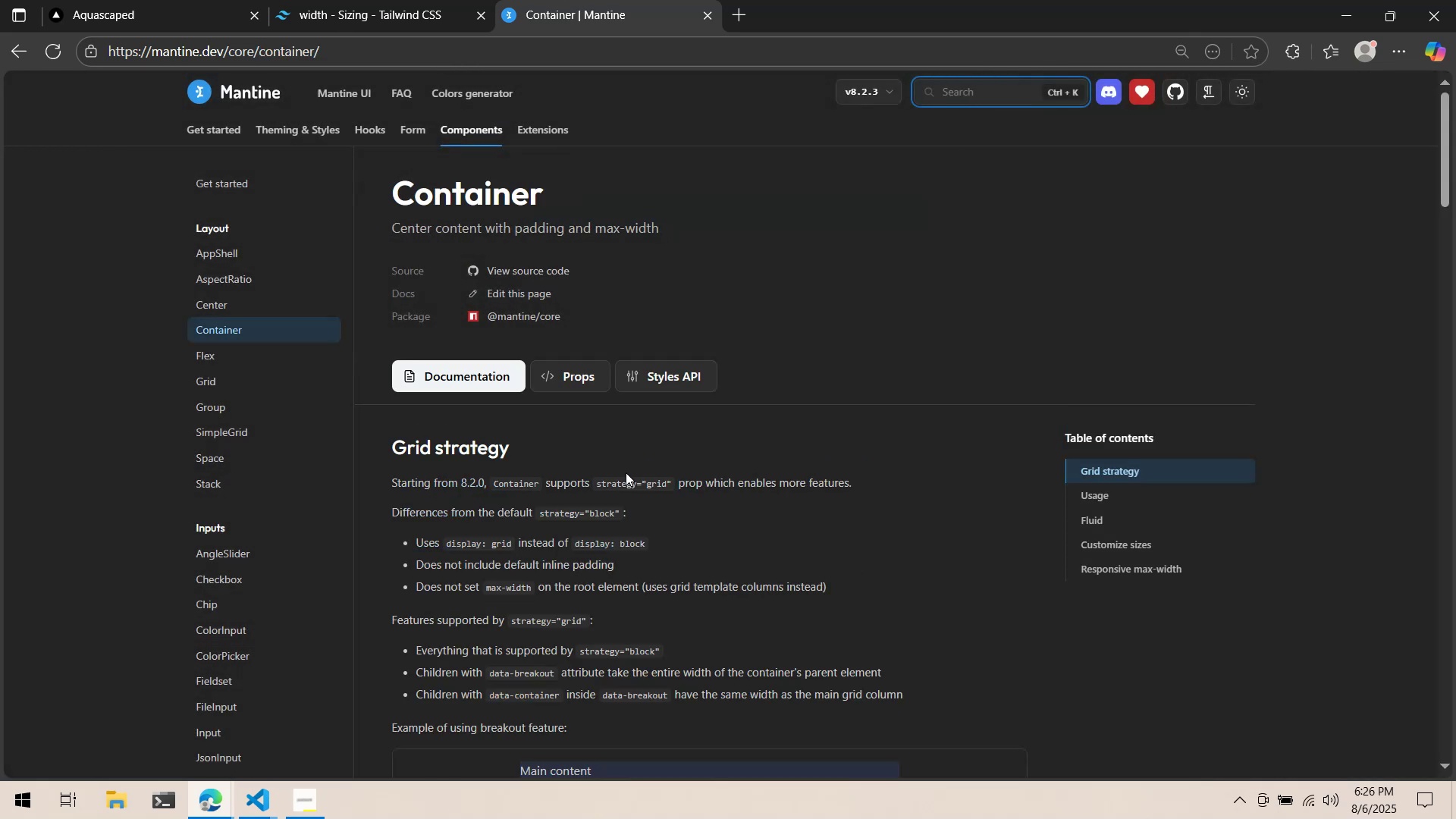 
wait(5.6)
 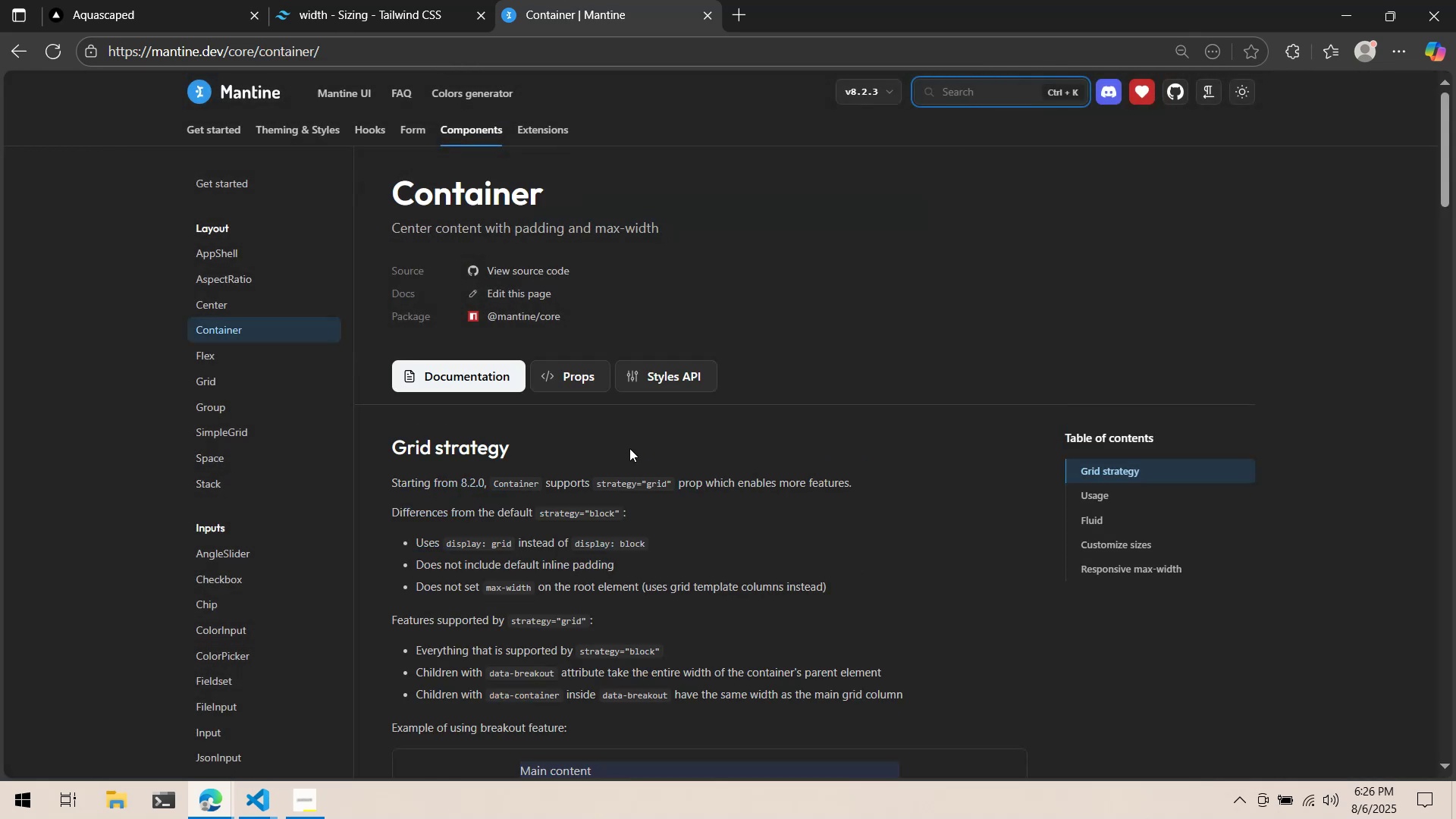 
scroll: coordinate [626, 472], scroll_direction: down, amount: 4.0
 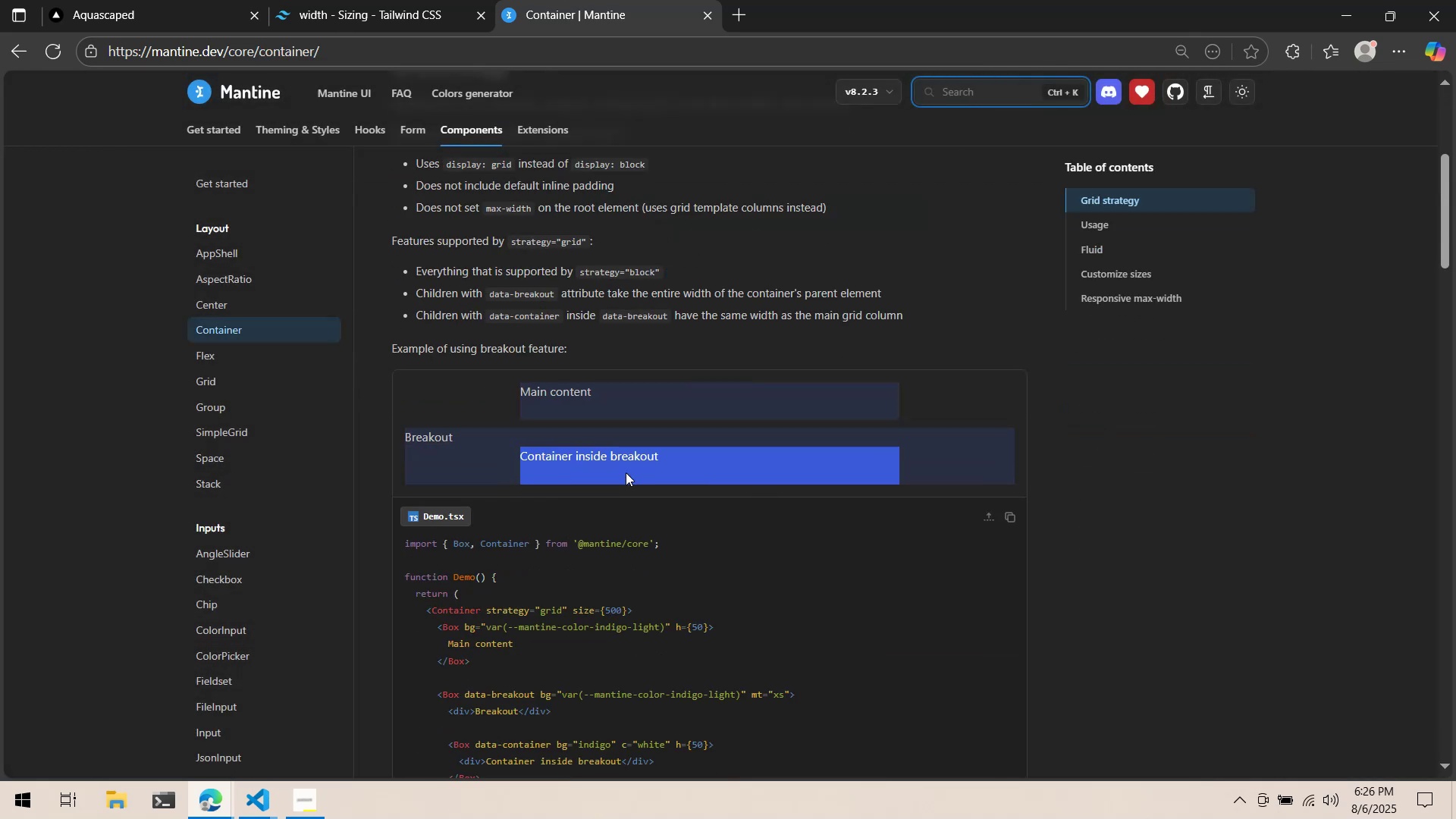 
scroll: coordinate [626, 472], scroll_direction: up, amount: 4.0
 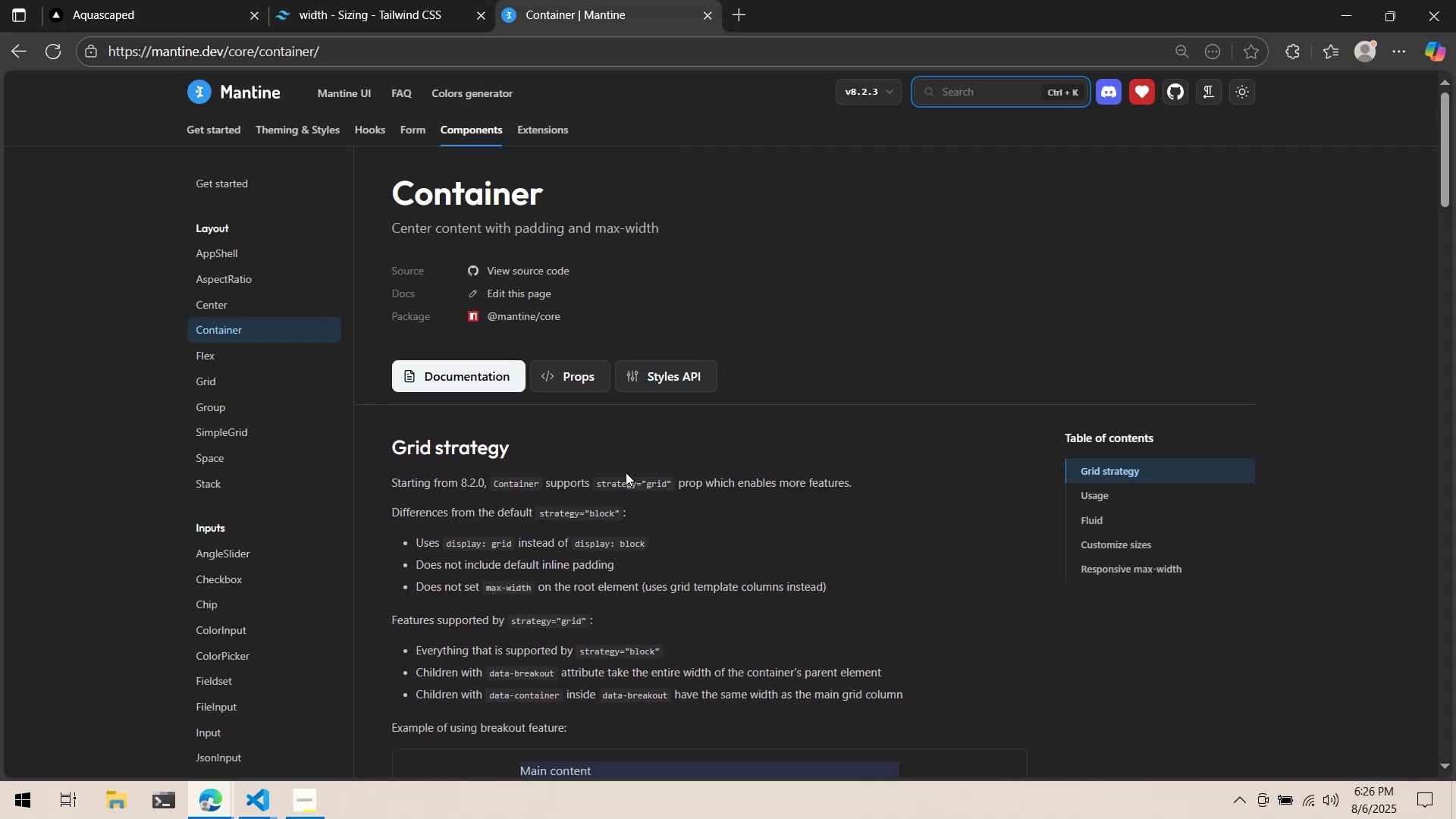 
scroll: coordinate [626, 472], scroll_direction: down, amount: 5.0
 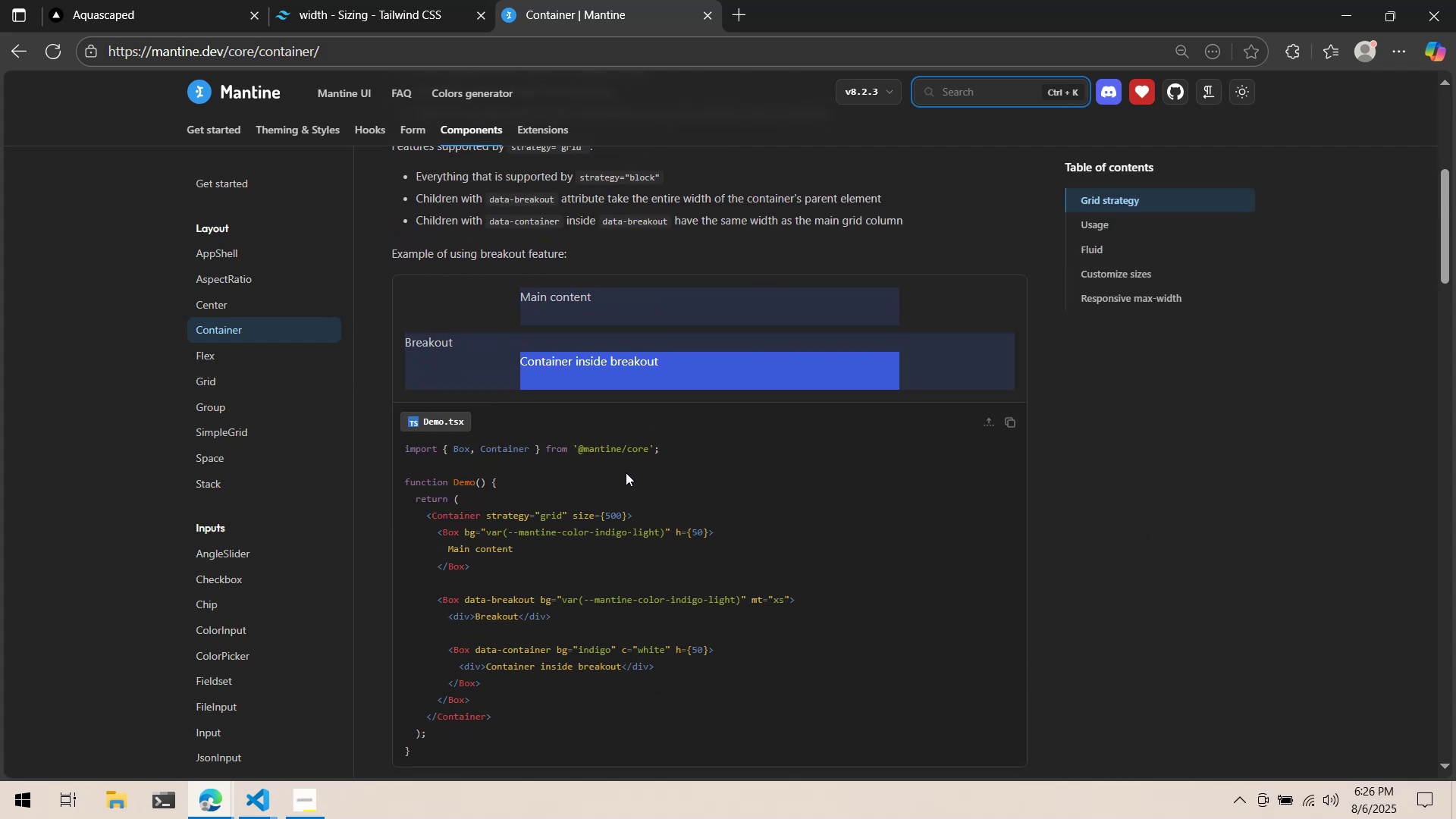 
scroll: coordinate [626, 472], scroll_direction: up, amount: 2.0
 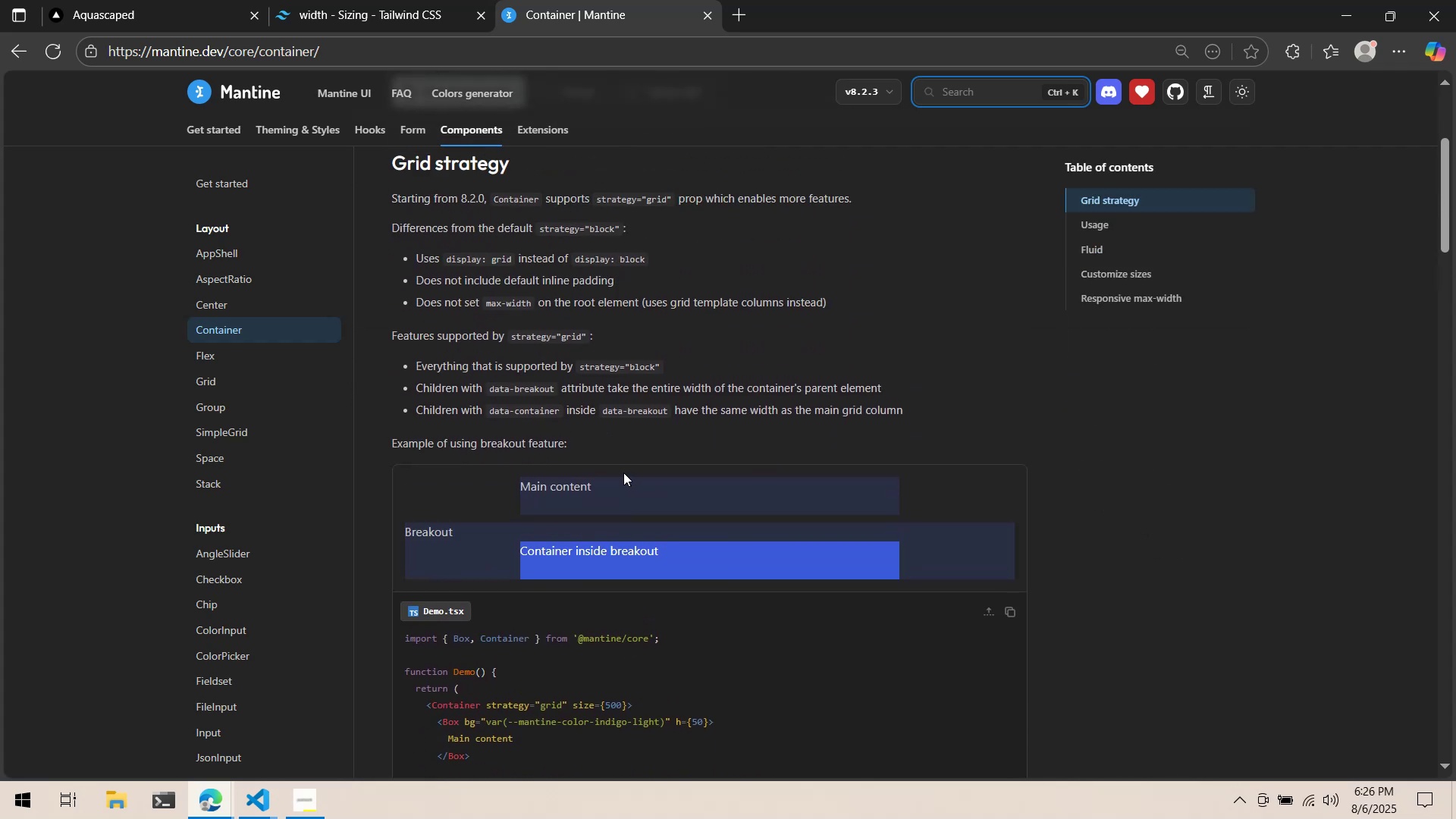 
scroll: coordinate [613, 469], scroll_direction: down, amount: 5.0
 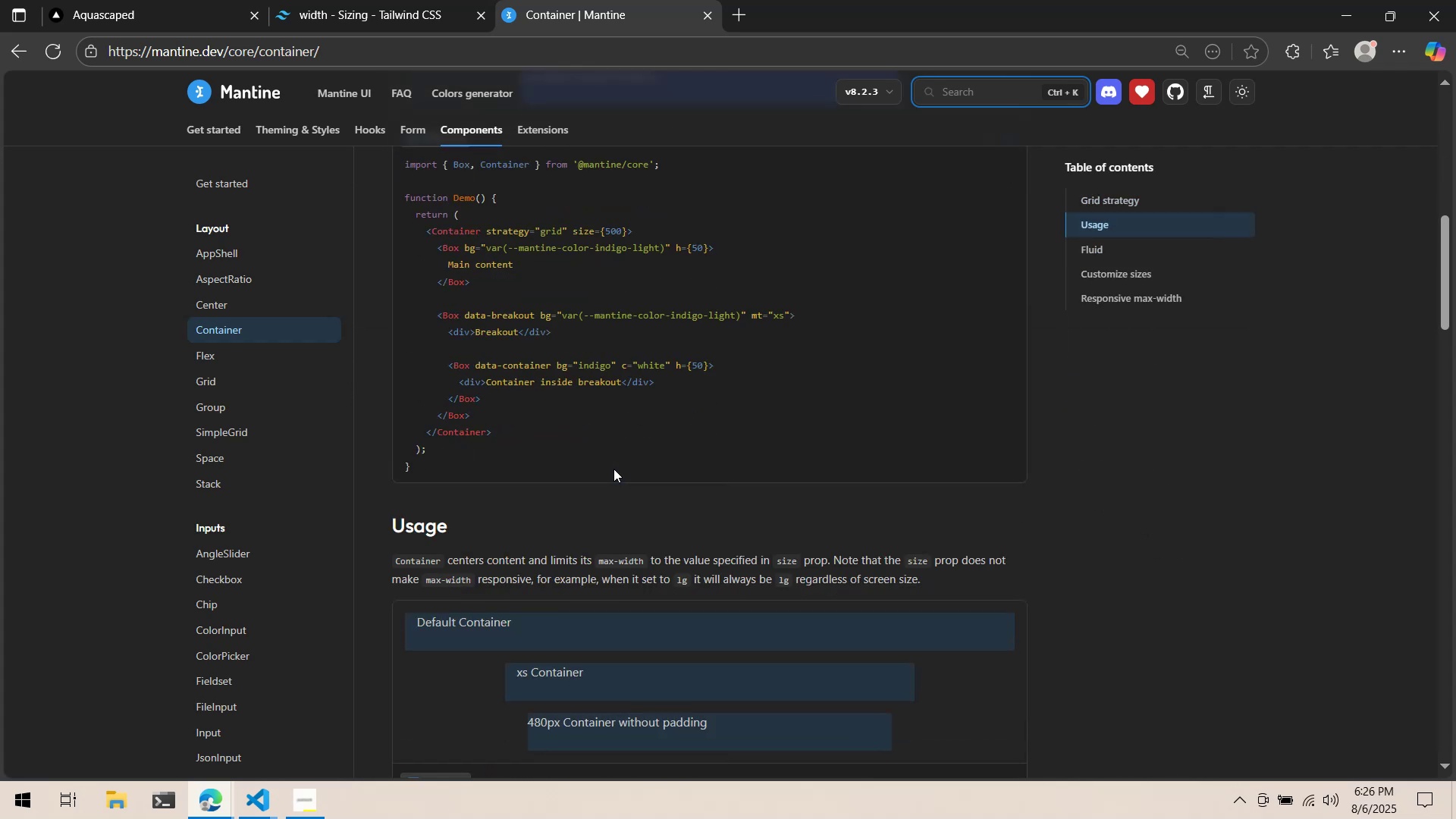 
scroll: coordinate [613, 469], scroll_direction: up, amount: 4.0
 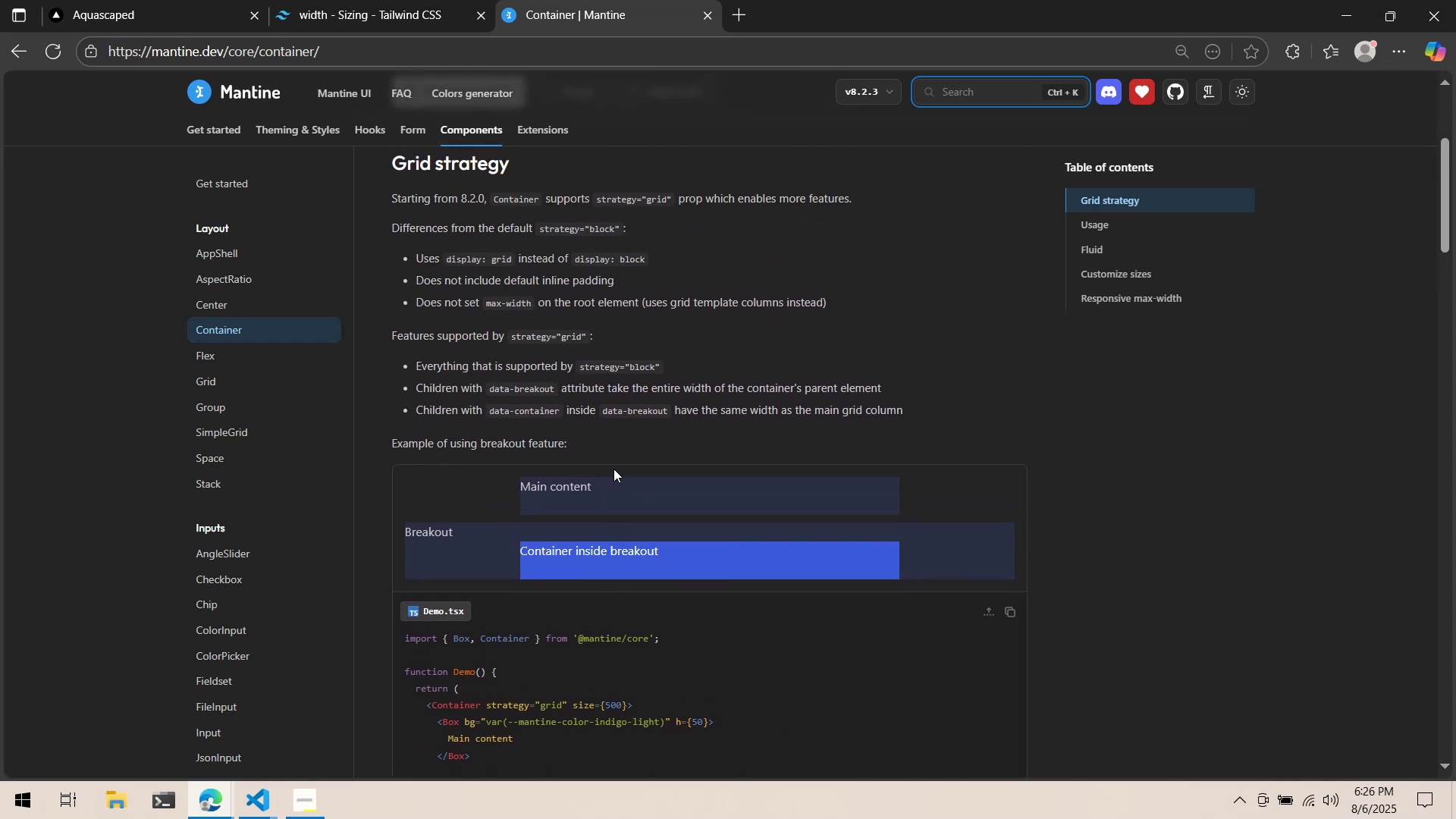 
key(Alt+AltLeft)
 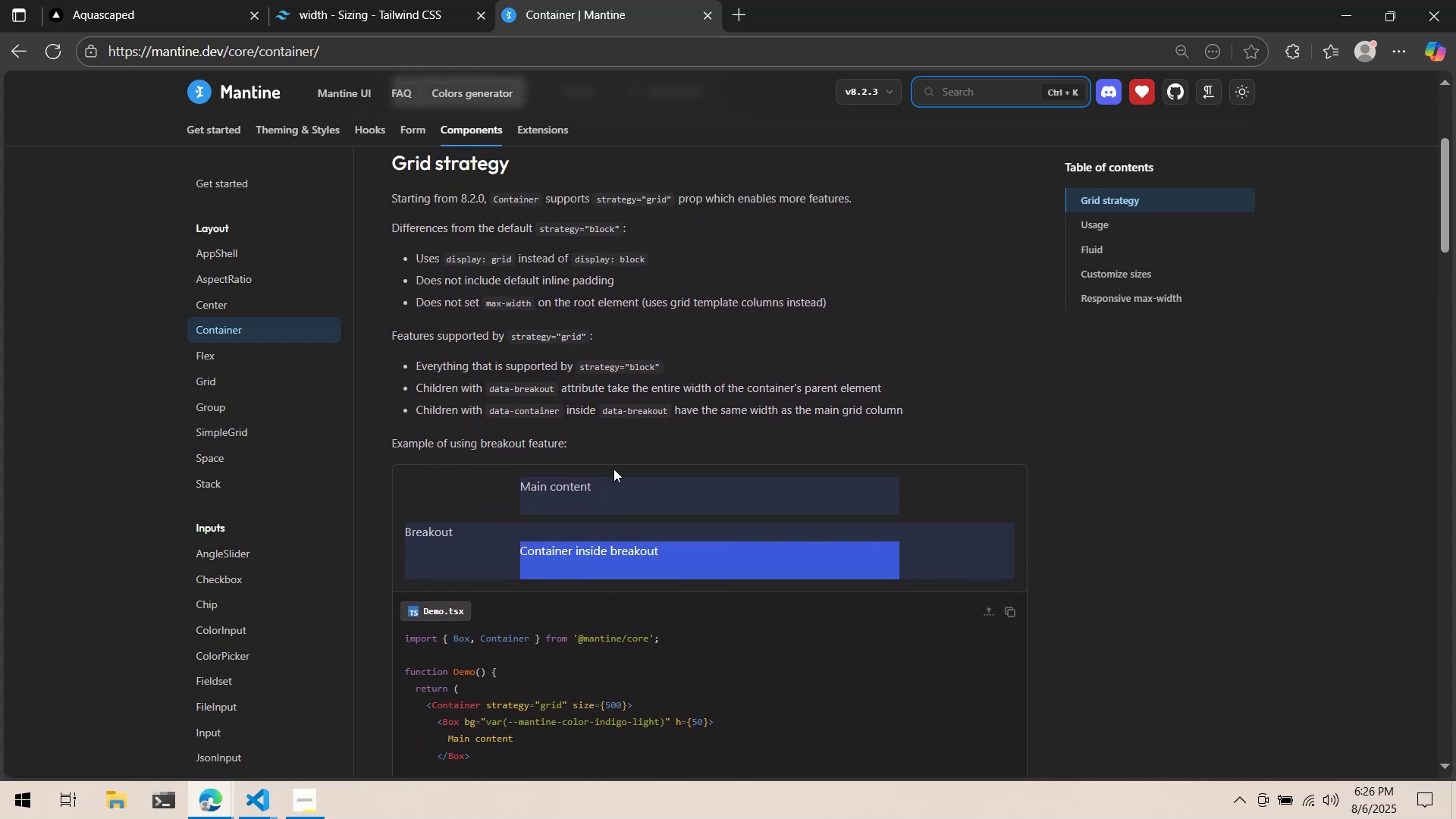 
key(Alt+Tab)
 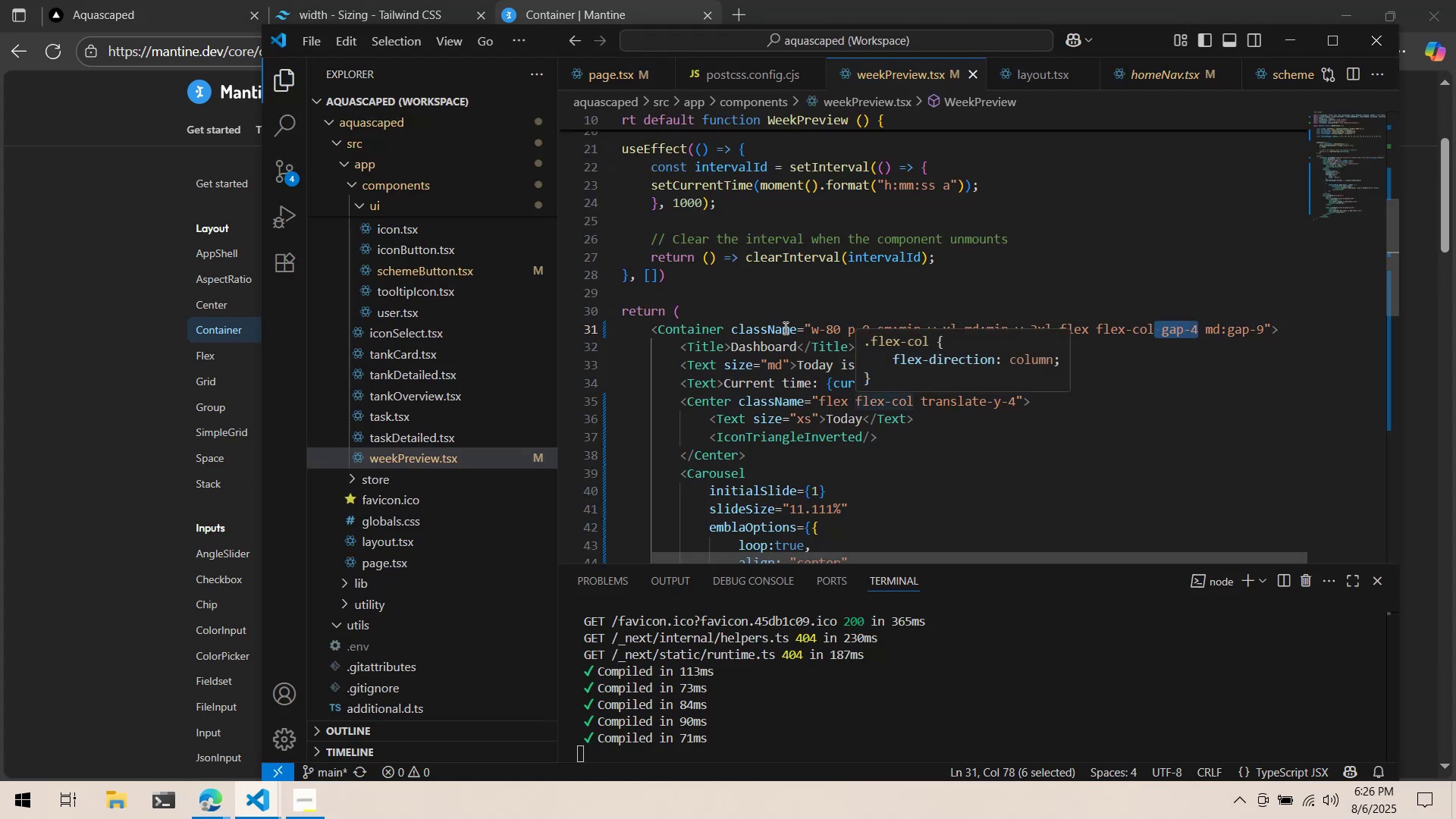 
double_click([684, 329])
 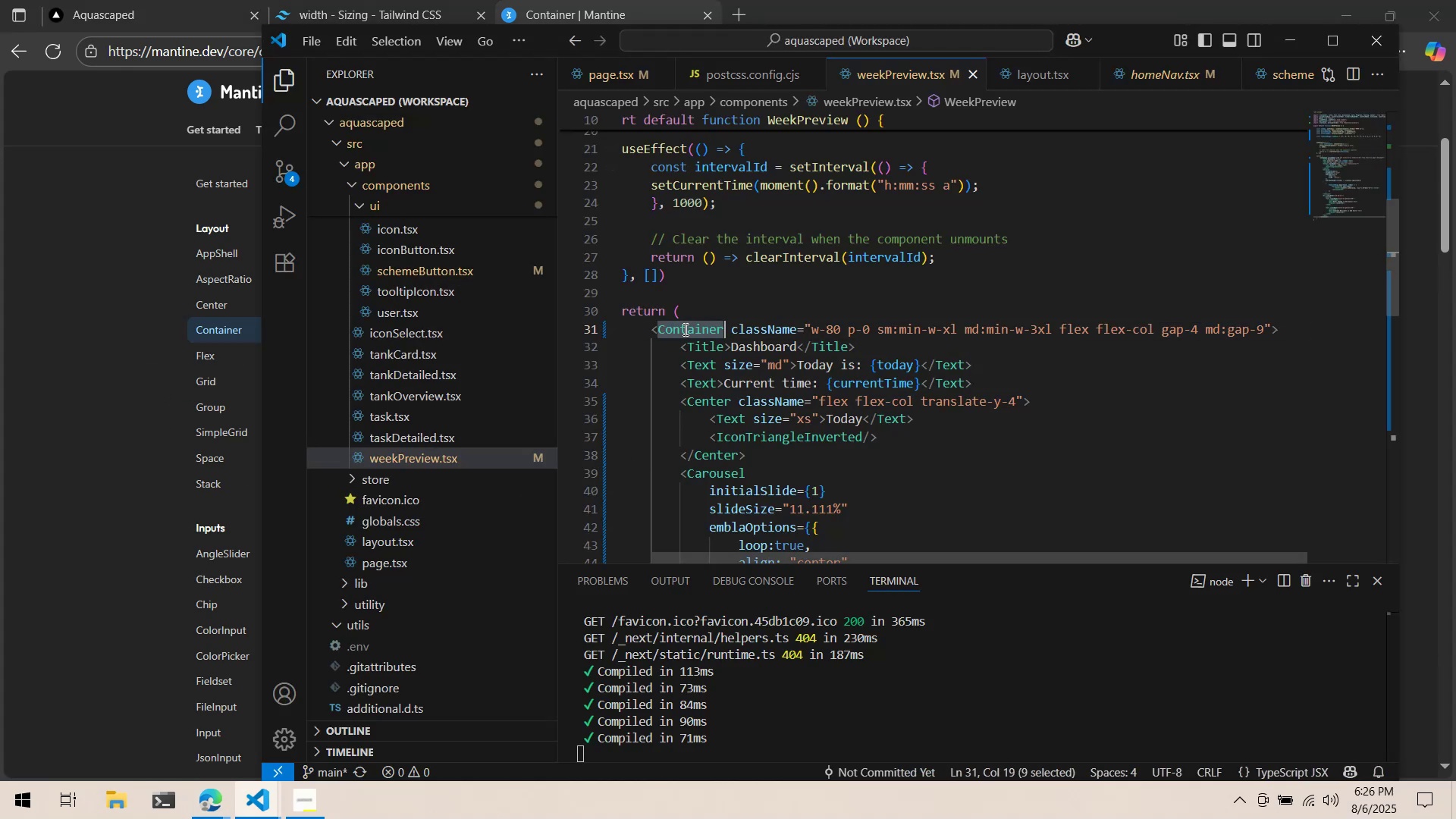 
type(div)
 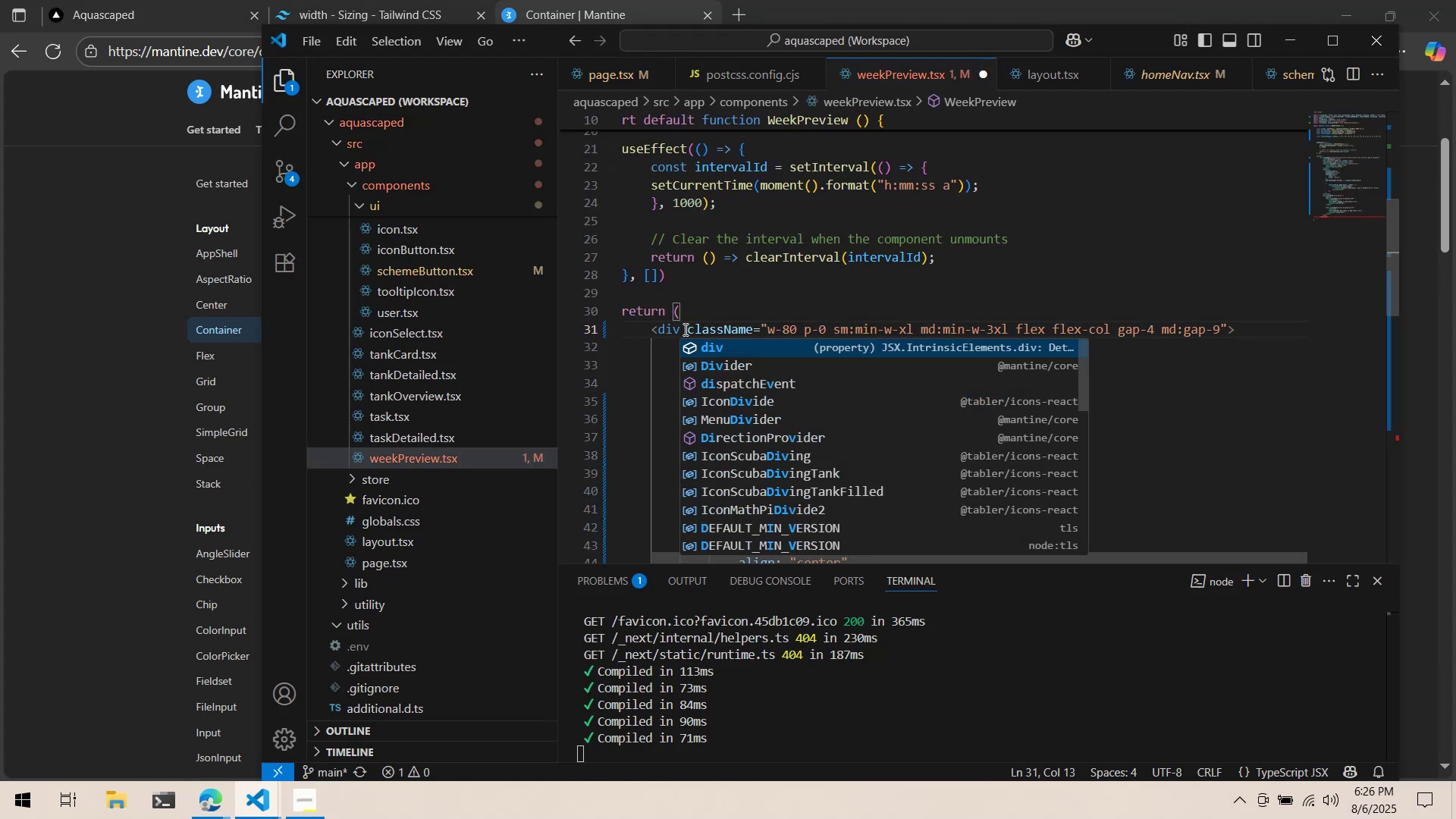 
double_click([684, 329])
 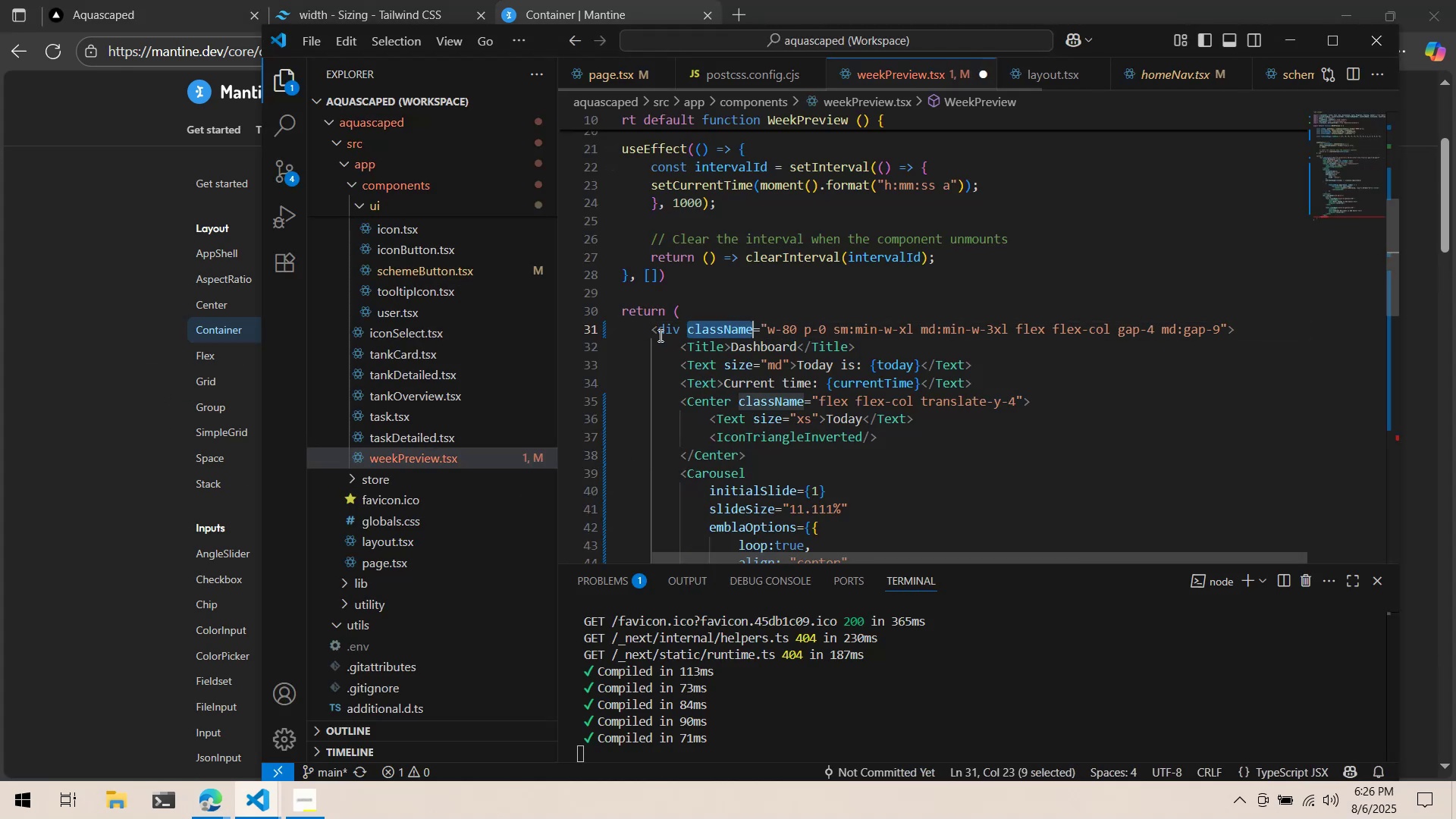 
triple_click([659, 335])
 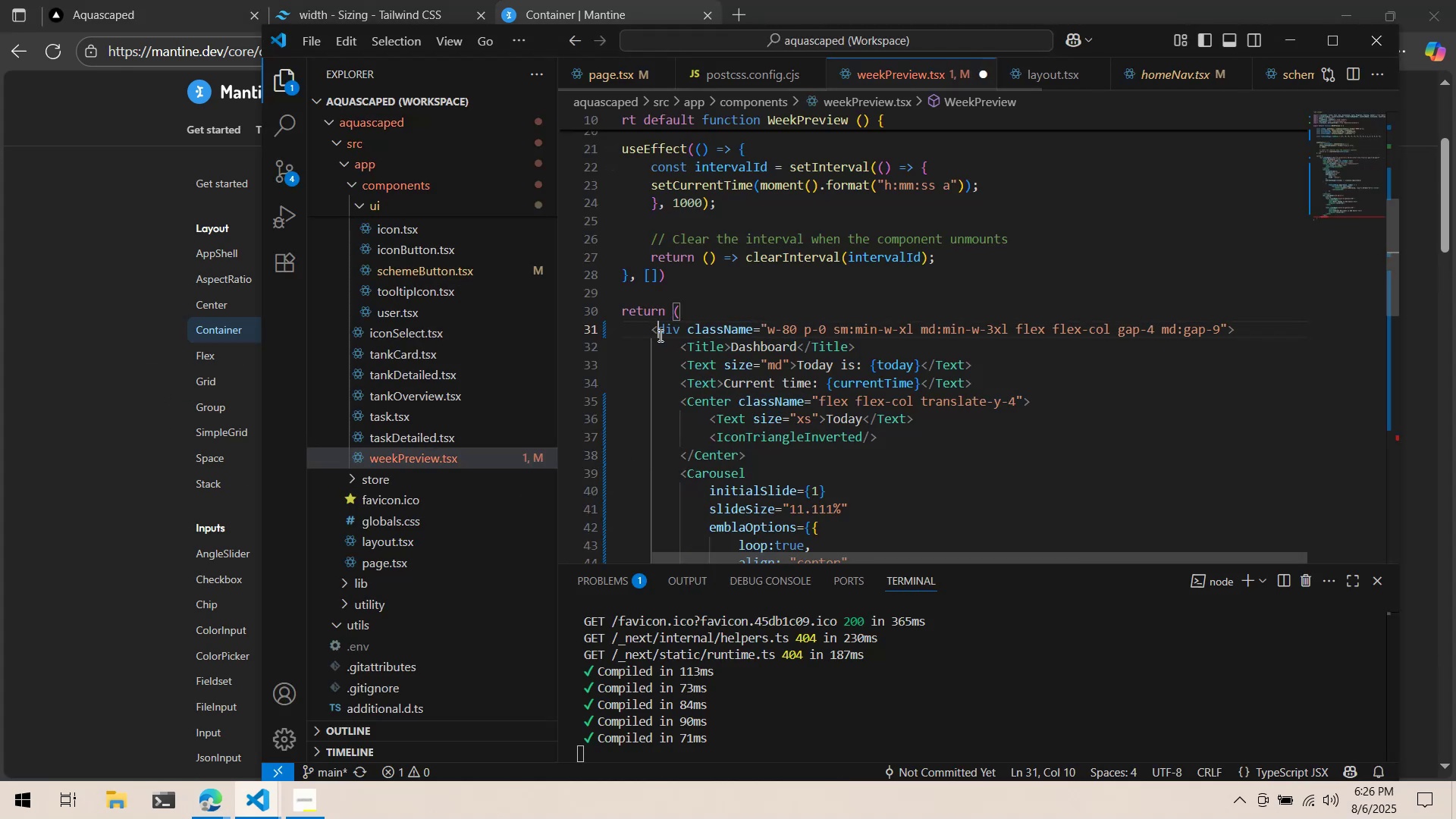 
triple_click([659, 335])
 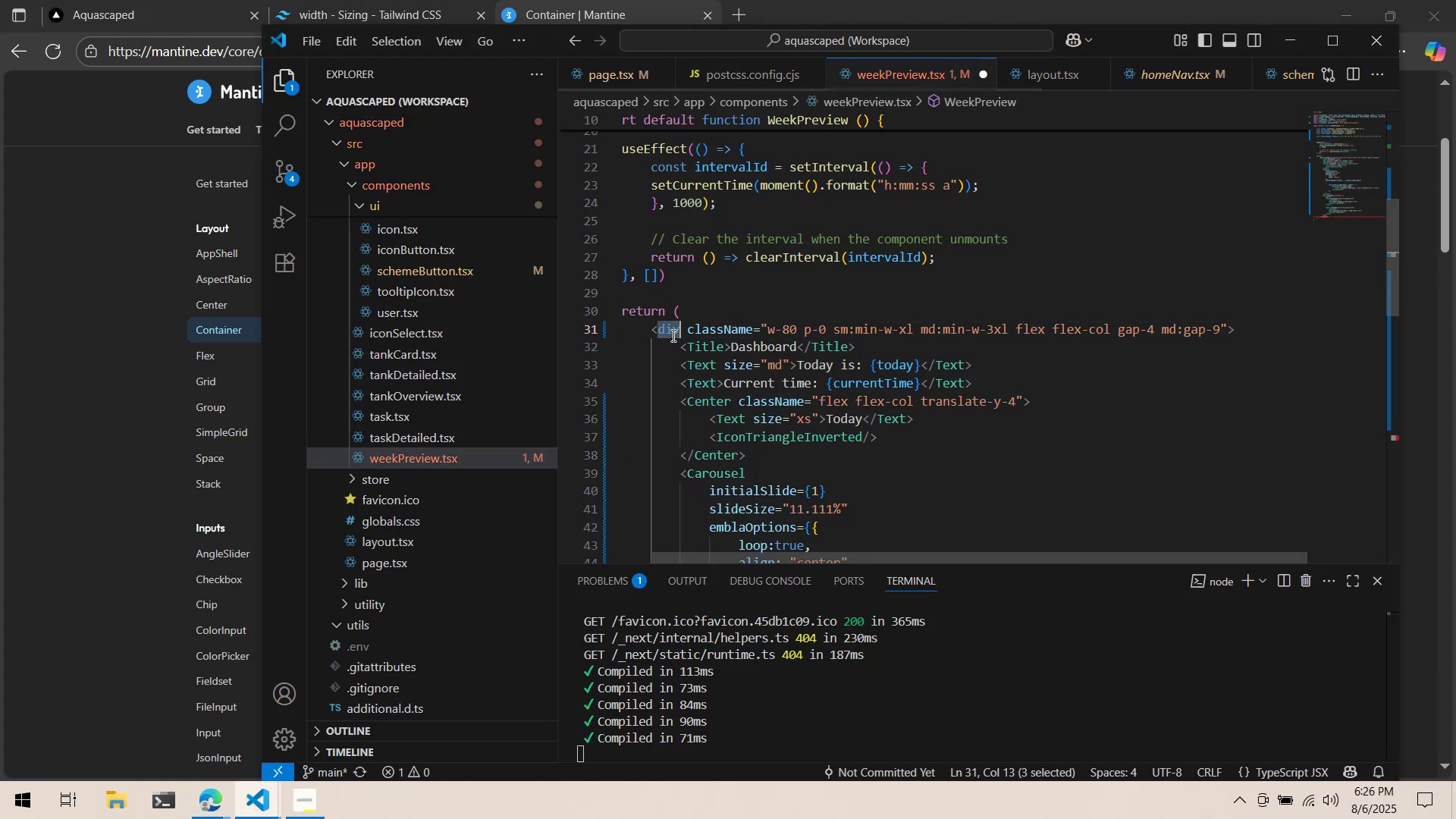 
scroll: coordinate [700, 353], scroll_direction: down, amount: 14.0
 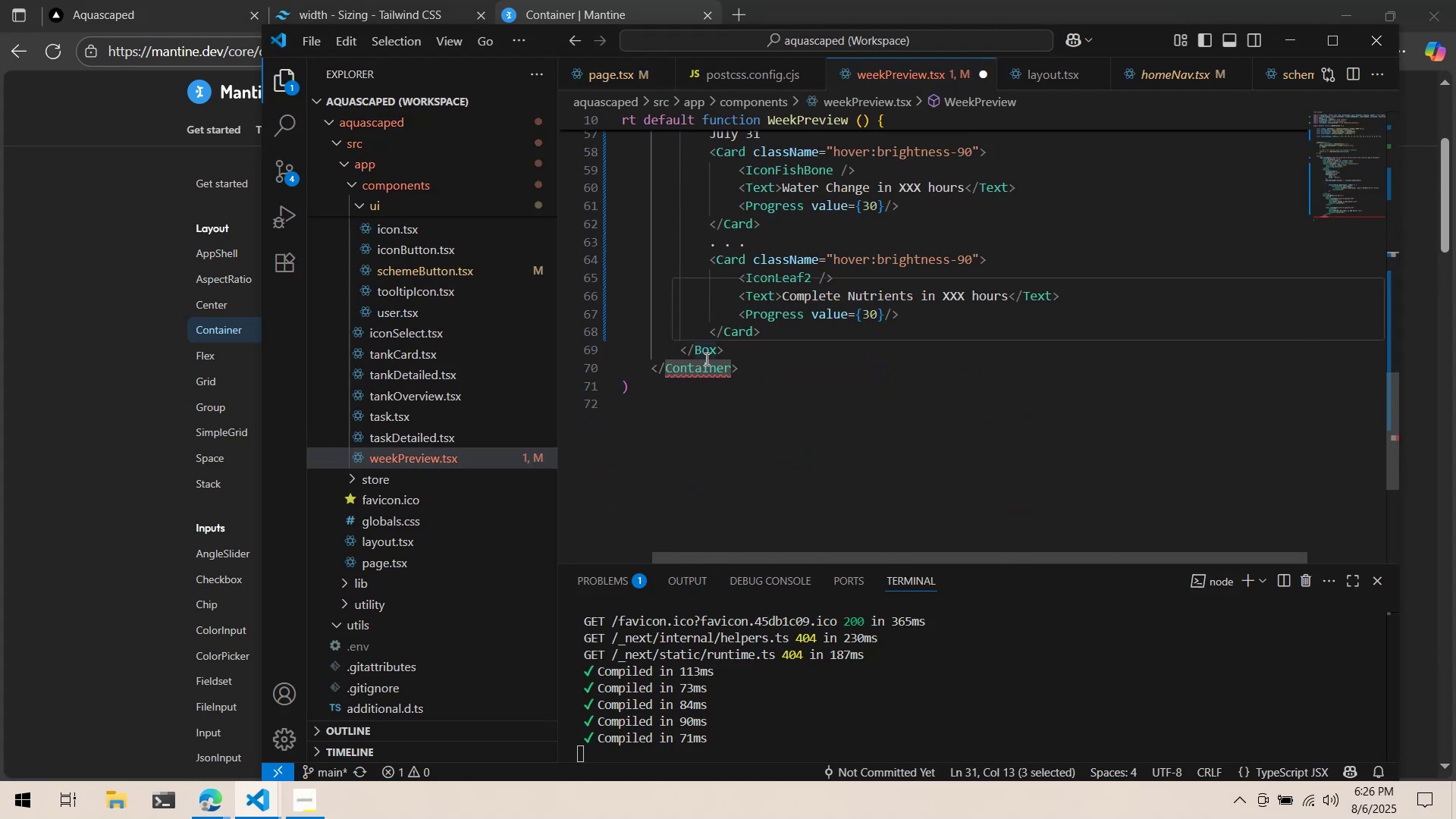 
key(Control+C)
 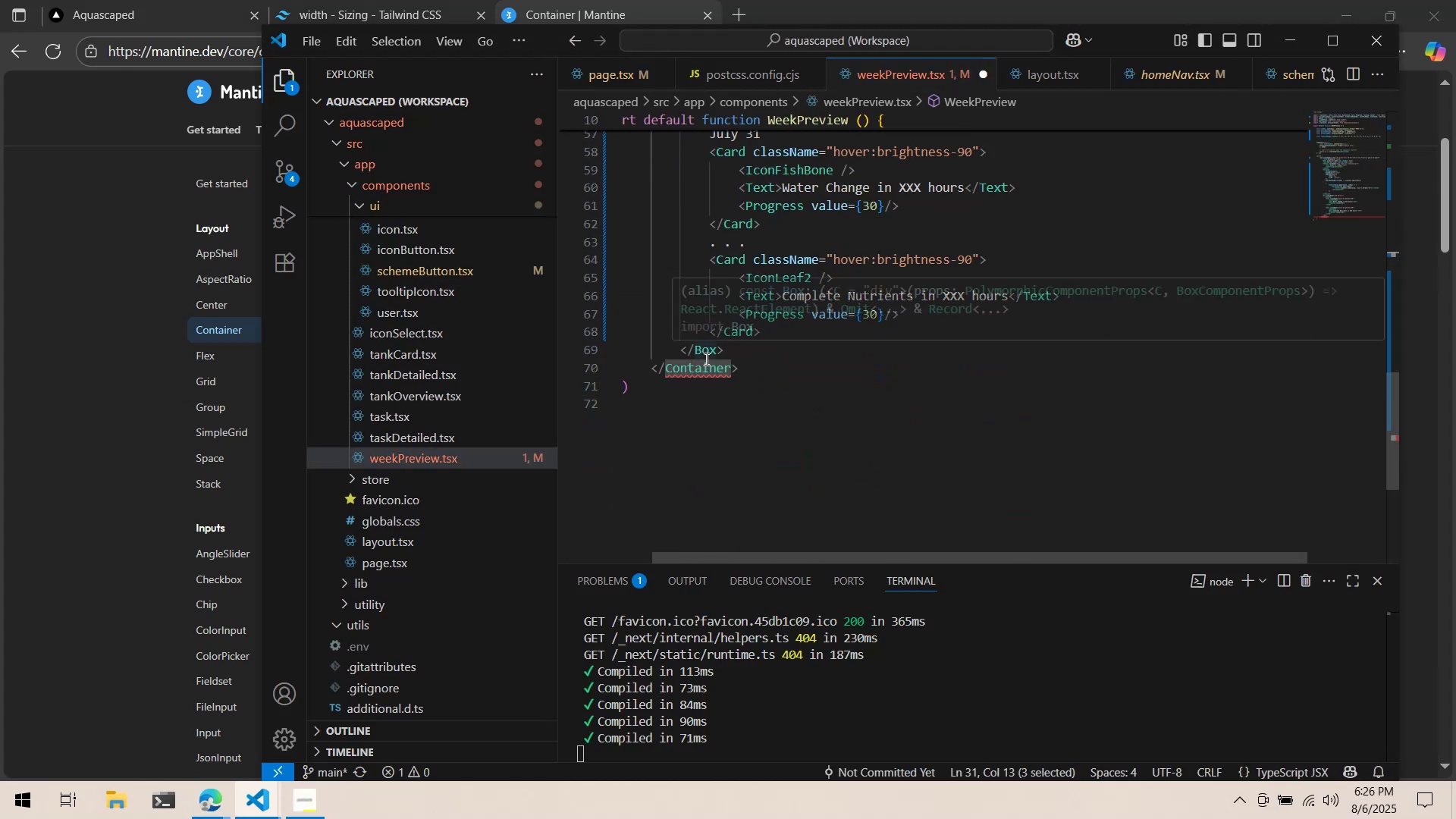 
double_click([704, 359])
 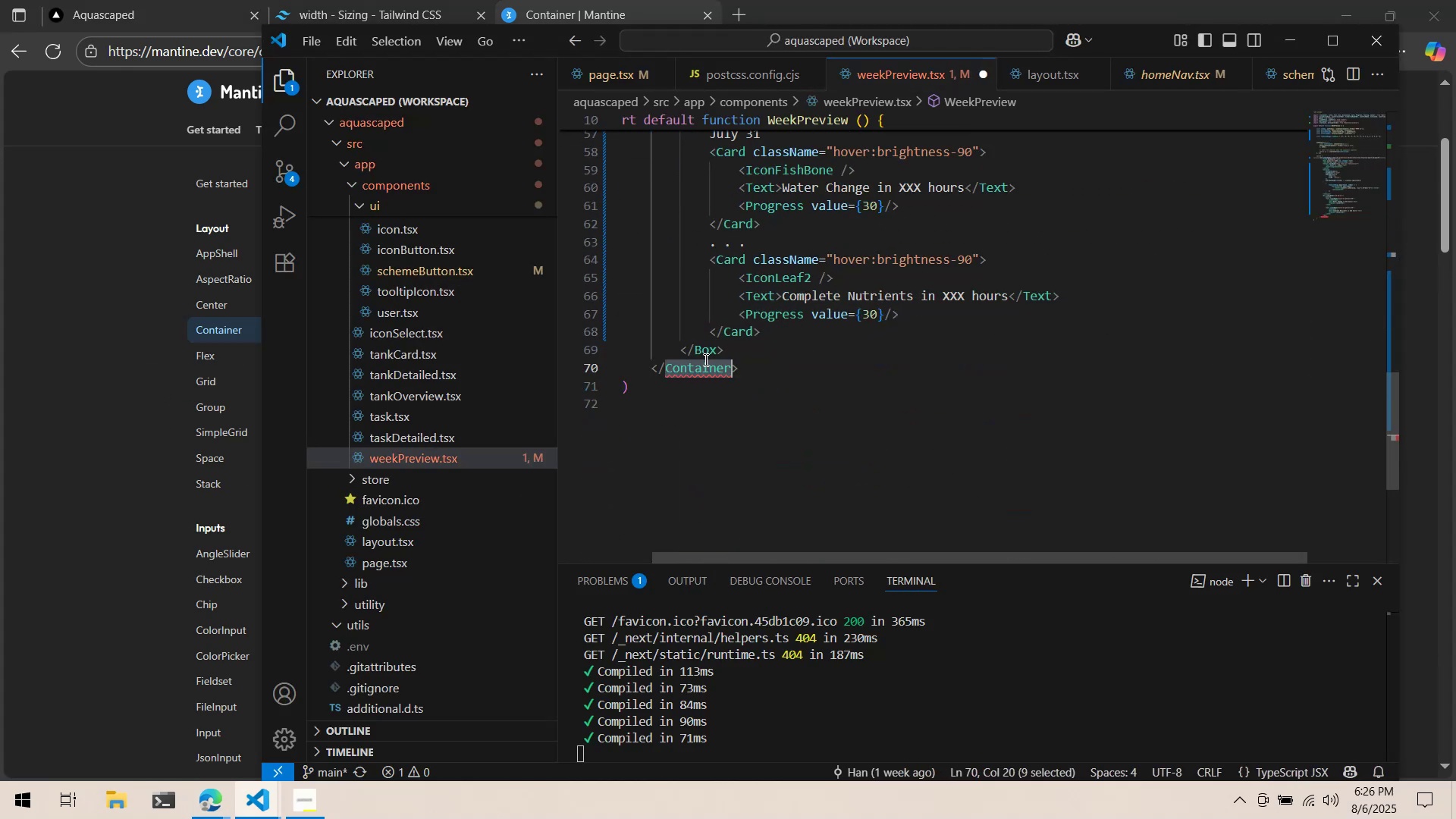 
key(Control+ControlLeft)
 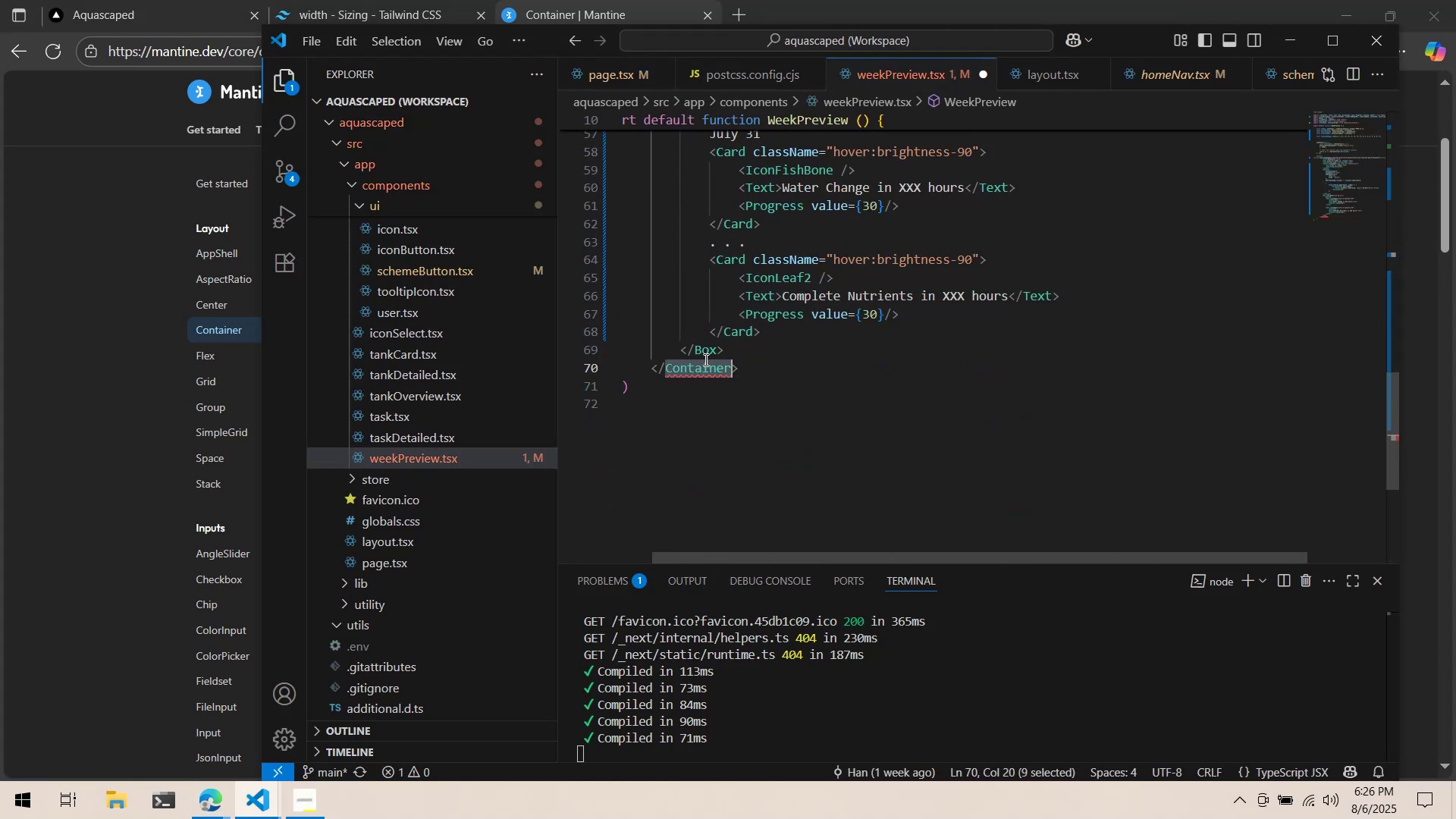 
key(Control+V)
 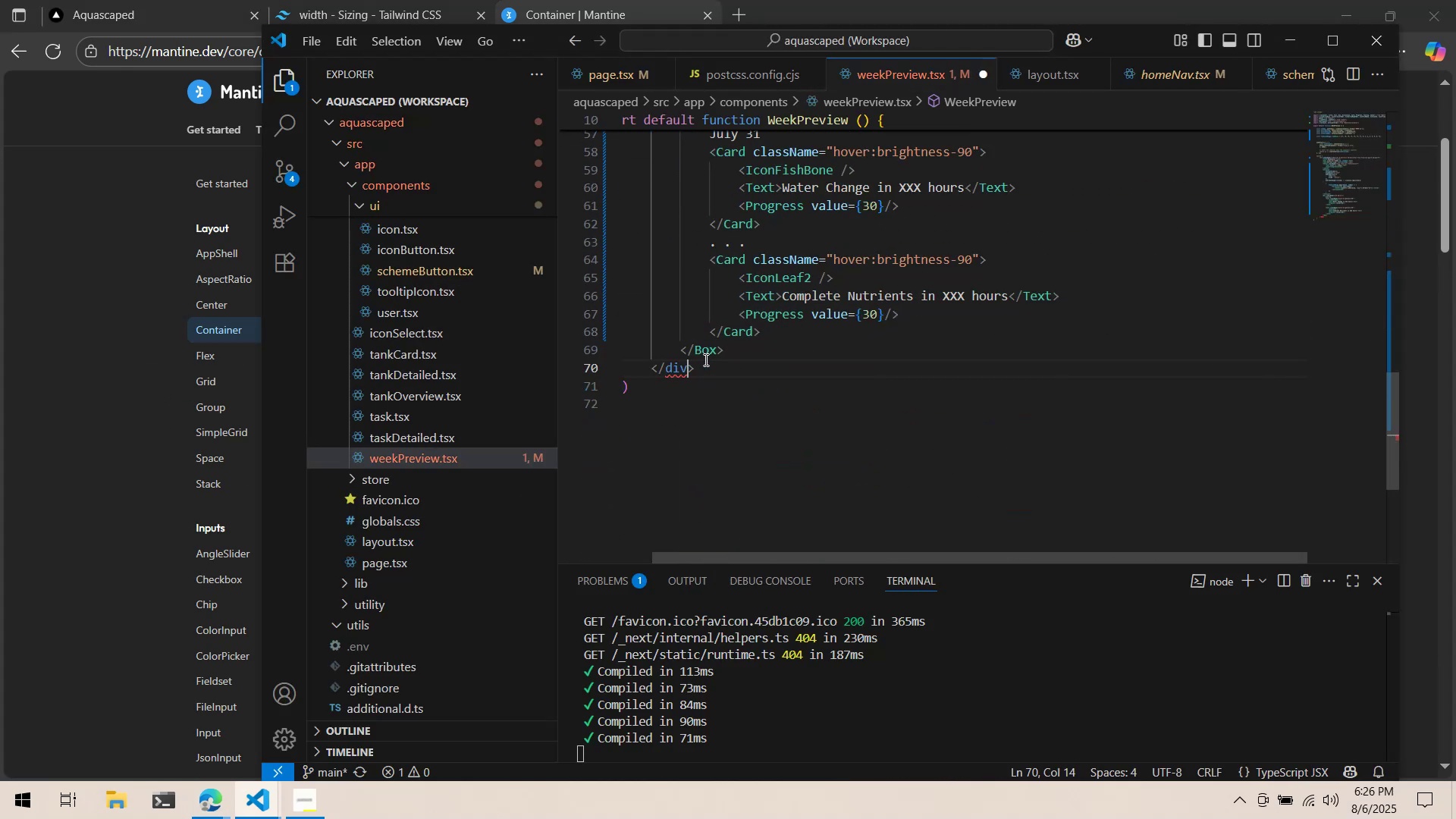 
key(Control+ControlLeft)
 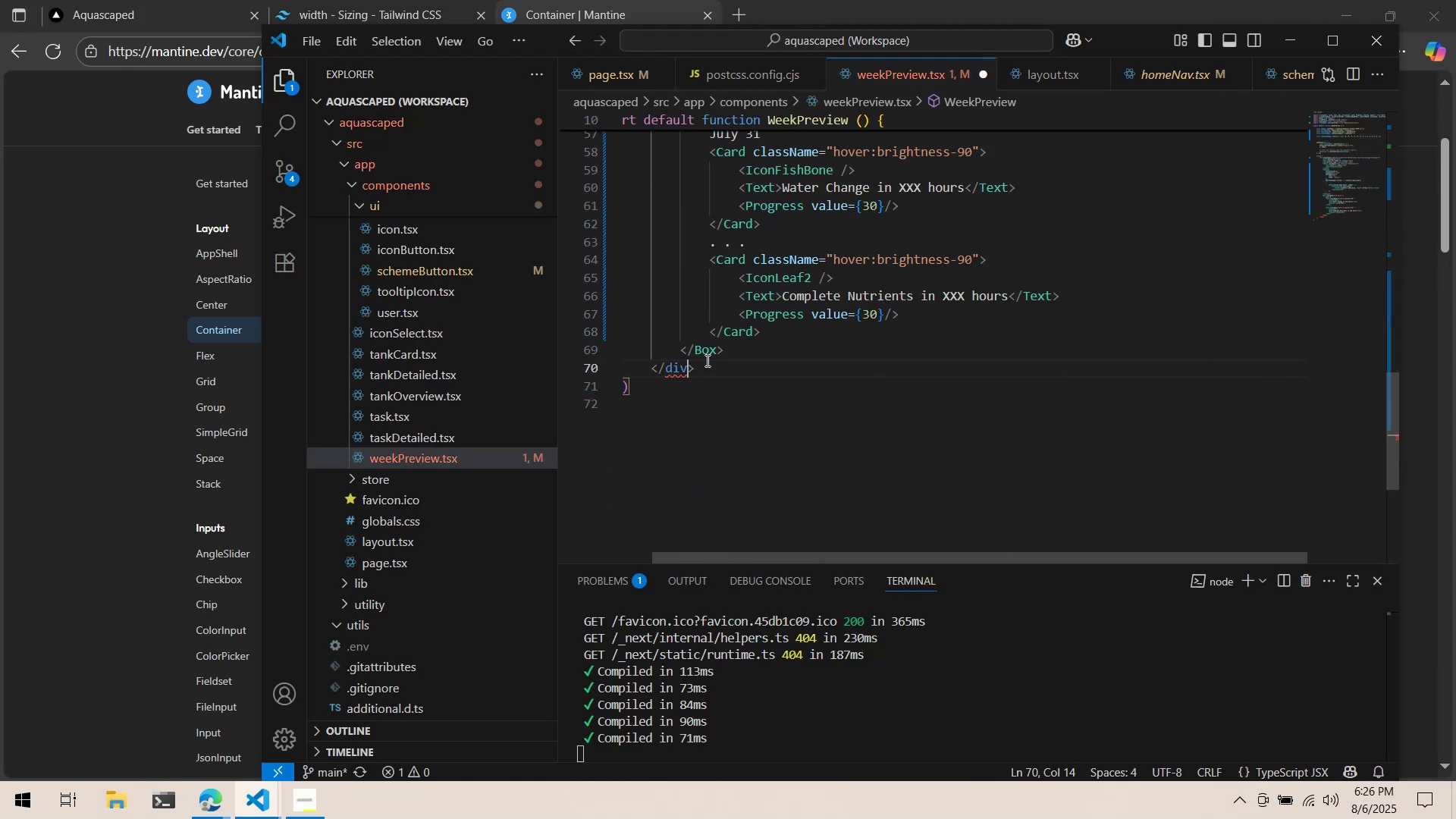 
key(Control+S)
 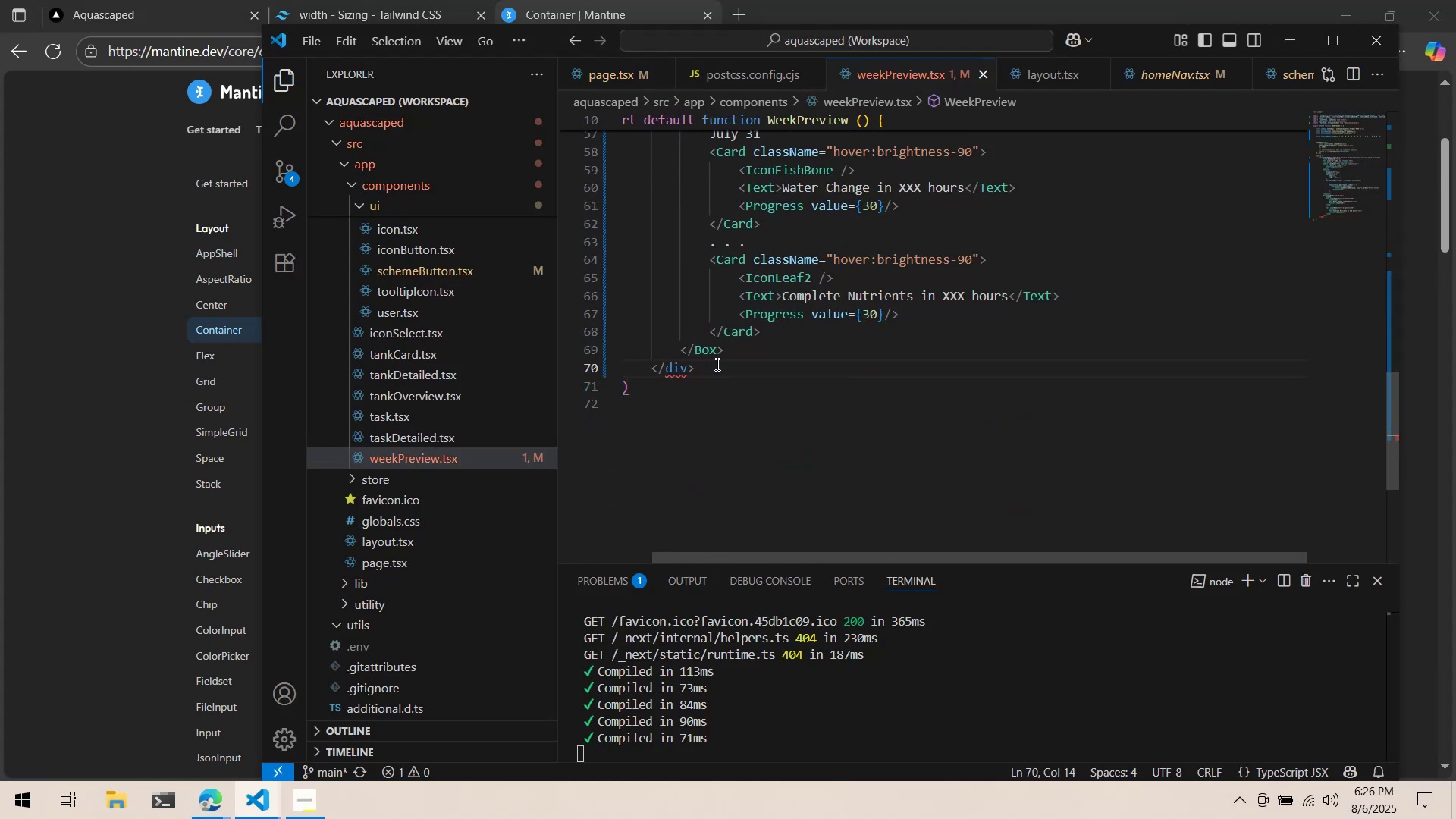 
key(Alt+AltLeft)
 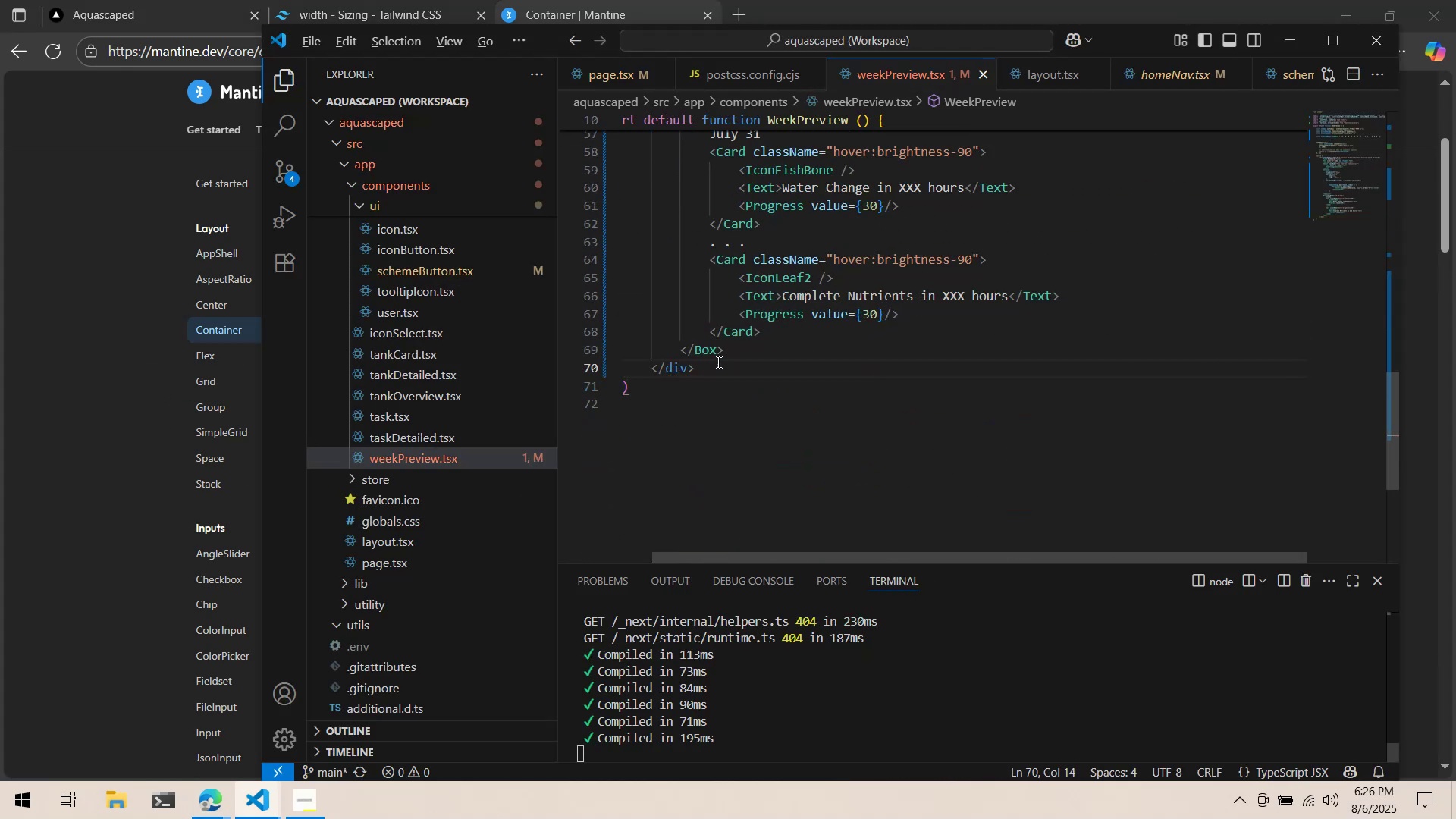 
key(Alt+Tab)
 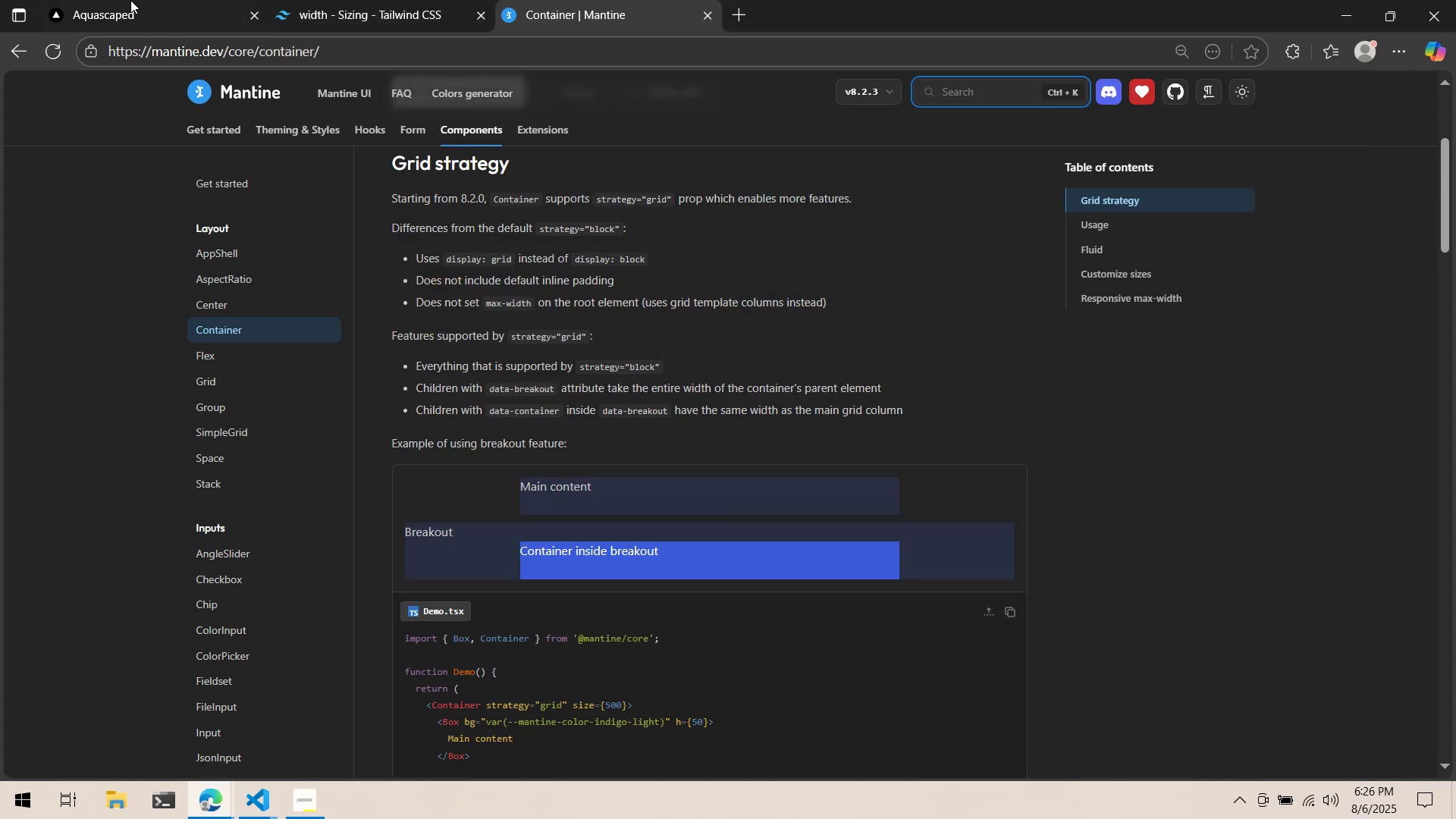 
left_click([129, 0])
 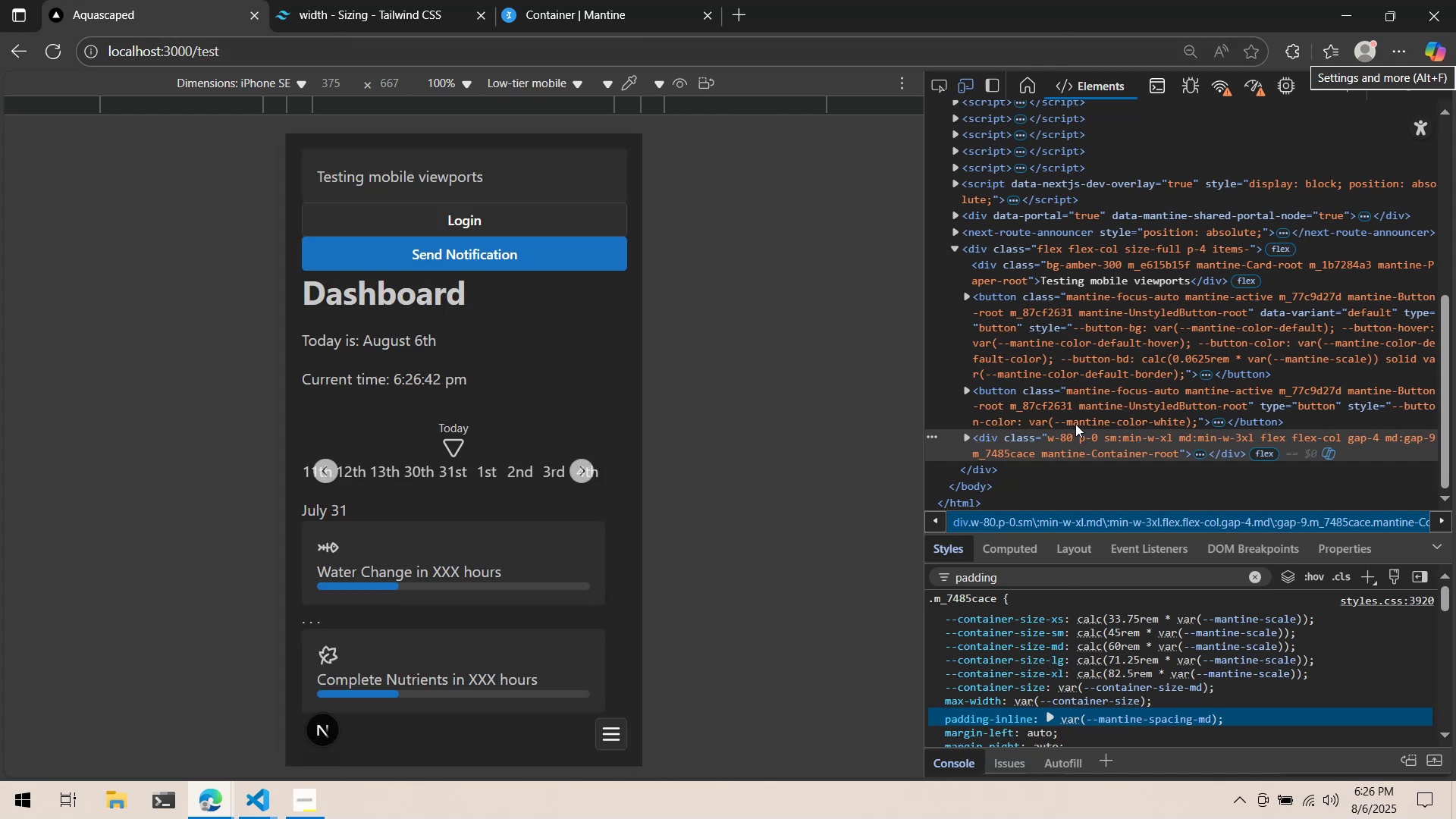 
wait(8.03)
 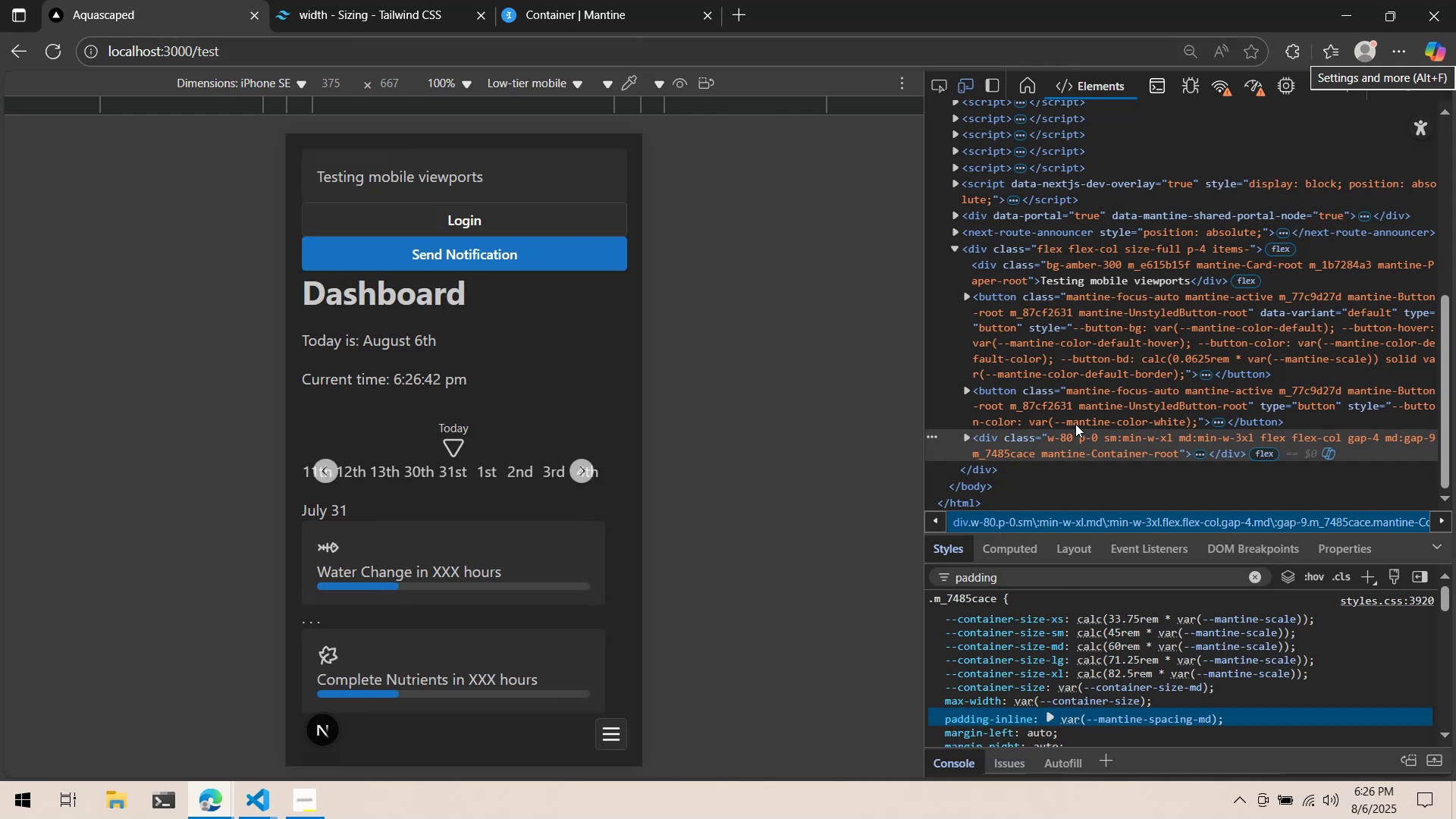 
left_click([1079, 350])
 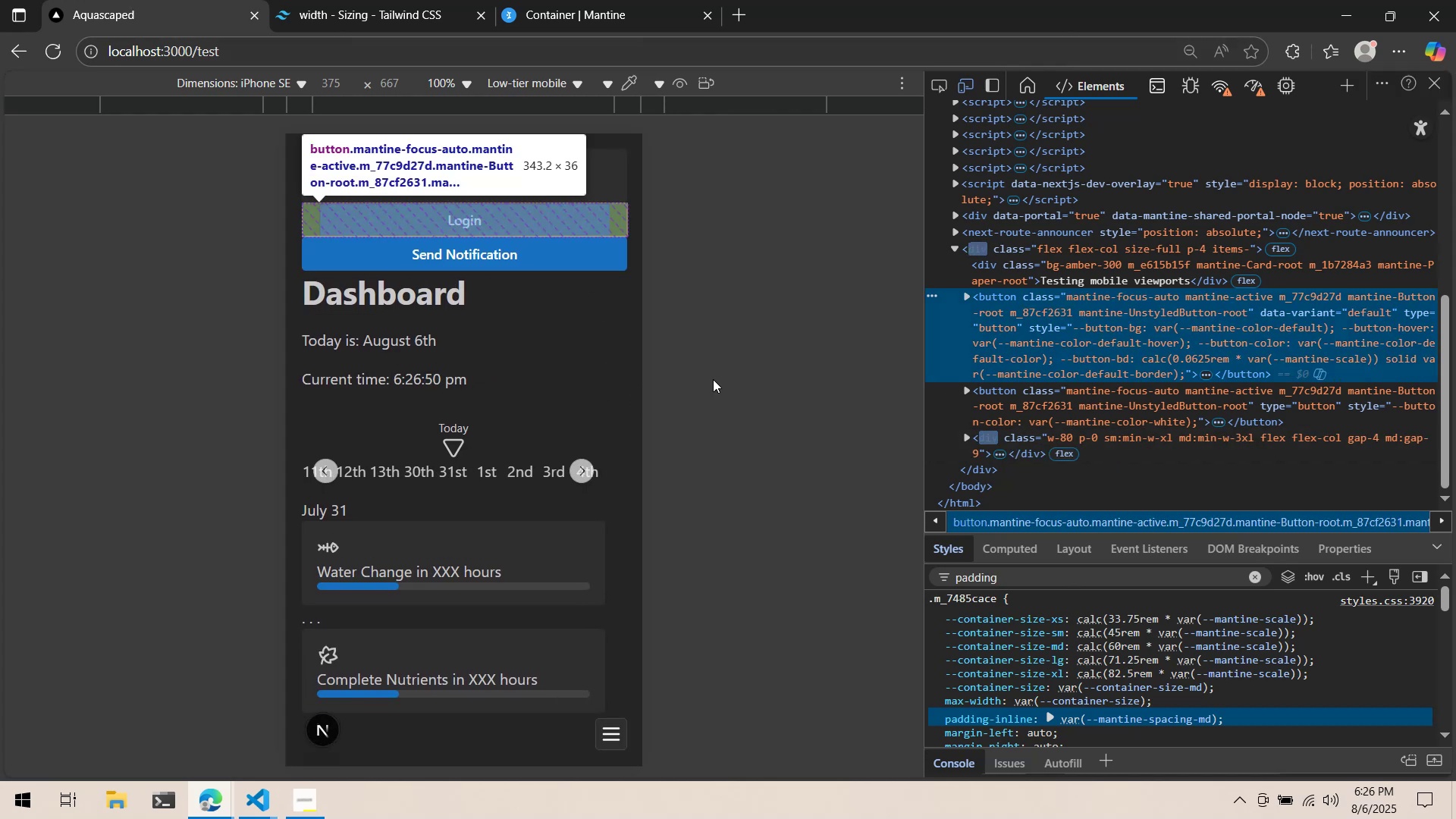 
left_click([1058, 407])
 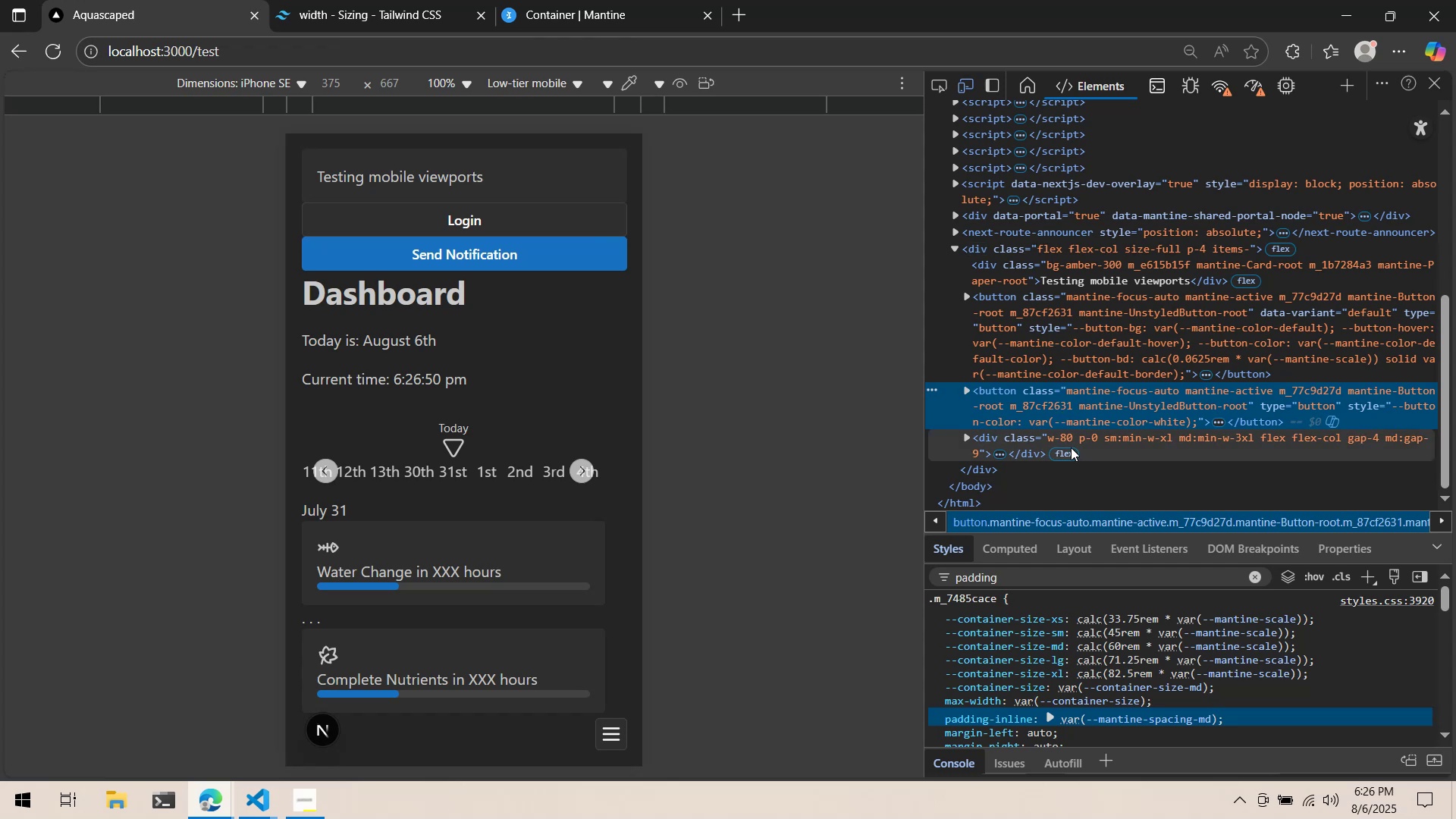 
left_click([1071, 447])
 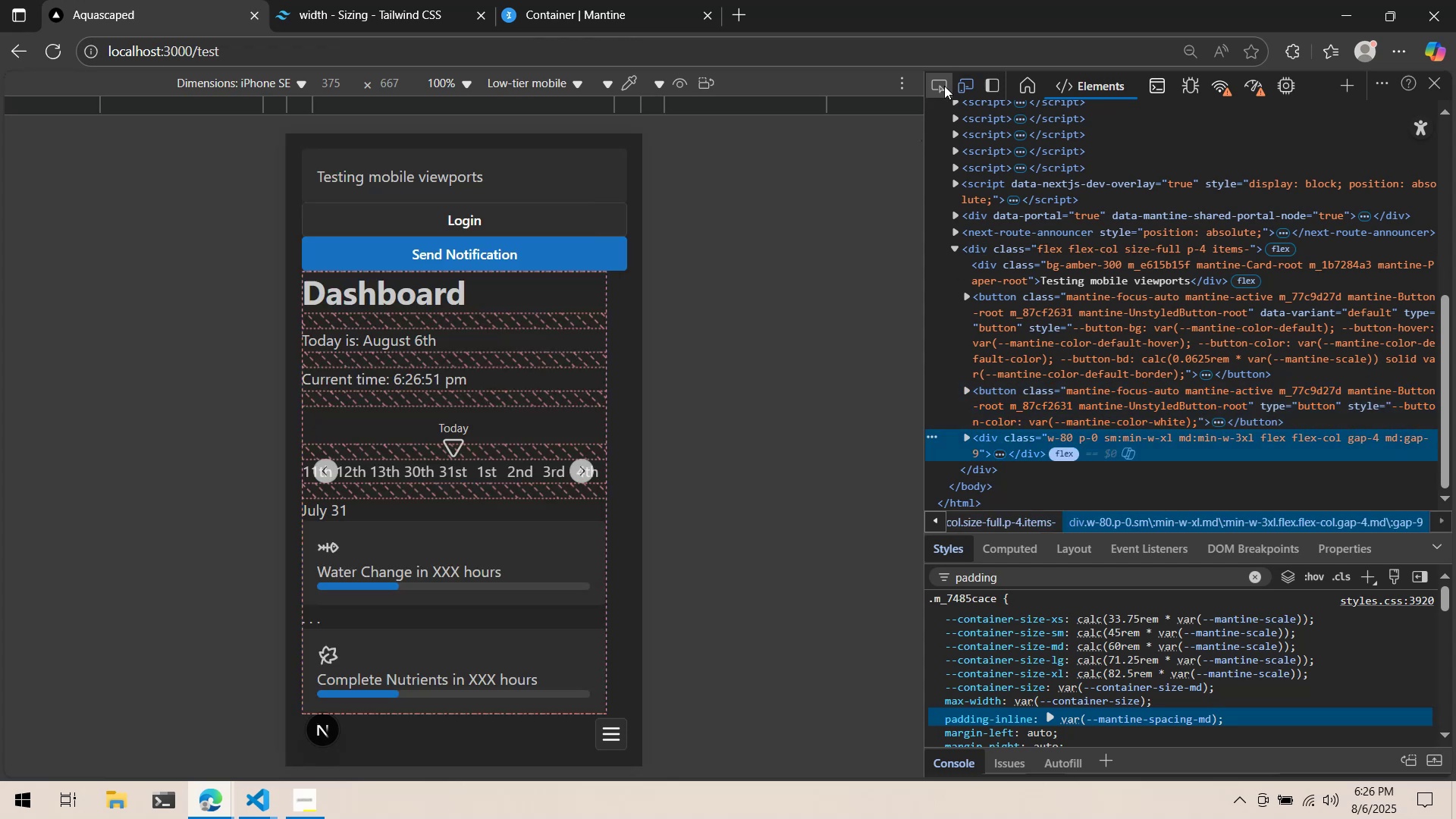 
left_click([943, 83])
 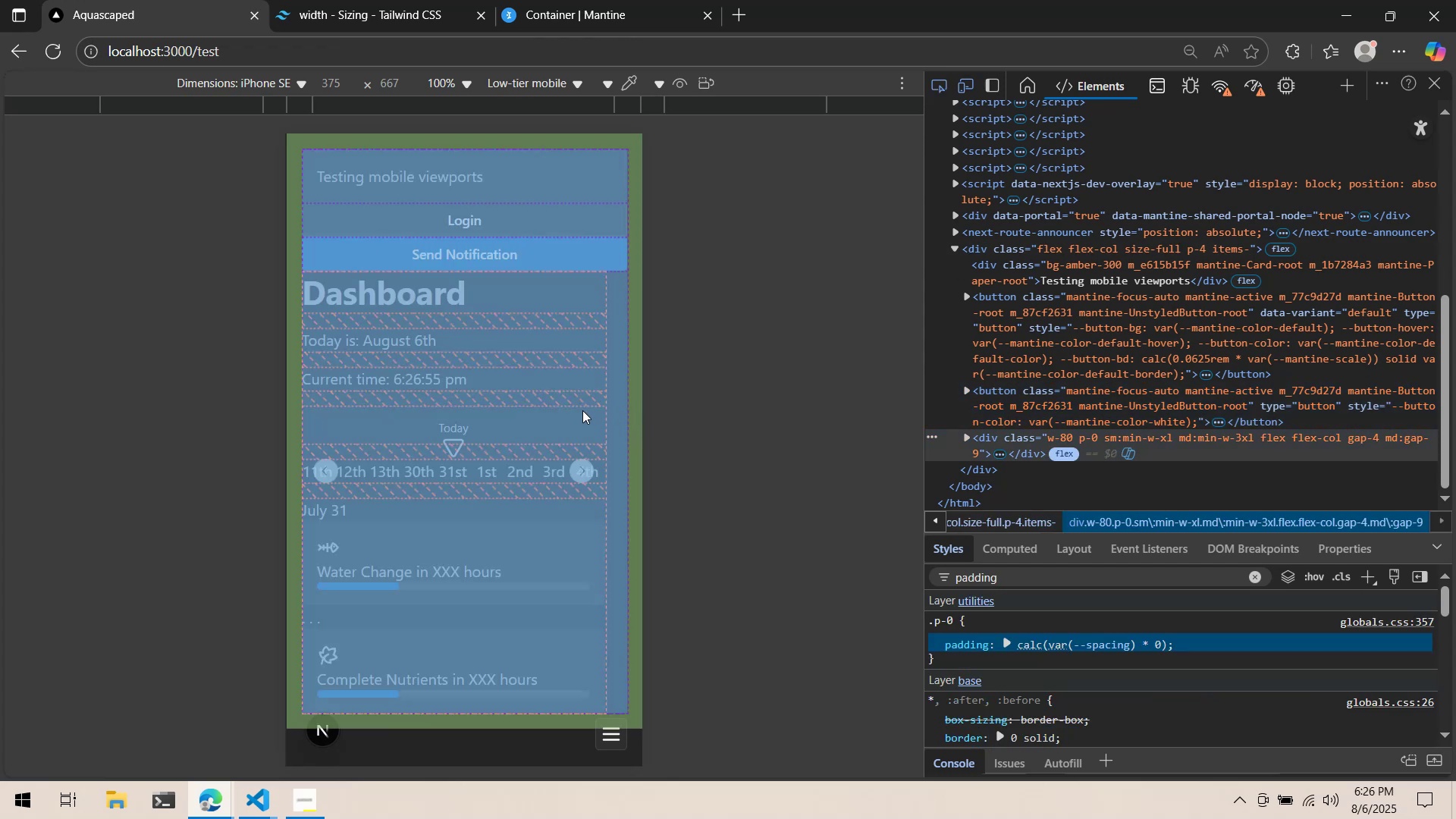 
left_click([582, 410])
 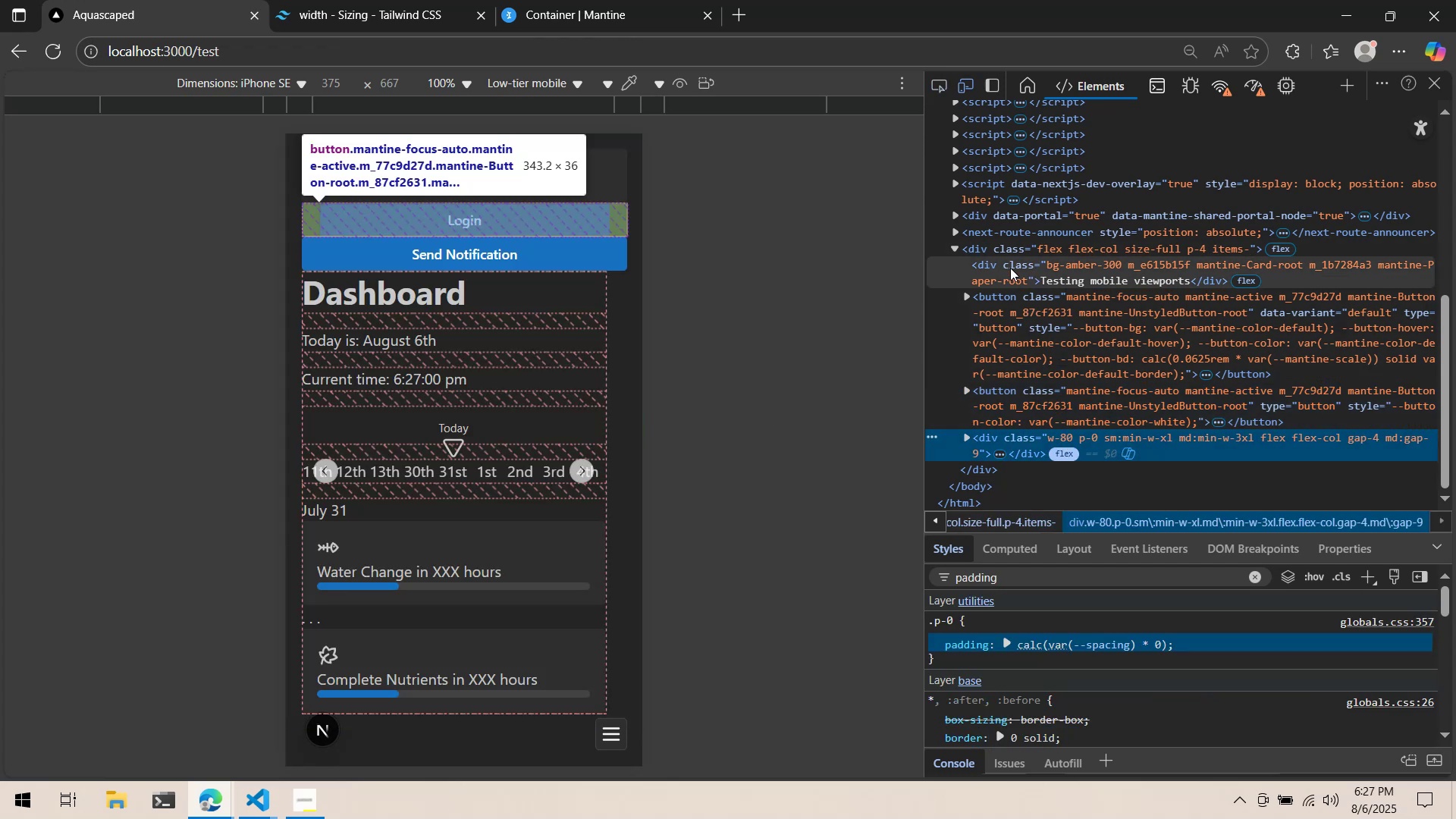 
wait(5.8)
 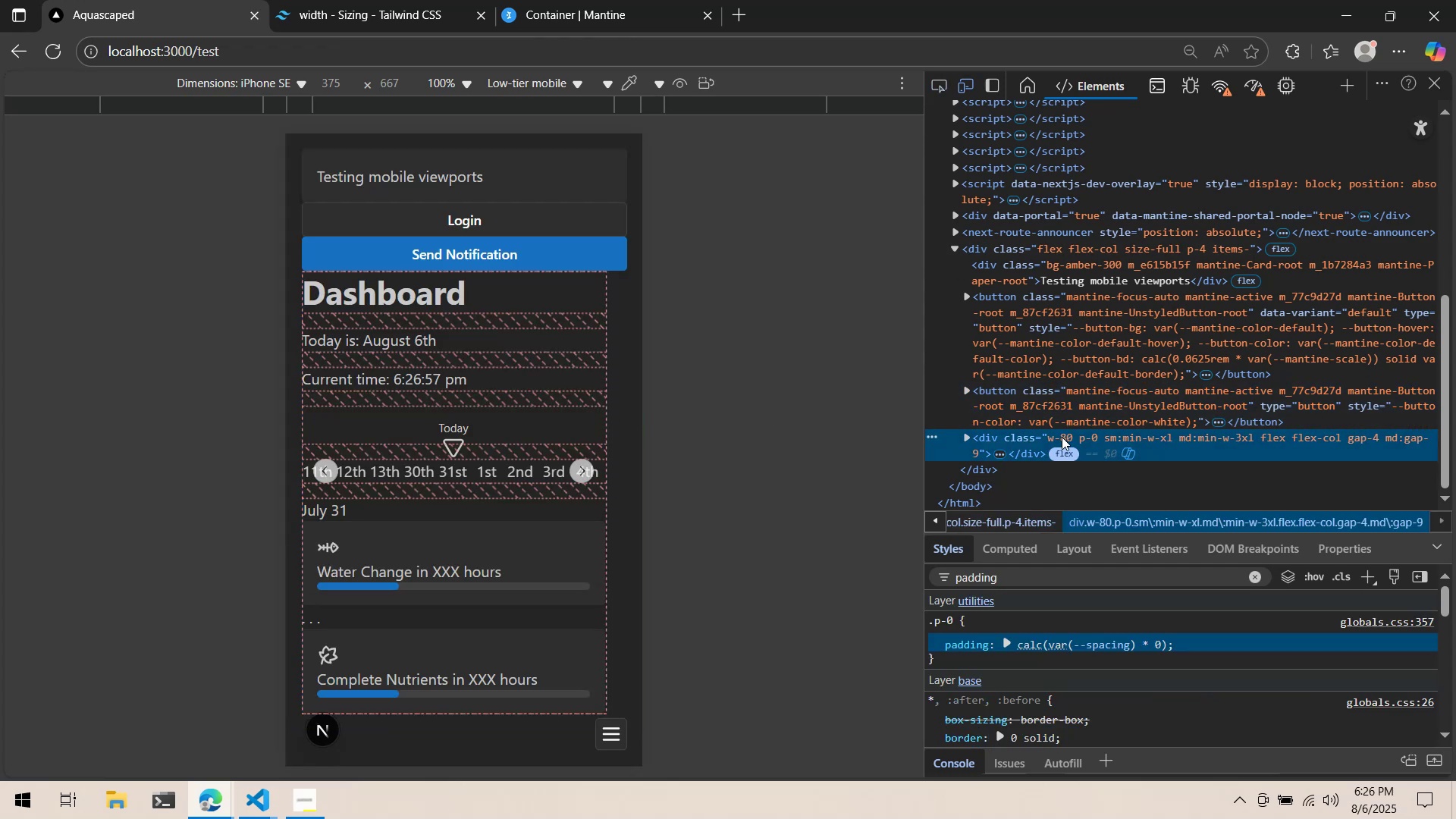 
left_click([1007, 251])
 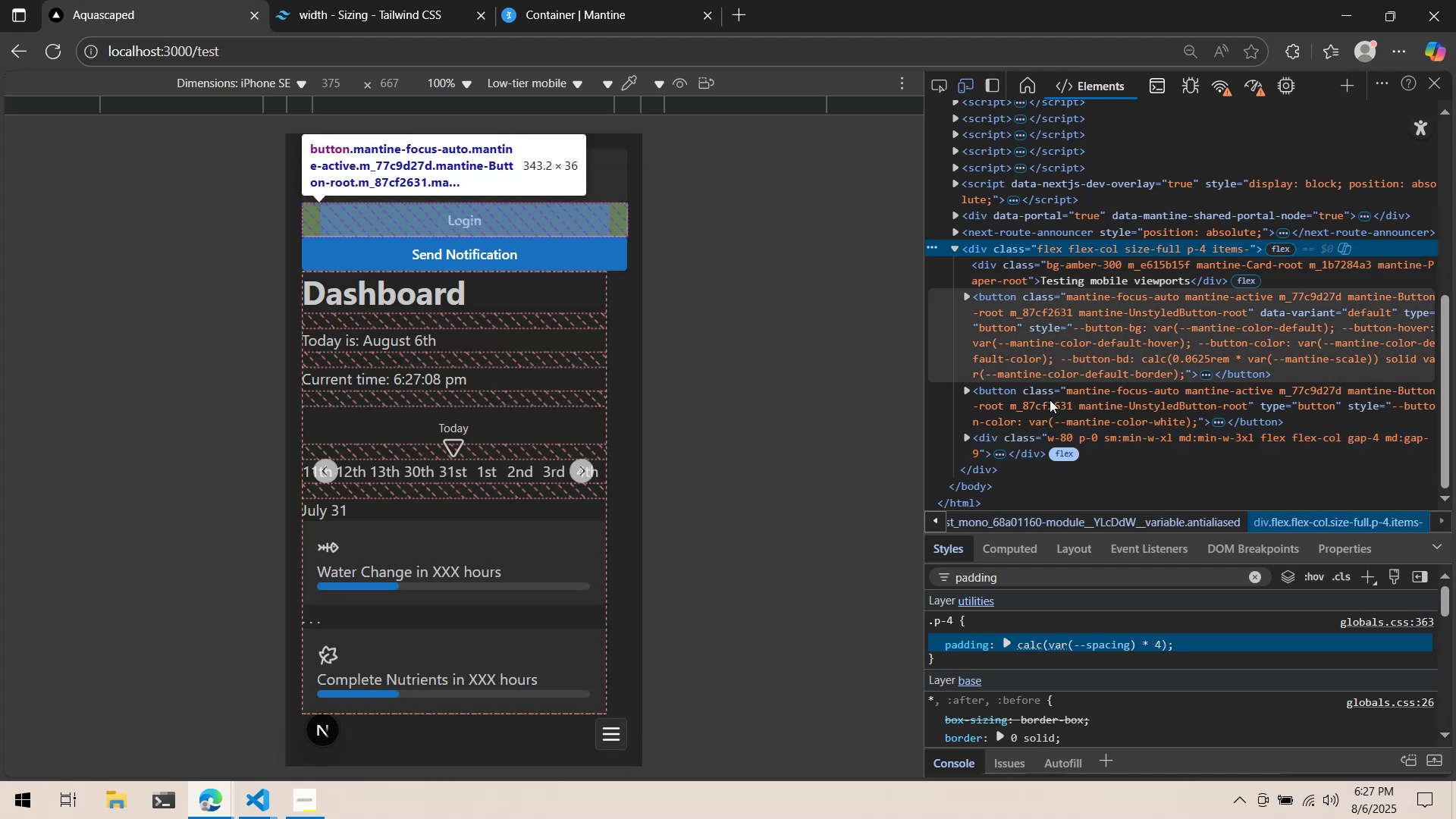 
wait(11.45)
 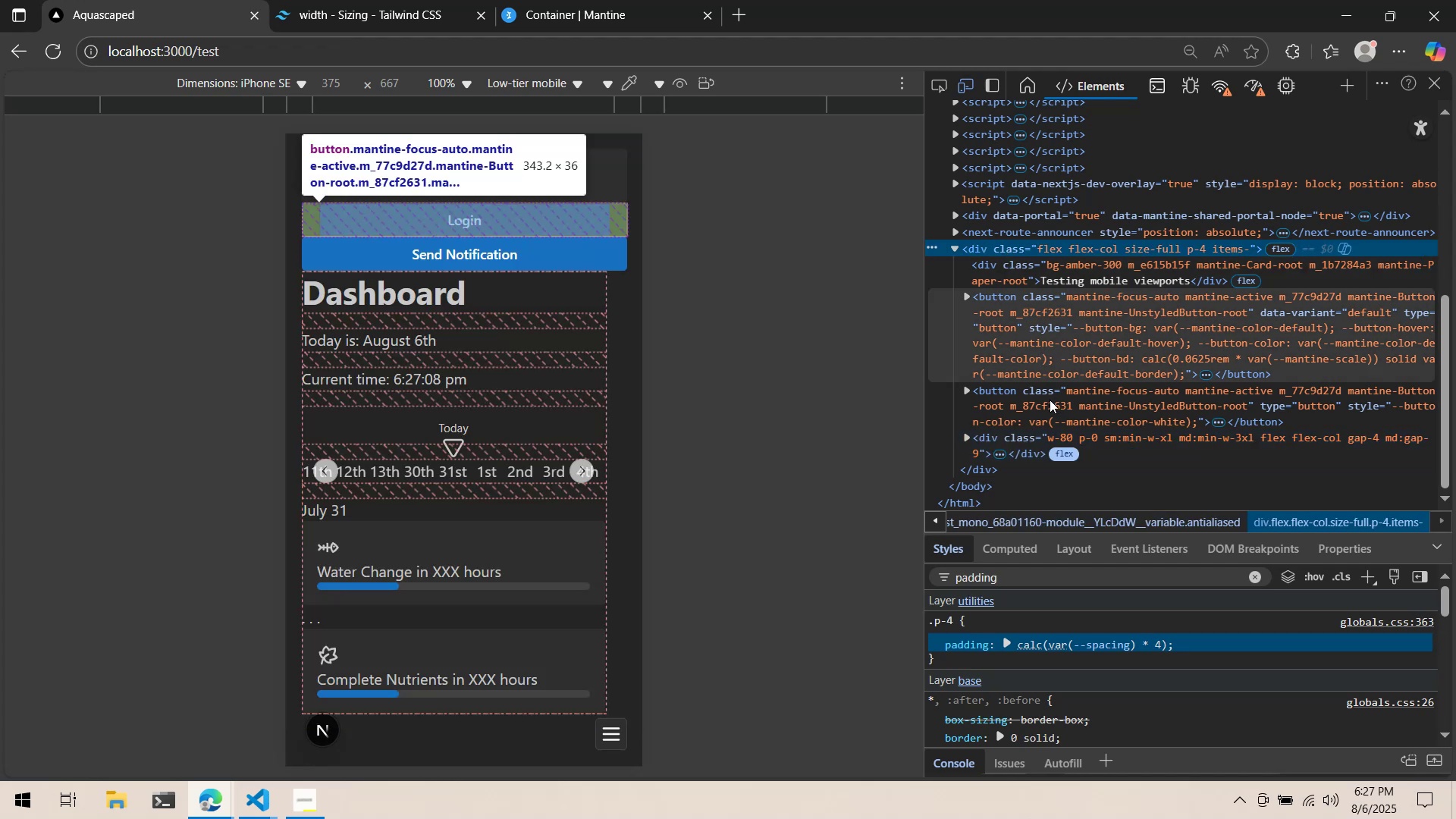 
key(Alt+AltLeft)
 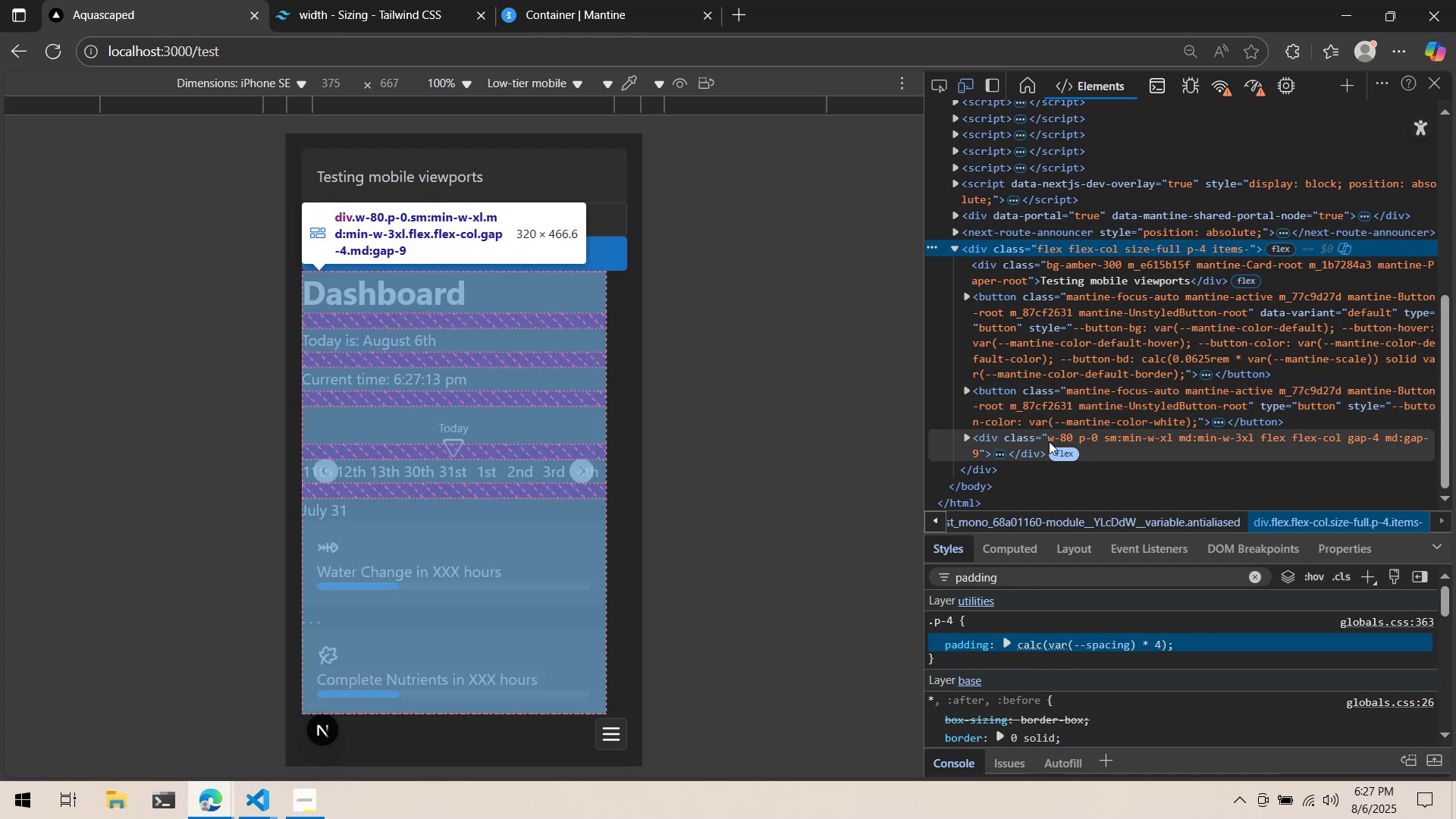 
key(Alt+Tab)
 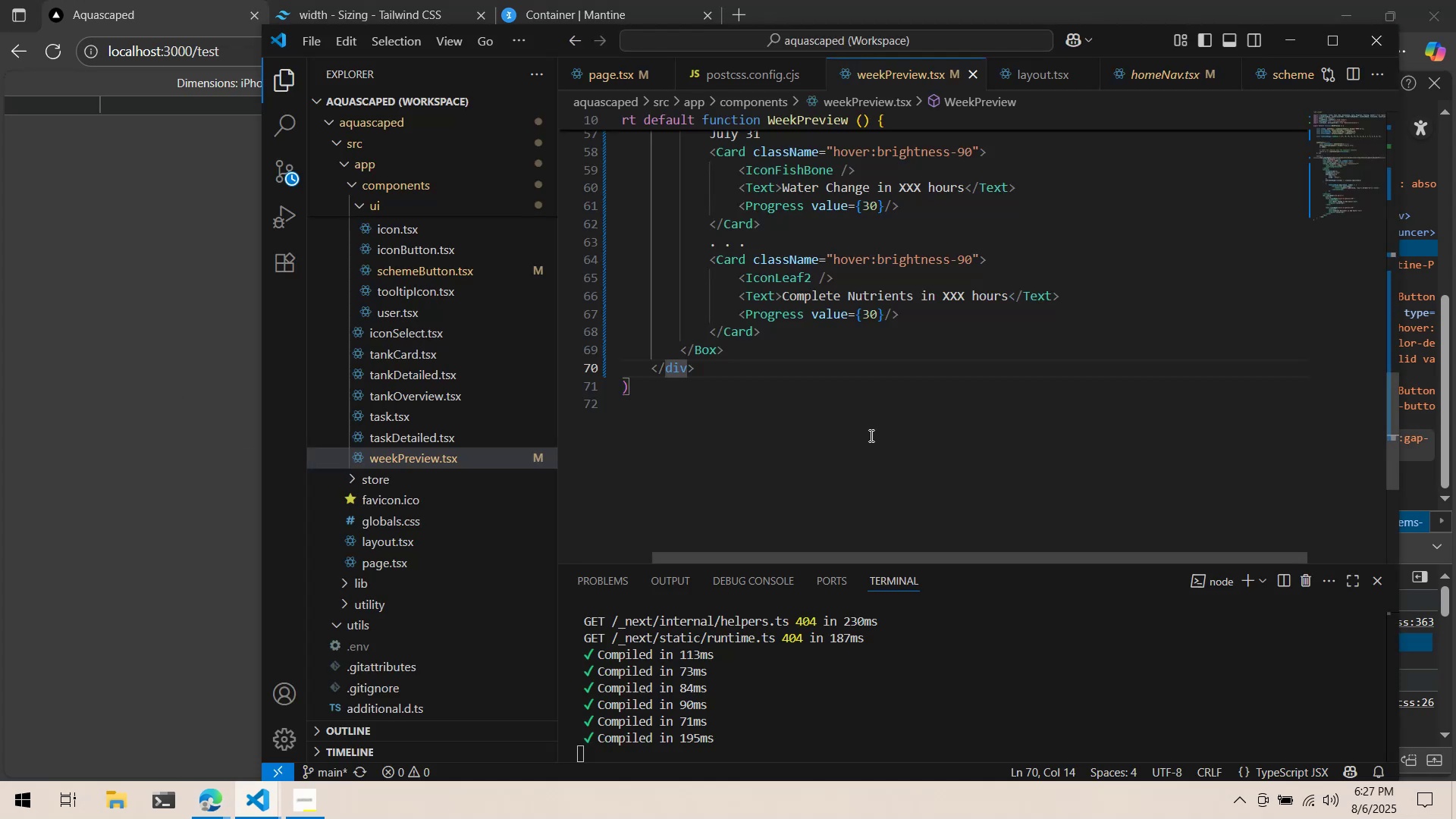 
key(Control+Z)
 